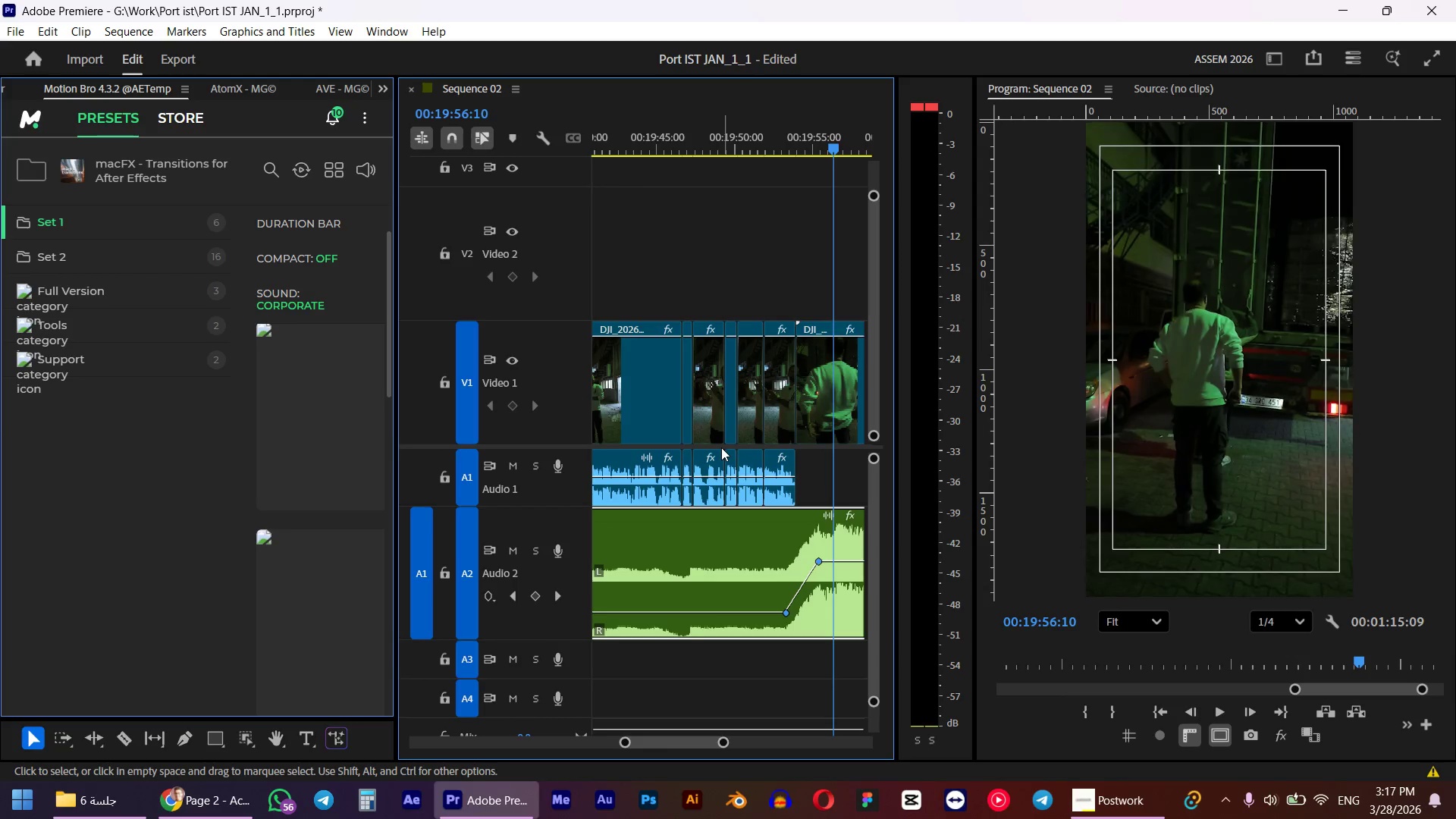 
key(Space)
 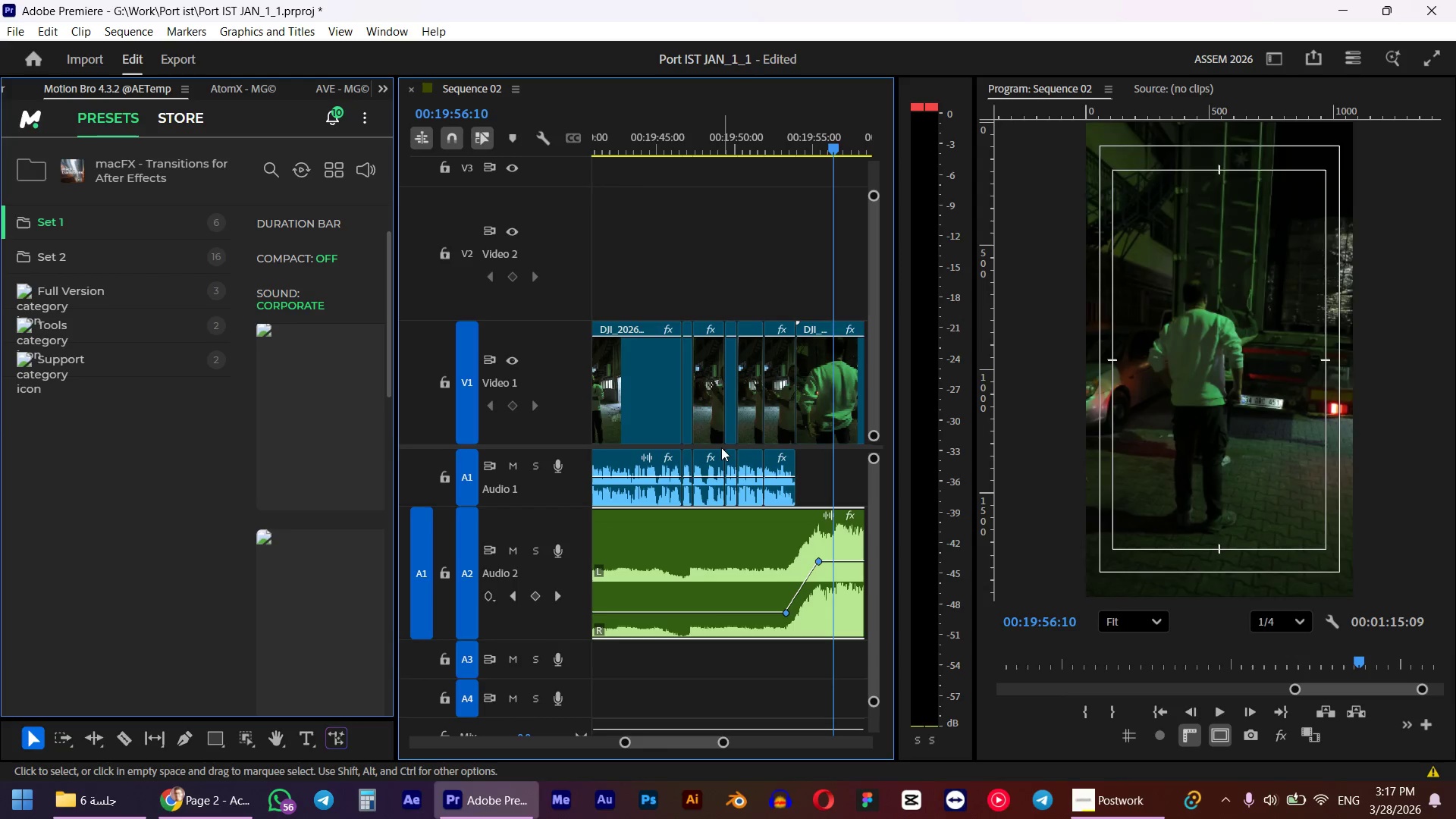 
scroll: coordinate [806, 349], scroll_direction: down, amount: 2.0
 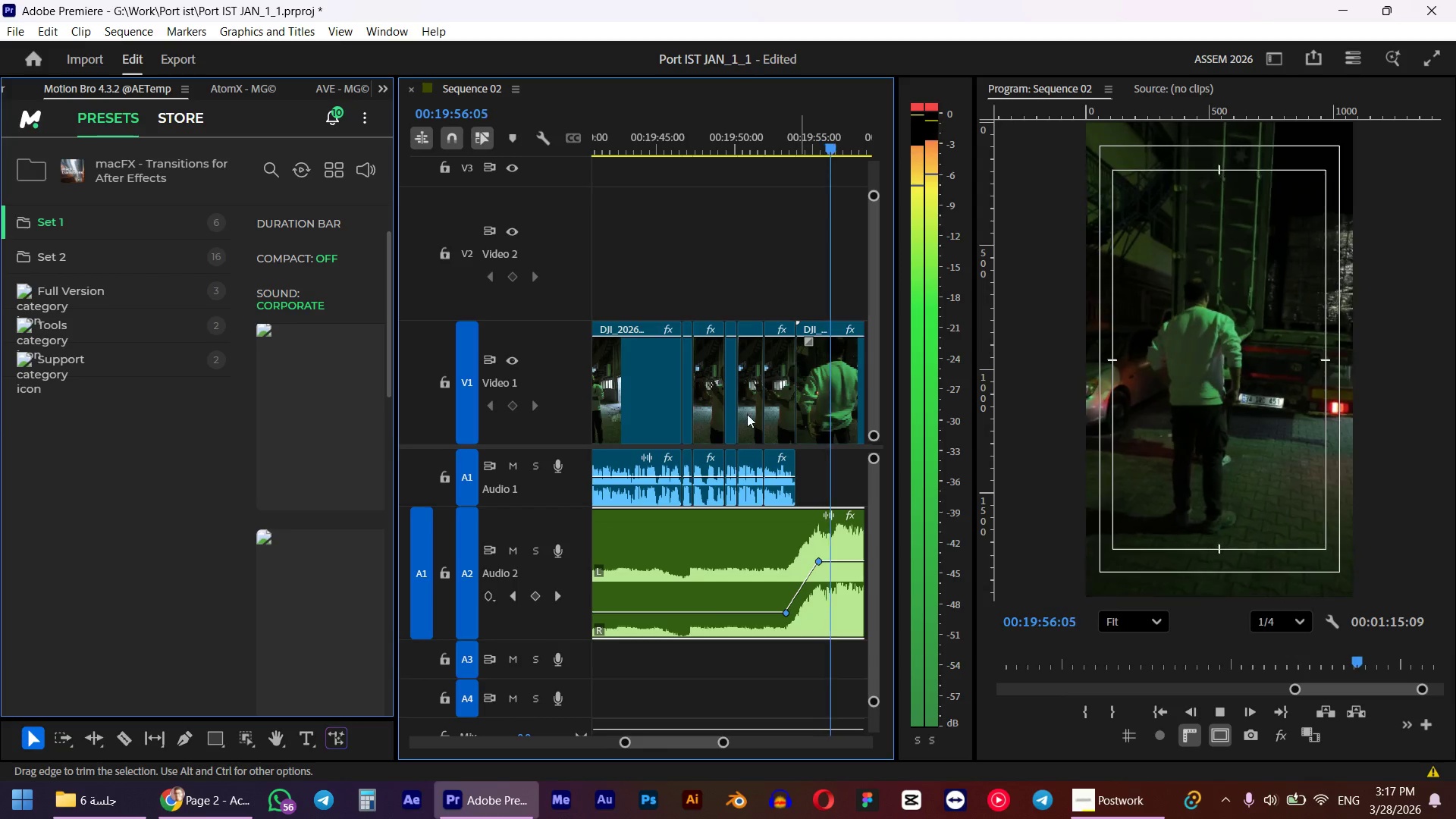 
key(Alt+AltLeft)
 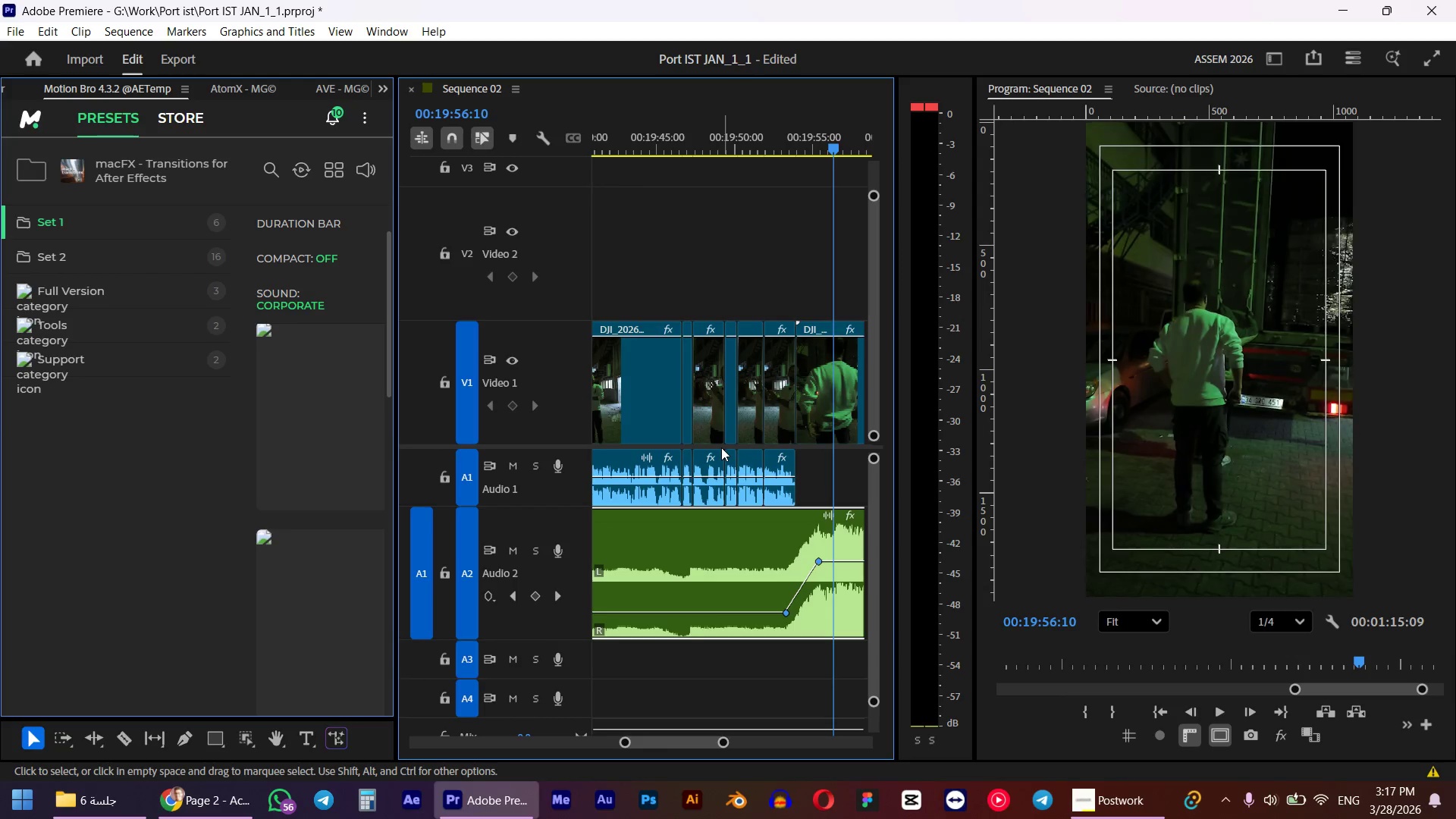 
scroll: coordinate [675, 485], scroll_direction: none, amount: 0.0
 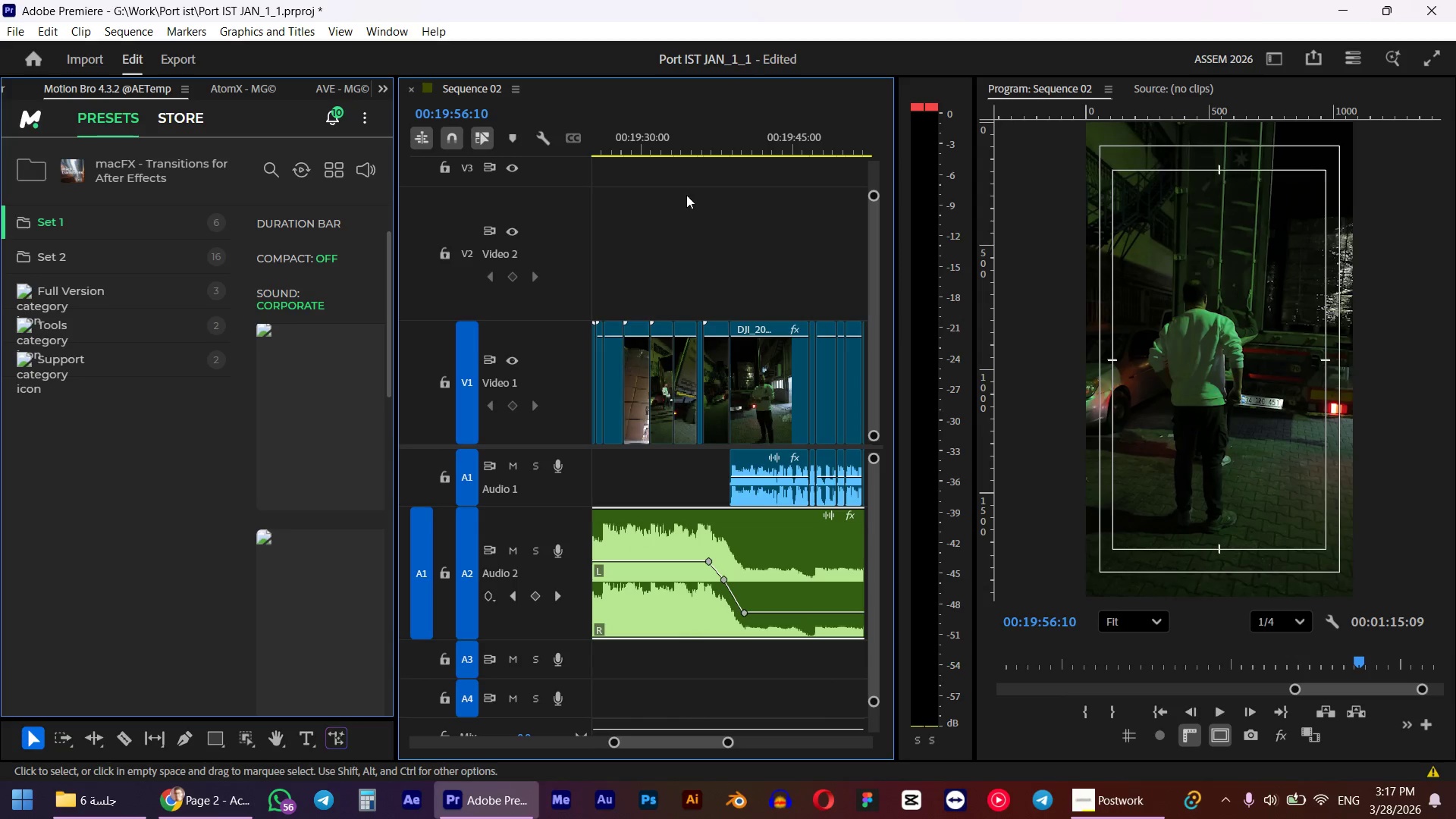 
left_click([693, 141])
 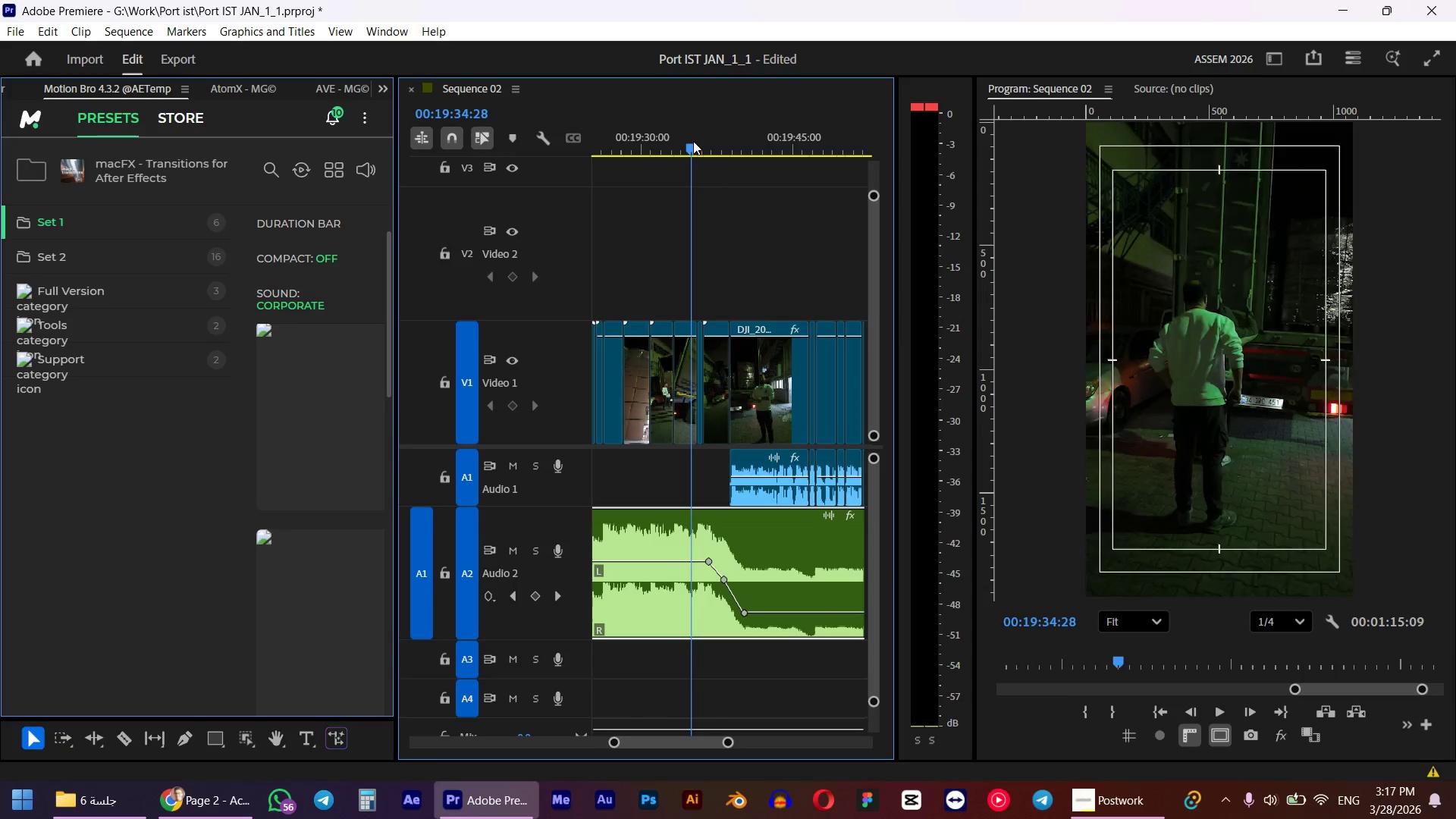 
key(Space)
 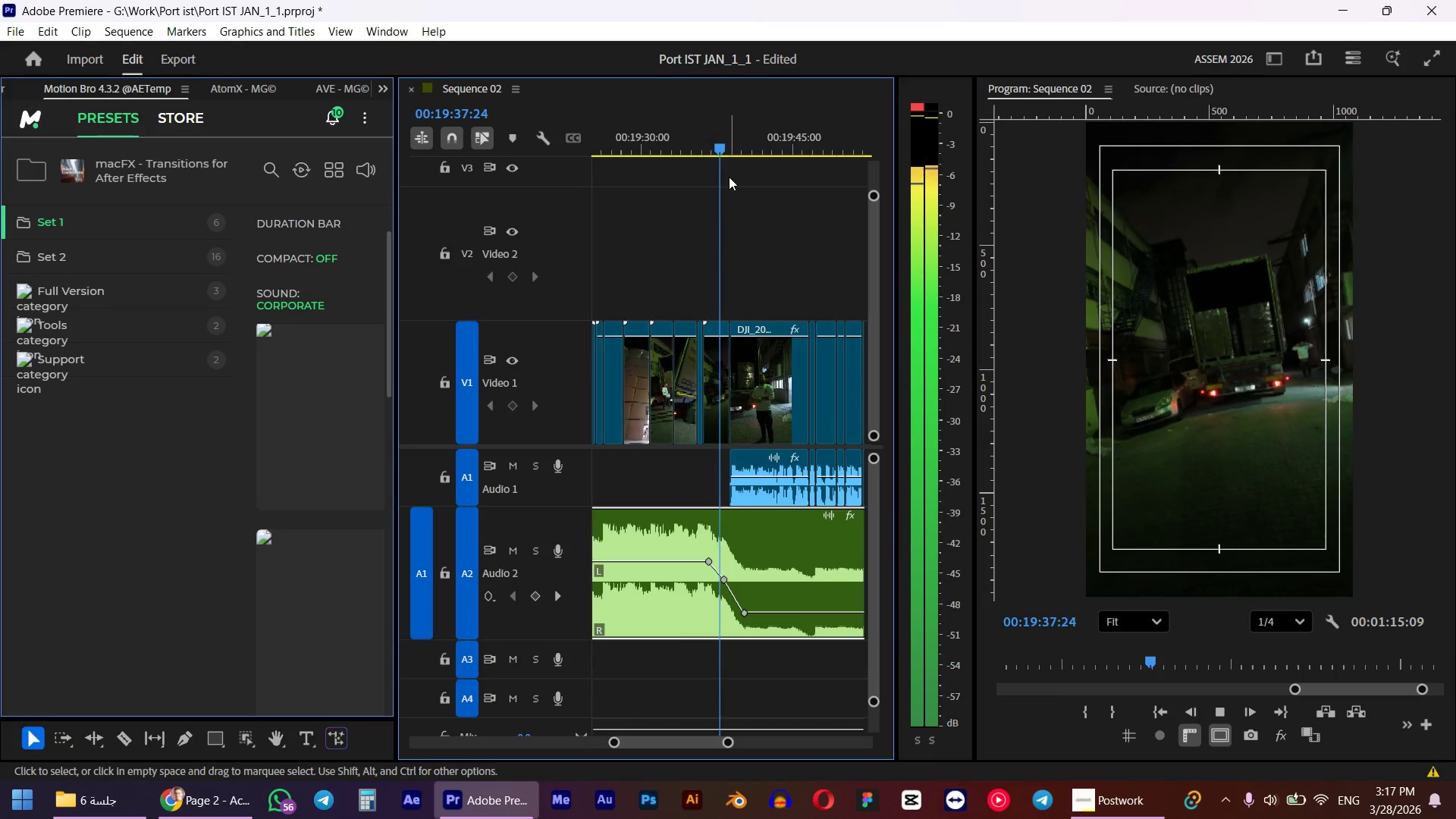 
wait(8.19)
 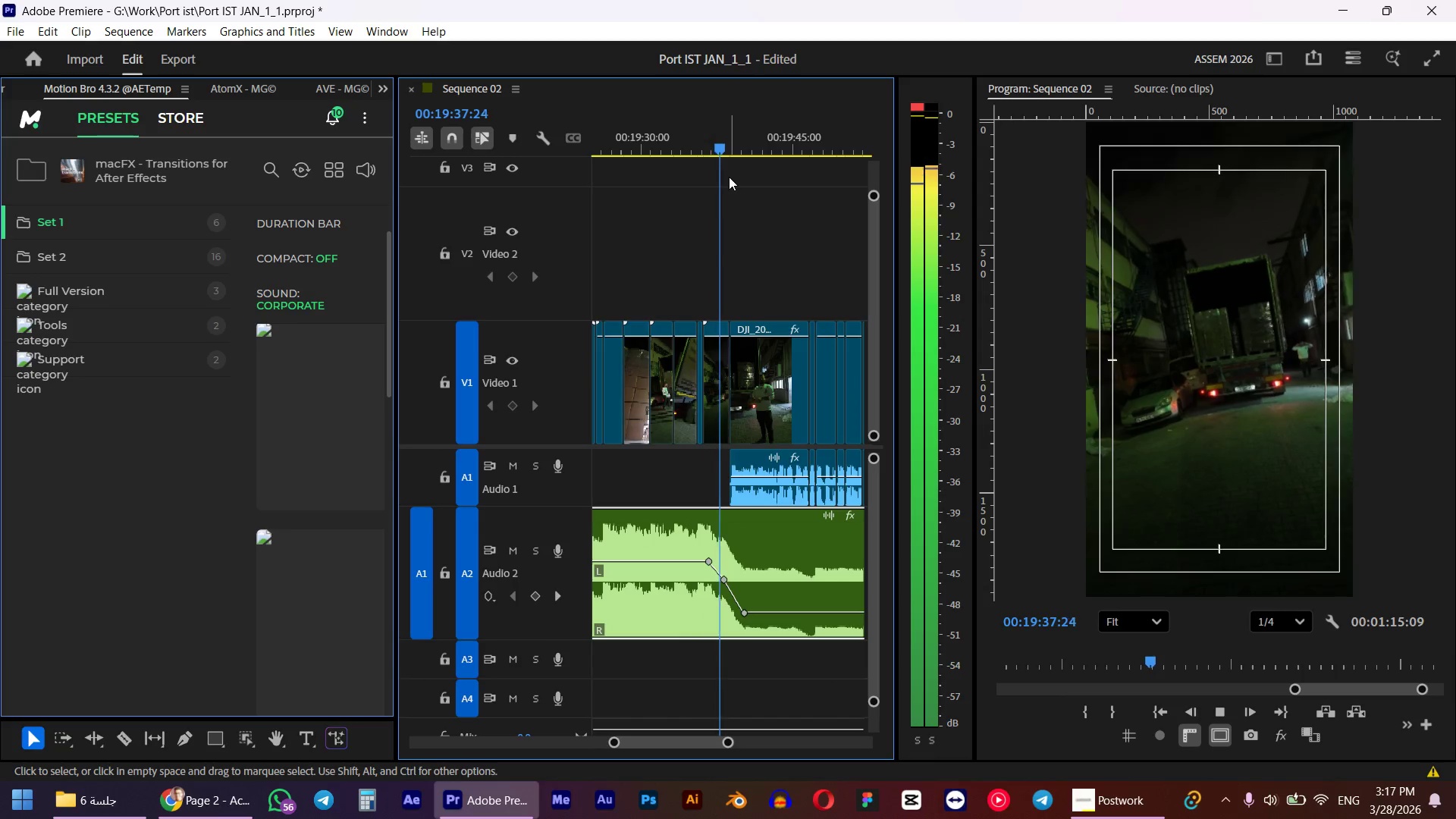 
key(Space)
 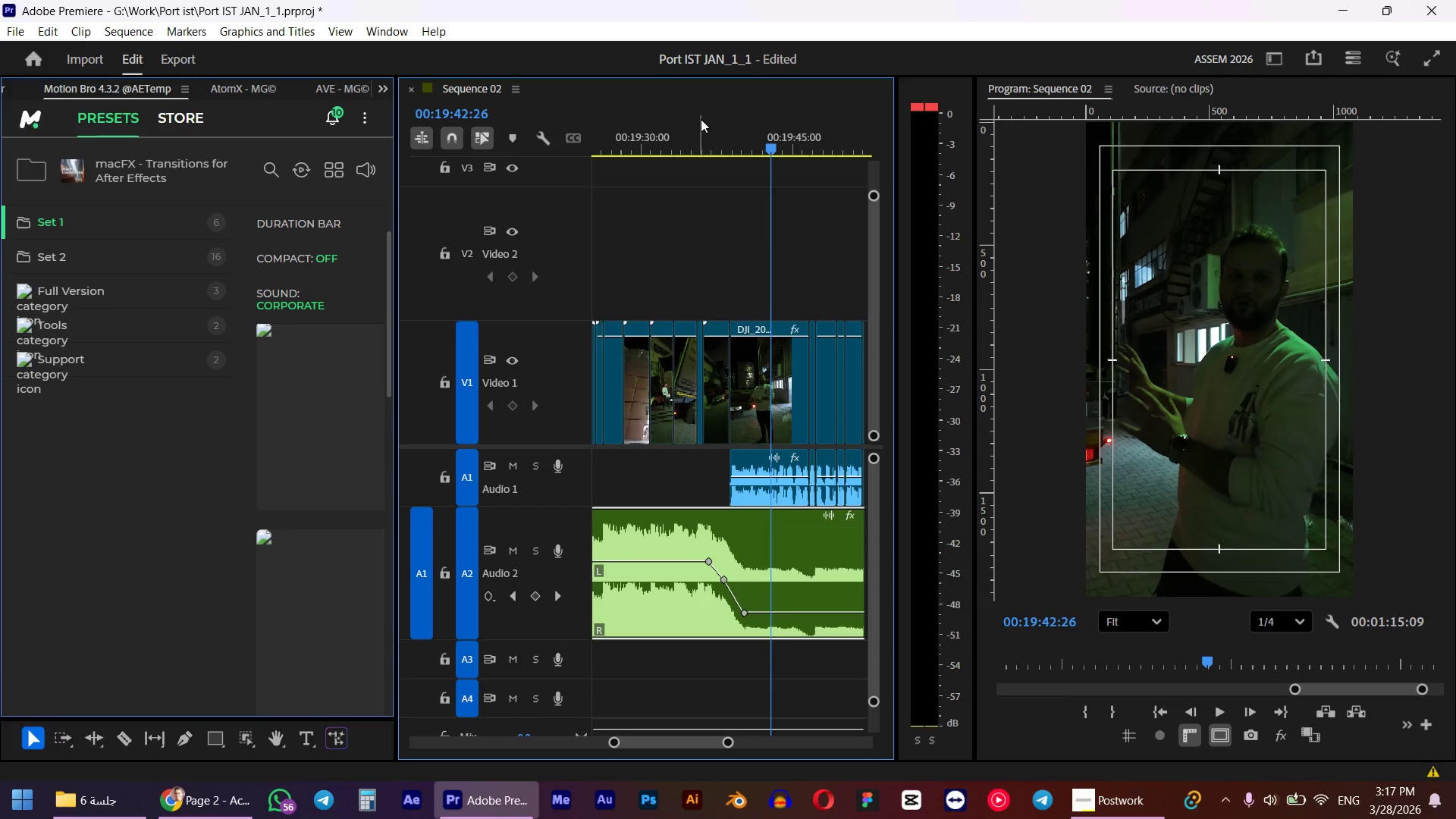 
left_click([701, 119])
 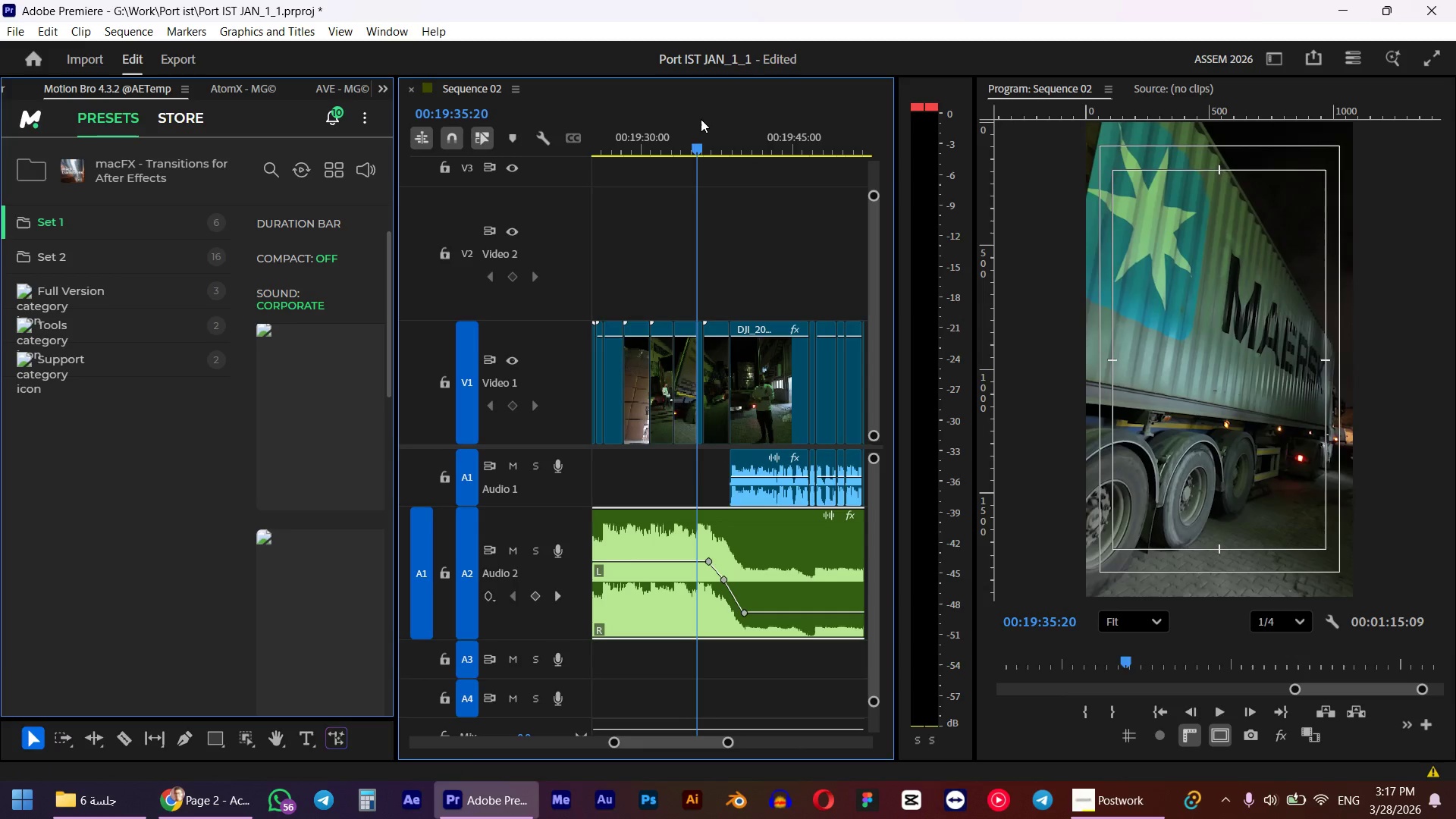 
key(Space)
 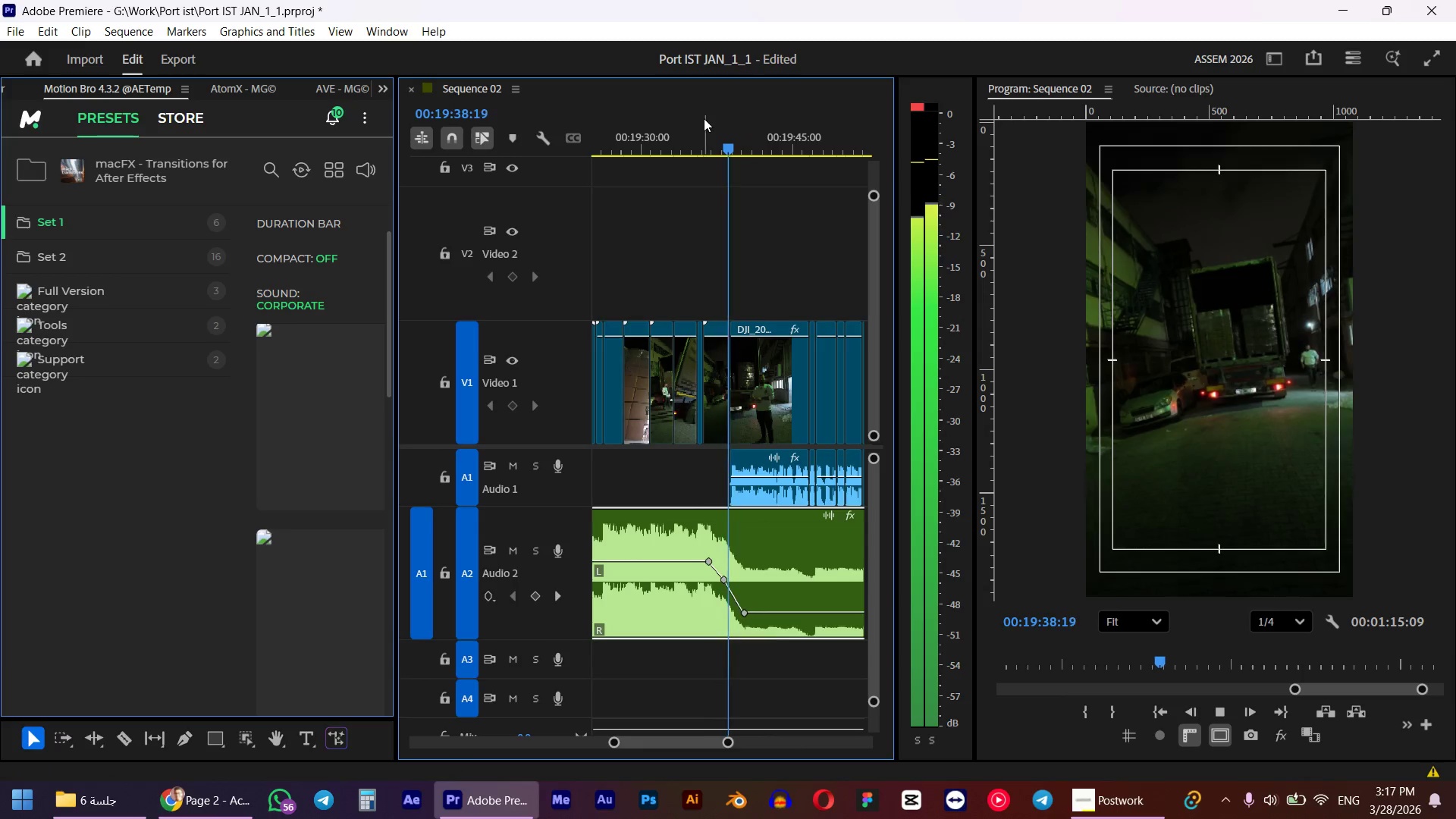 
hold_key(key=AltLeft, duration=0.64)
 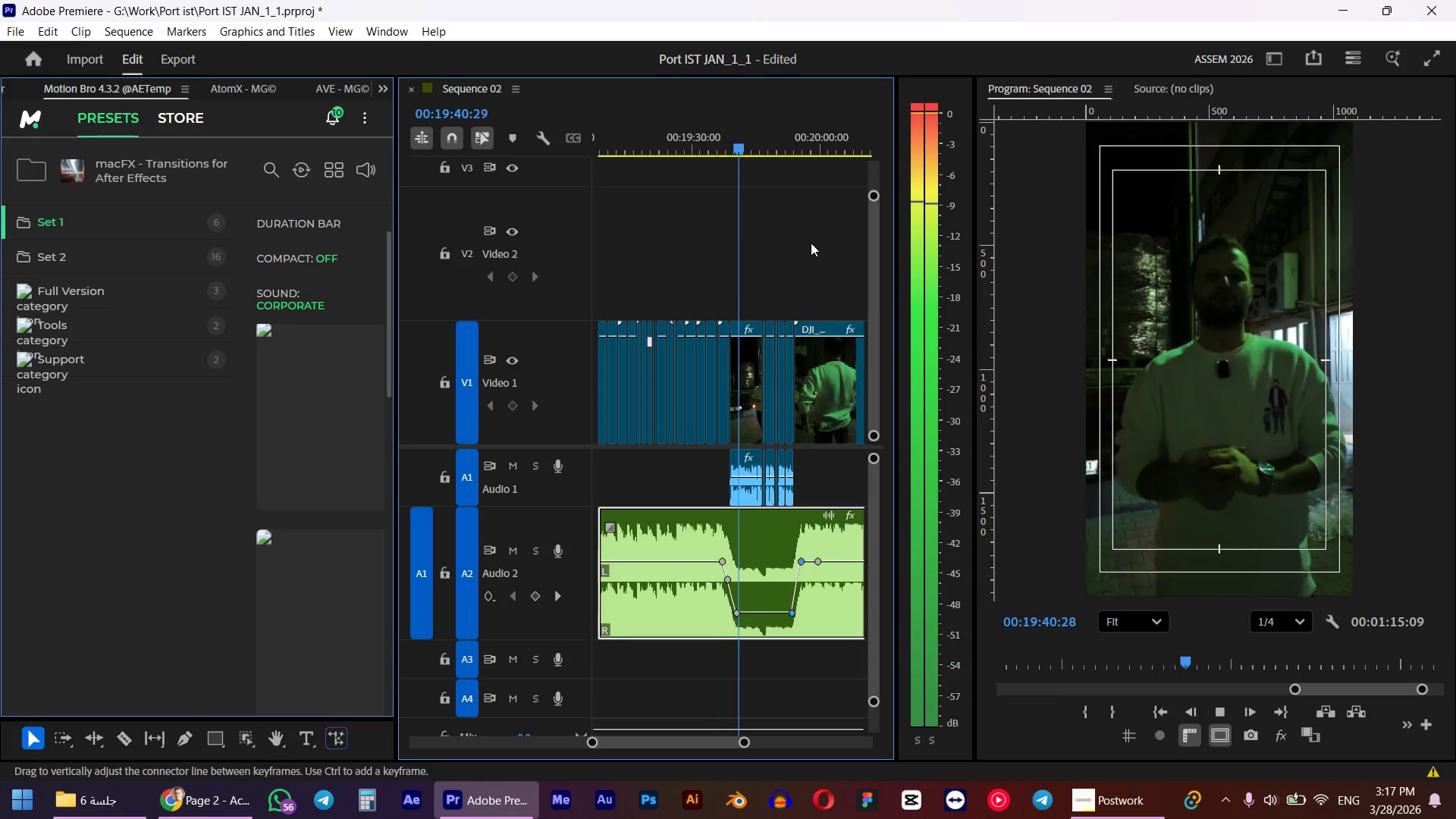 
hold_key(key=AltLeft, duration=17.03)
 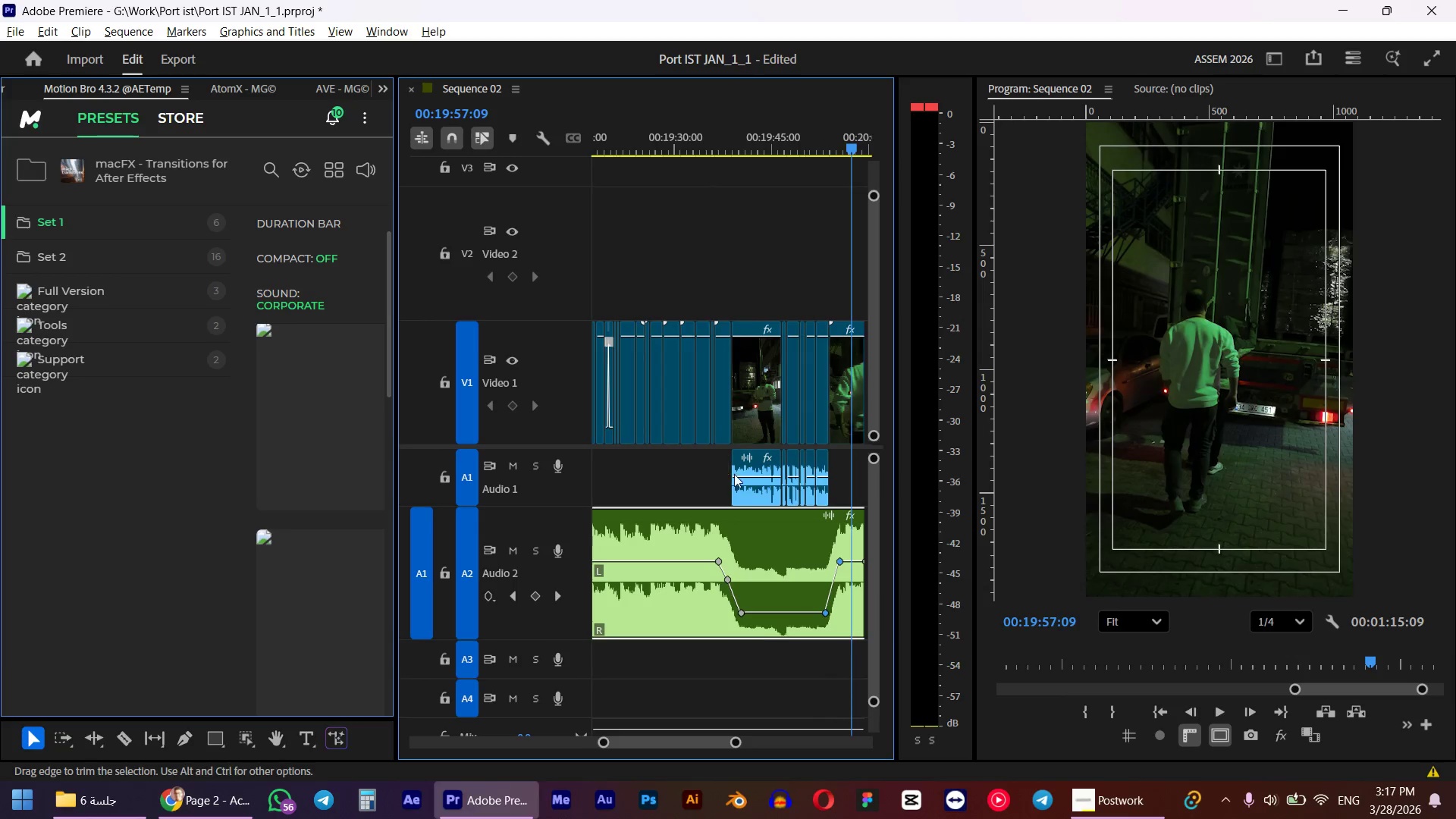 
scroll: coordinate [730, 334], scroll_direction: down, amount: 8.0
 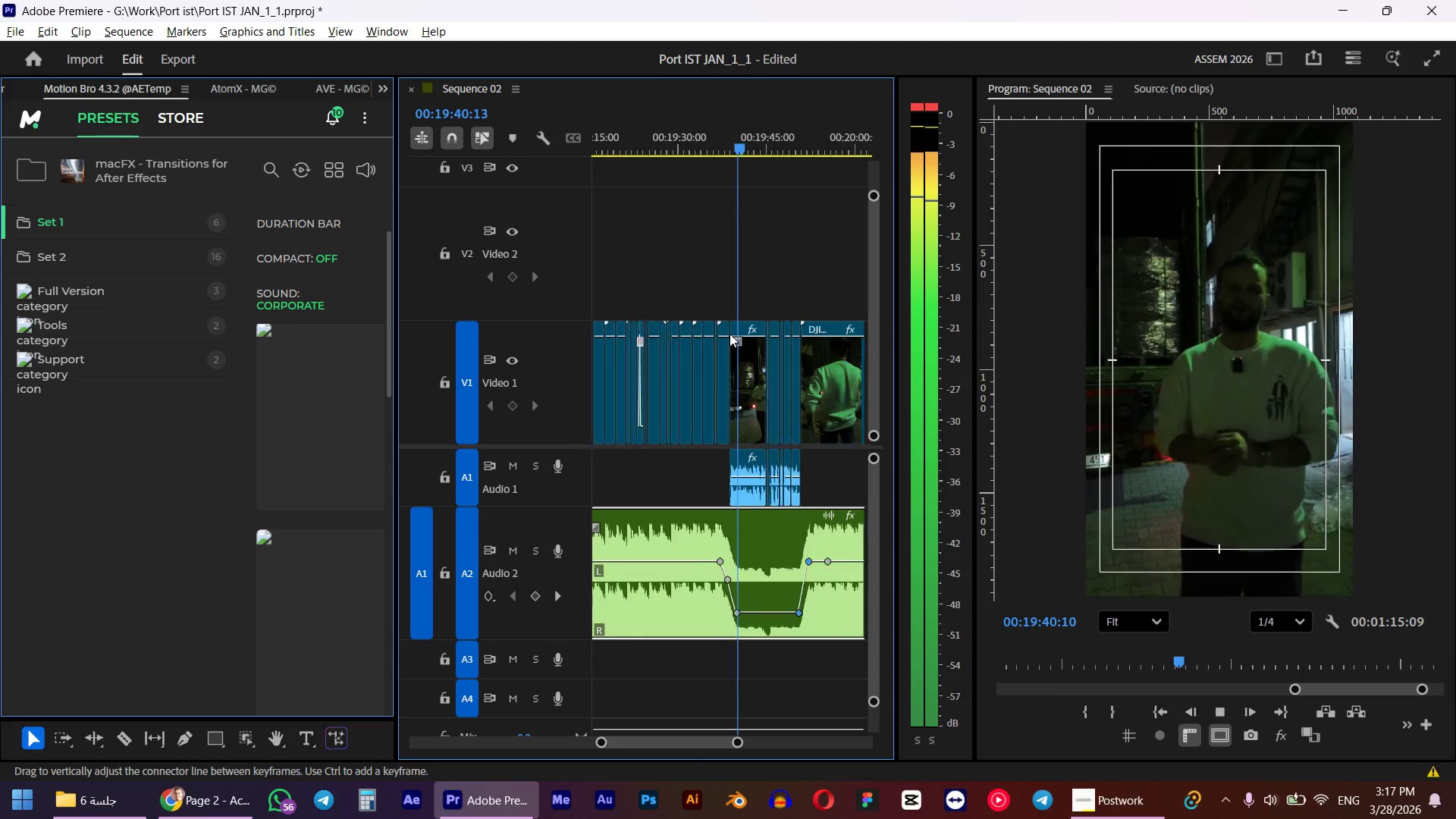 
key(Space)
 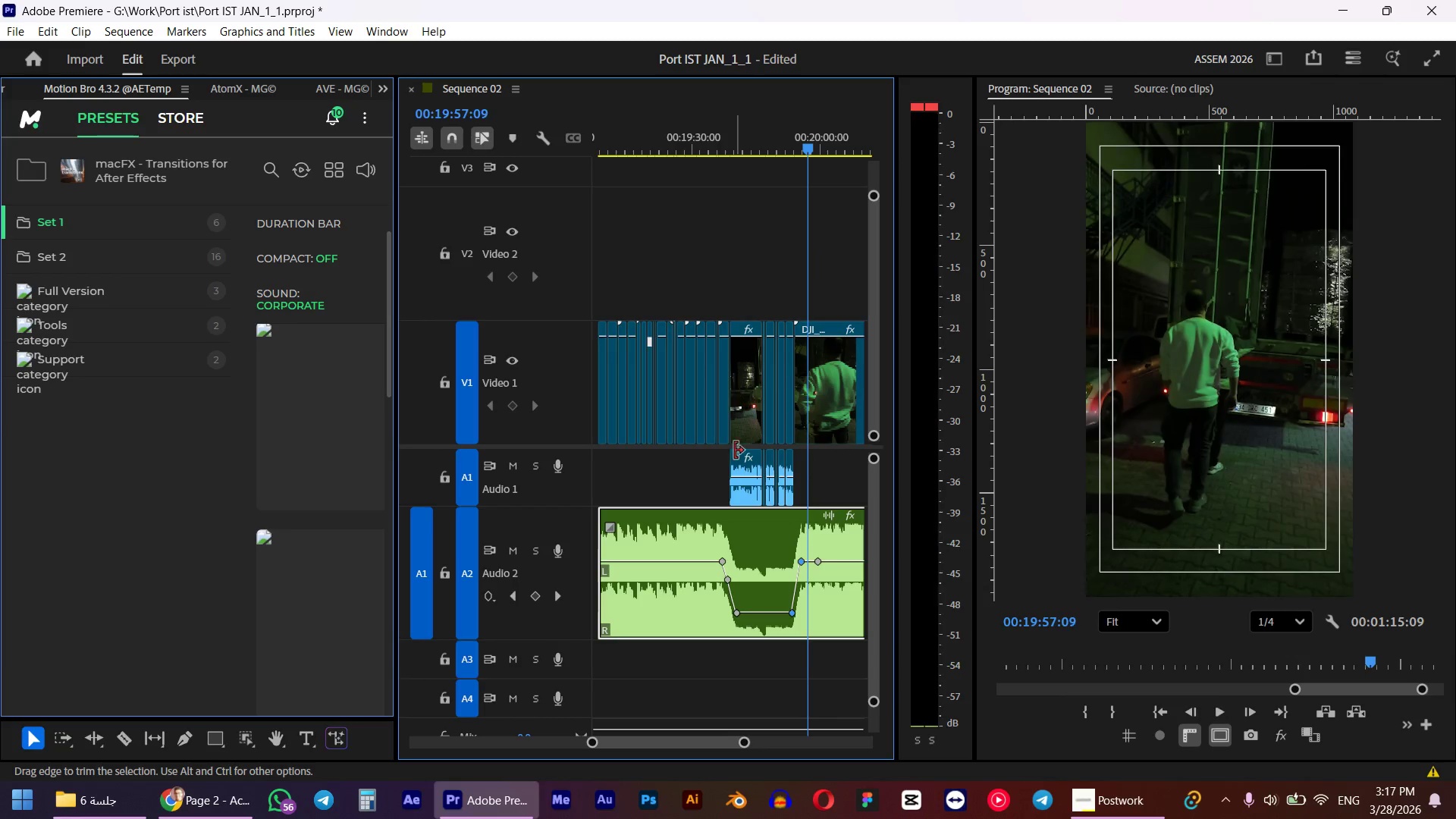 
hold_key(key=AltLeft, duration=0.92)
scroll: coordinate [735, 474], scroll_direction: up, amount: 8.0
 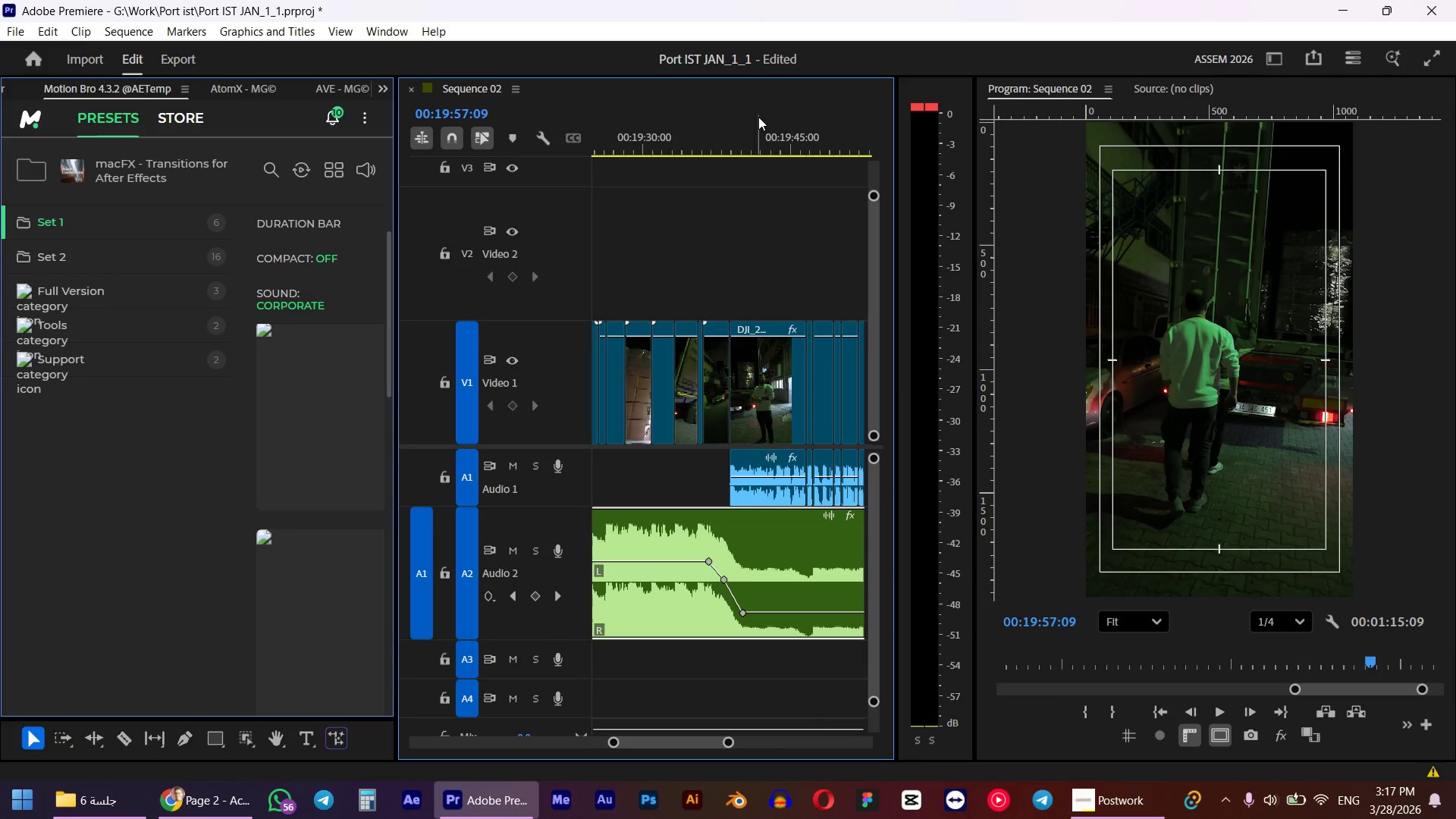 
left_click([708, 148])
 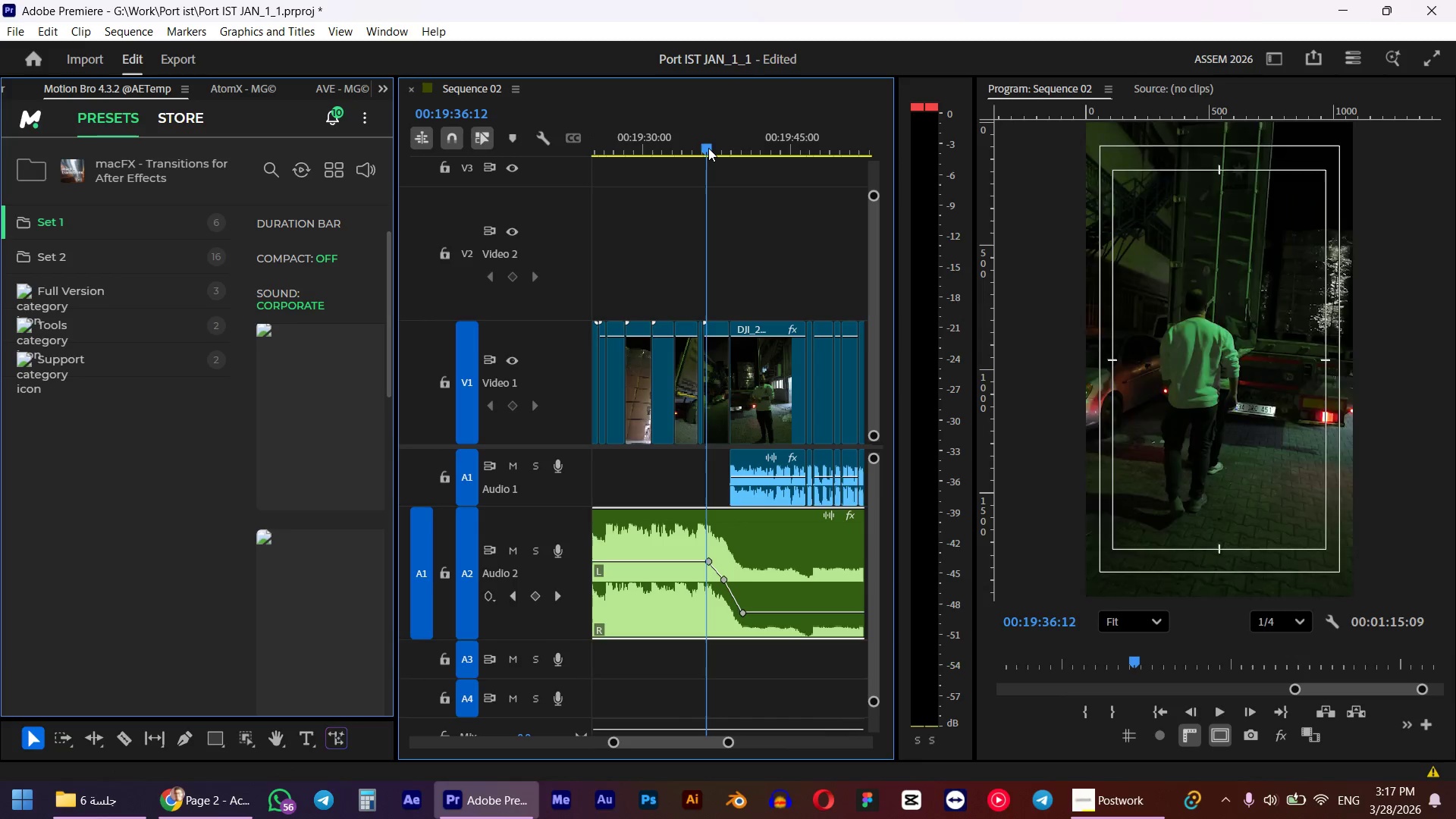 
key(Space)
 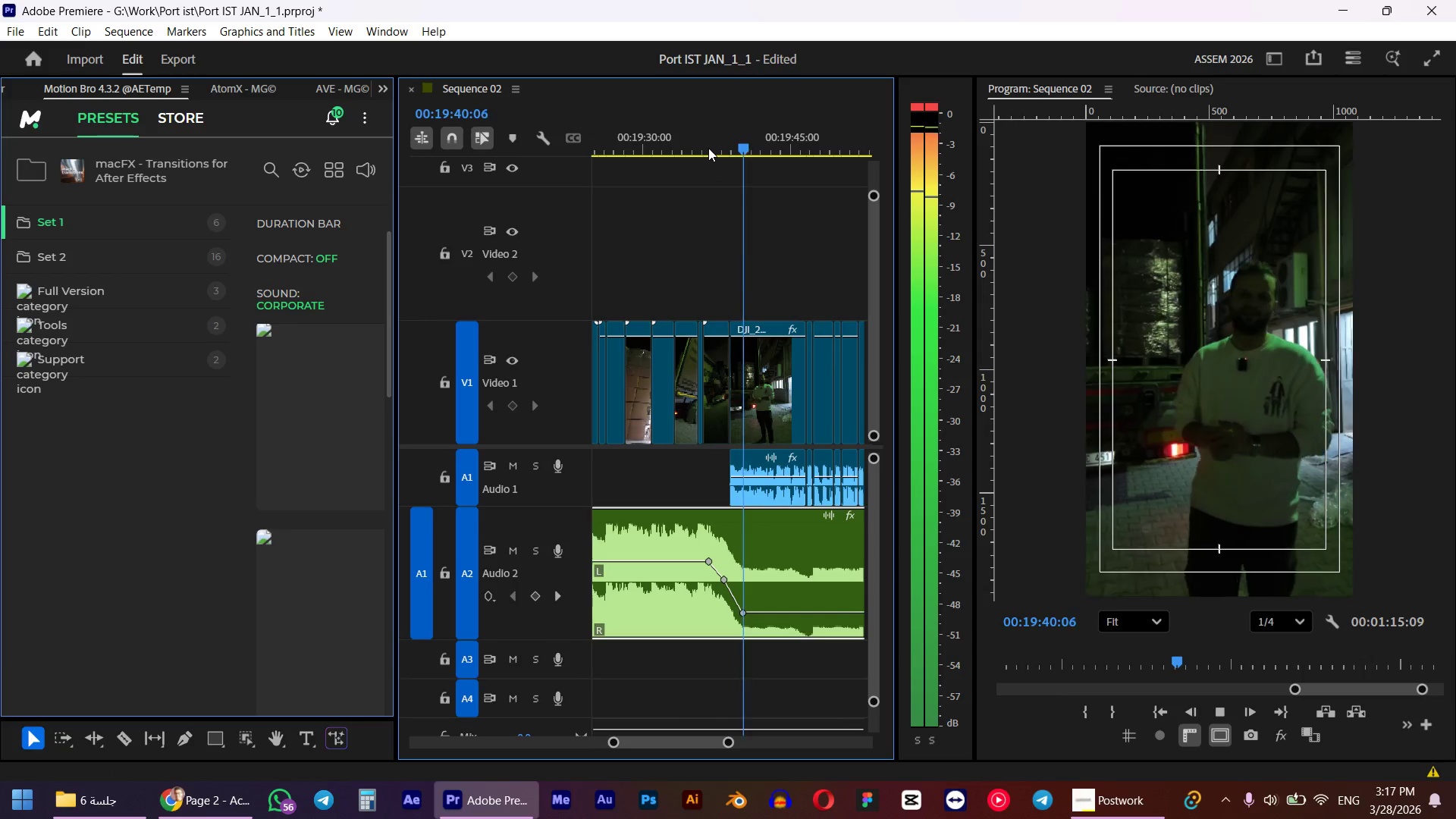 
wait(5.25)
 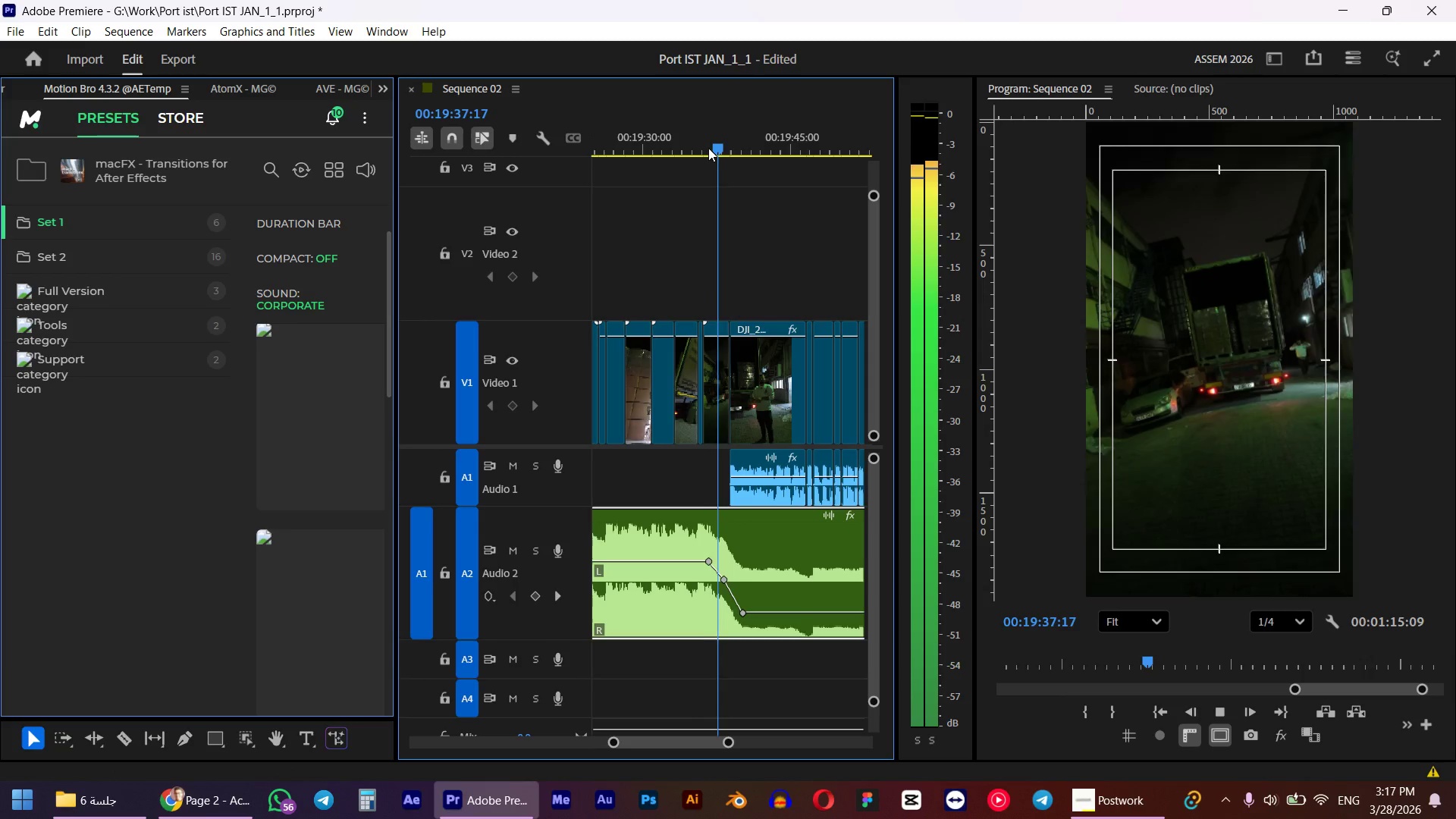 
key(Space)
 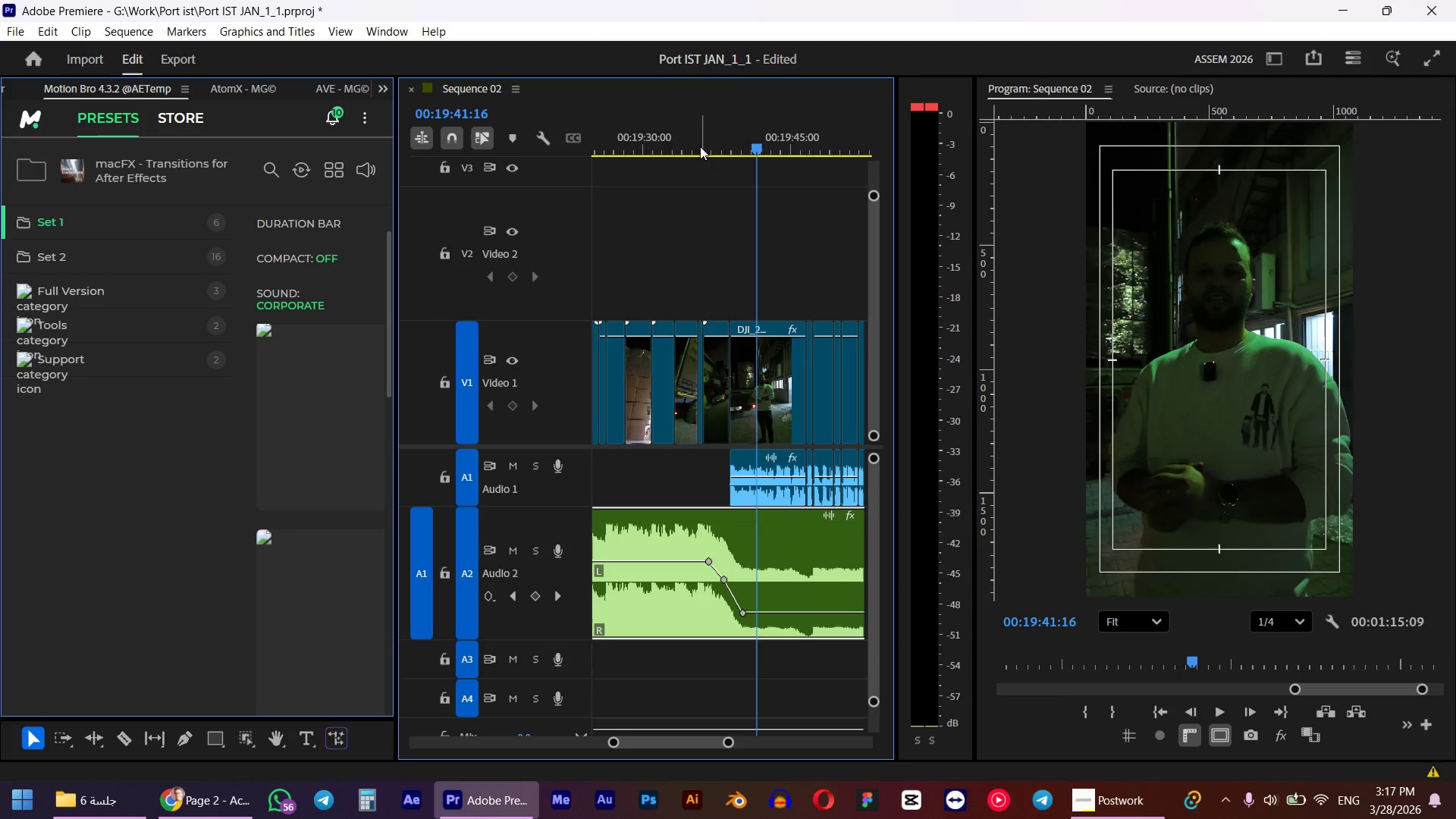 
left_click([692, 137])
 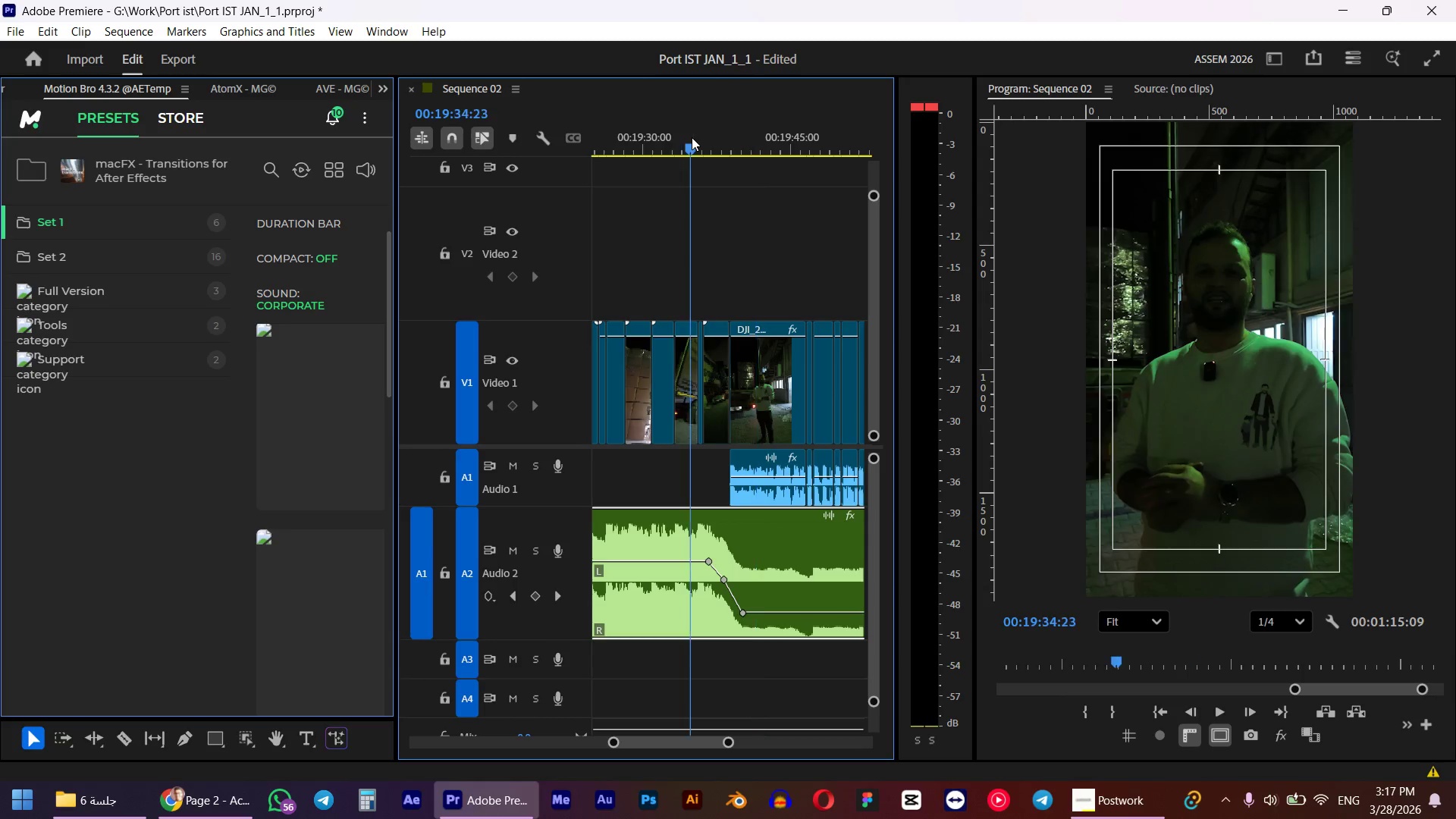 
key(Space)
 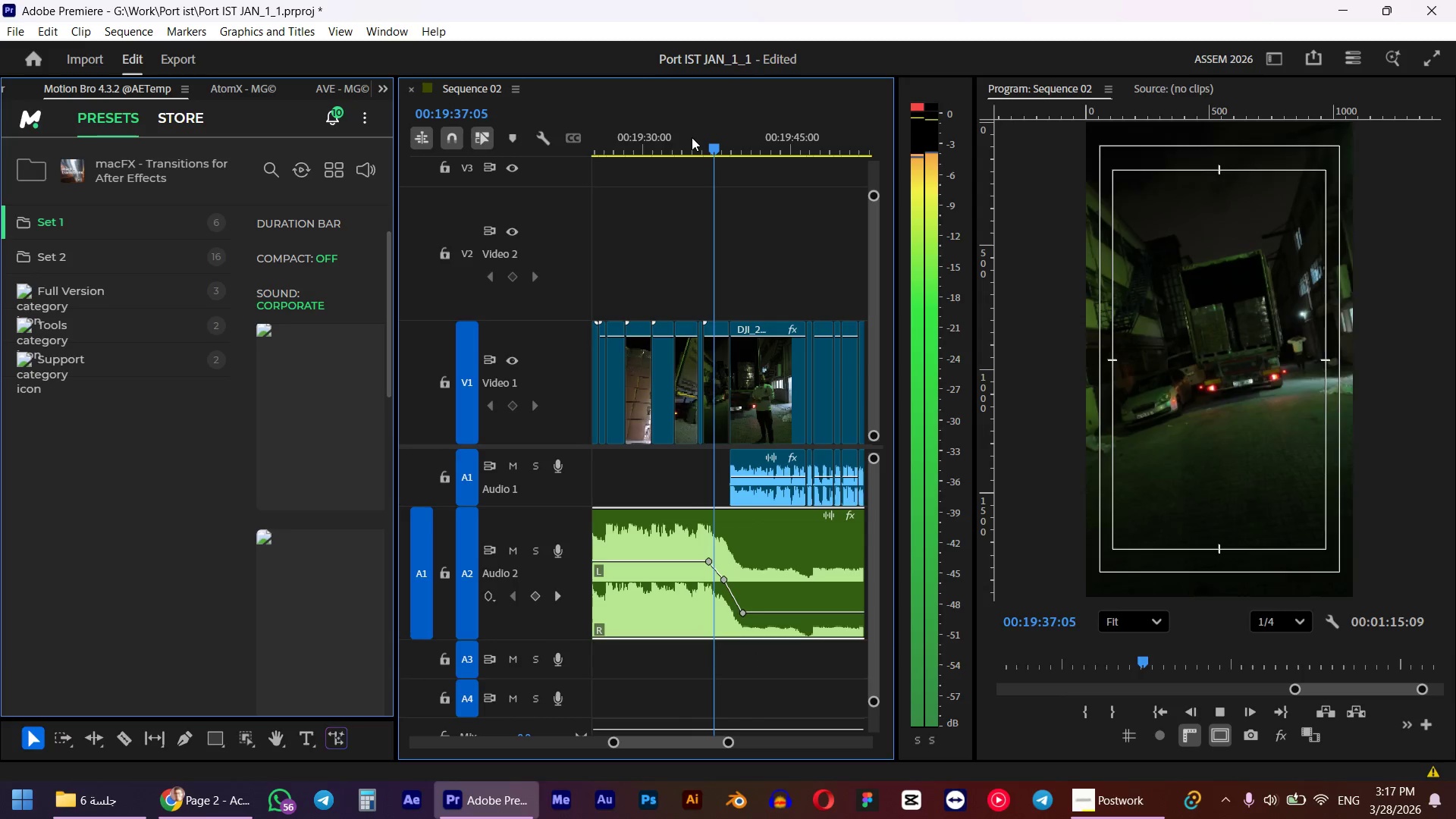 
key(Space)
 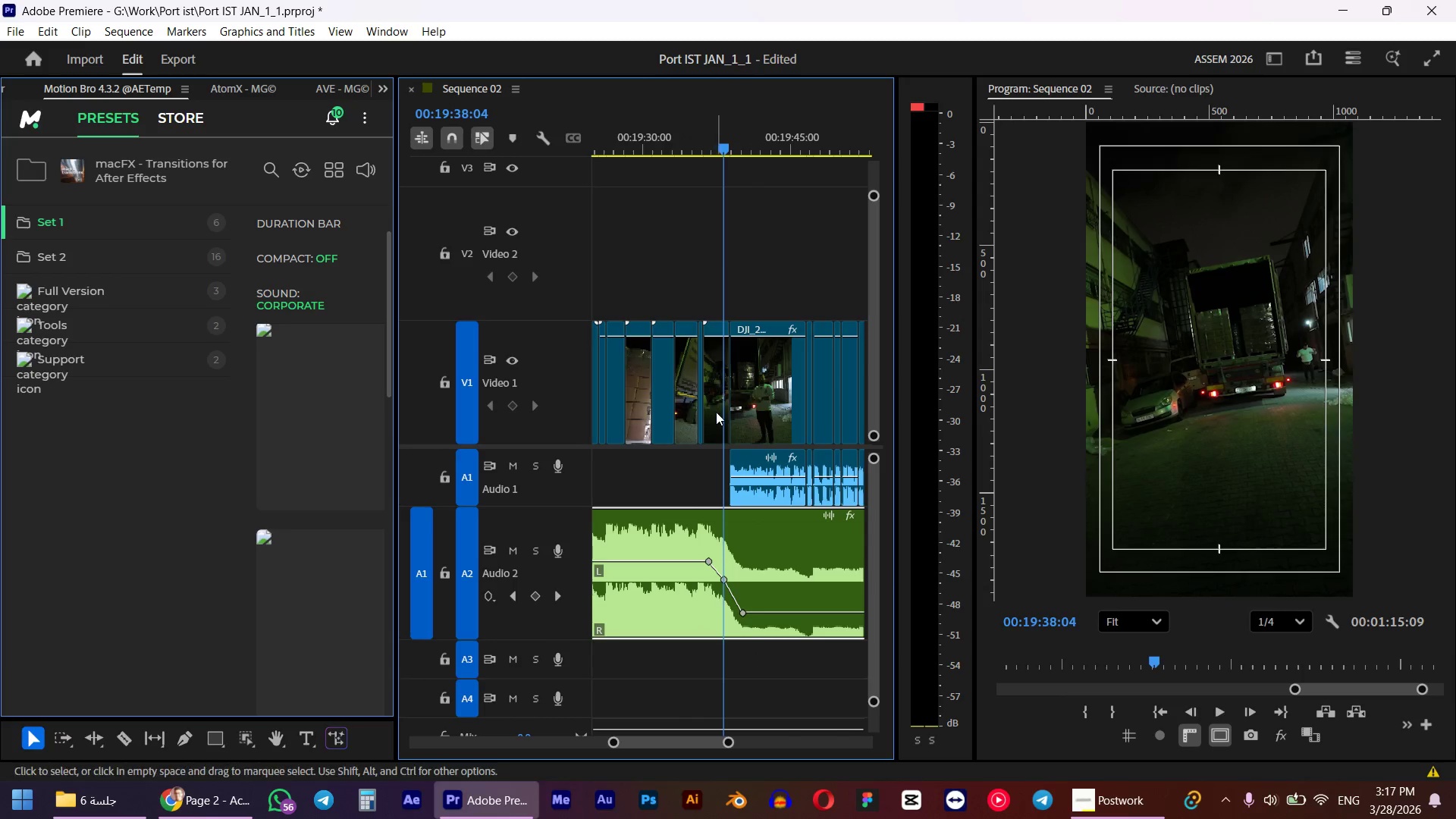 
left_click([716, 412])
 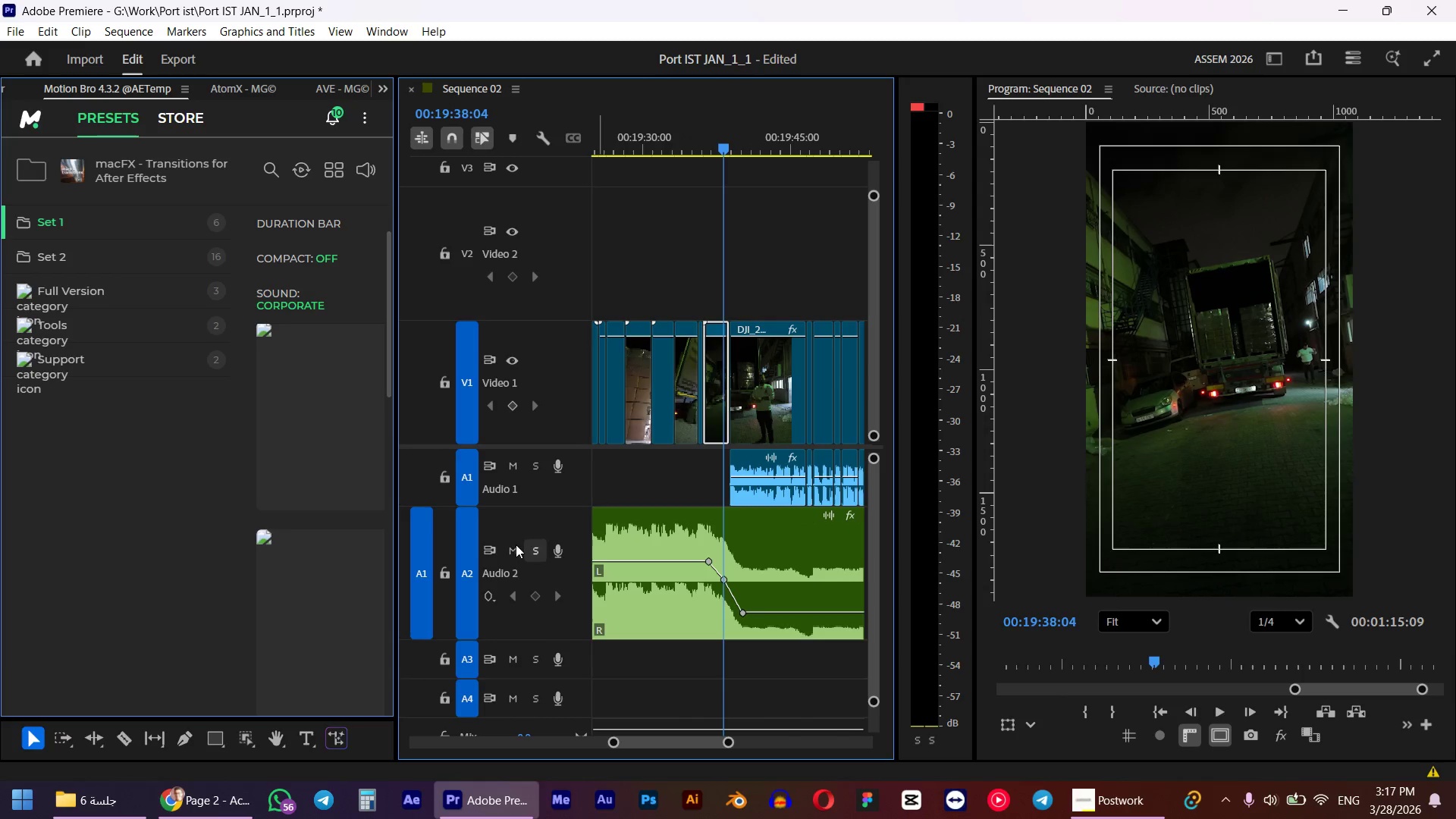 
left_click([447, 563])
 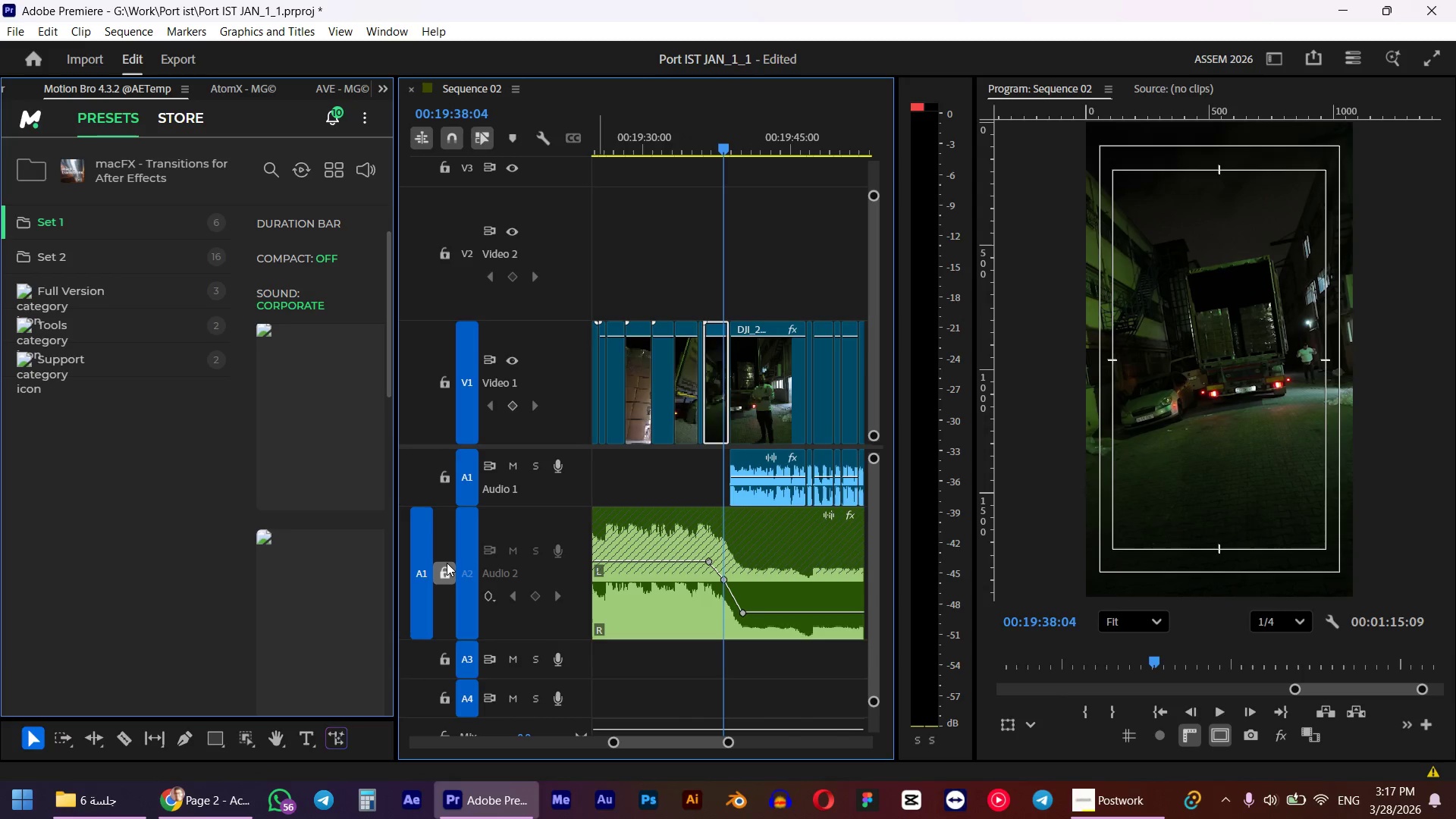 
key(D)
 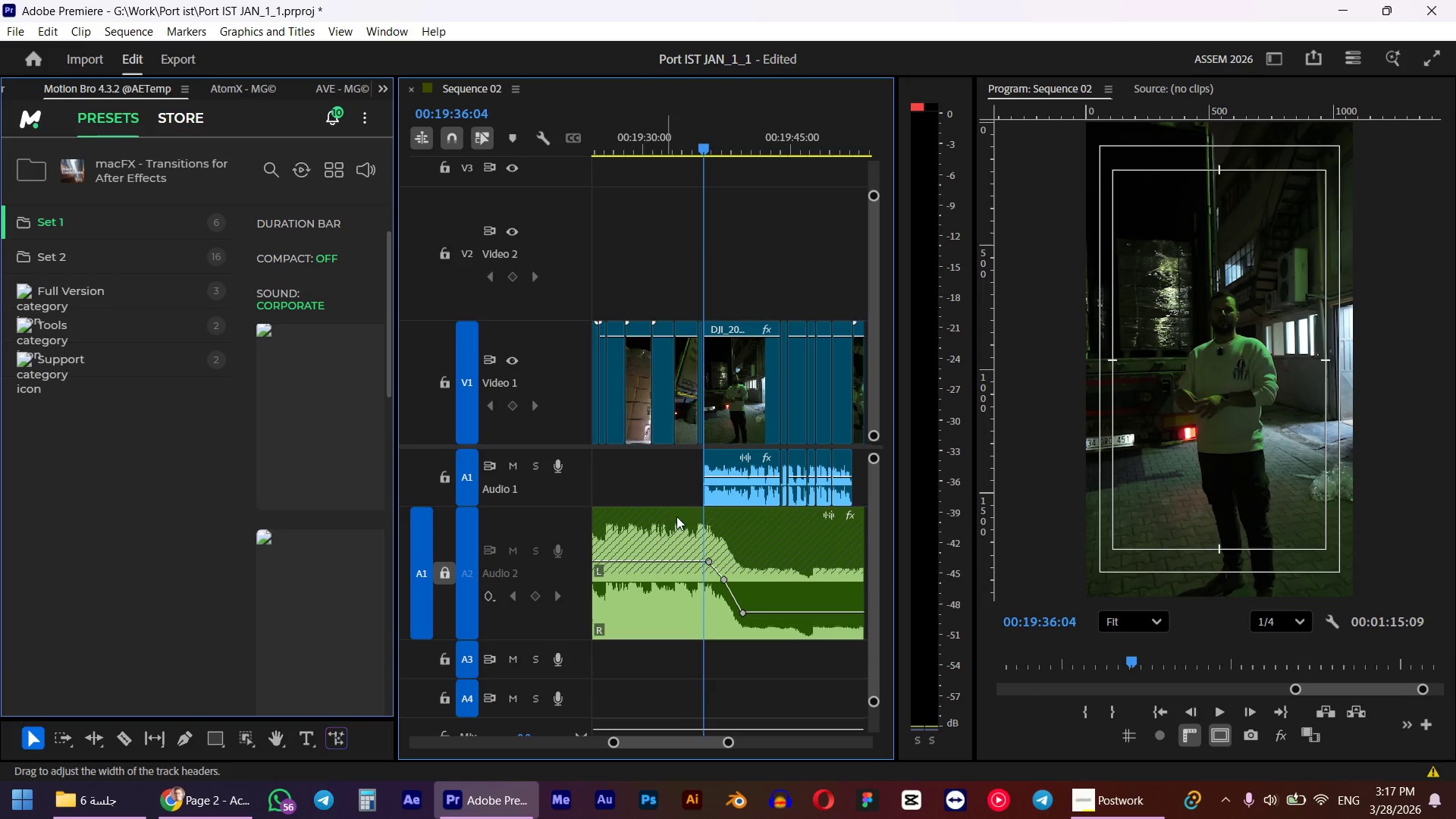 
hold_key(key=AltLeft, duration=0.48)
scroll: coordinate [718, 502], scroll_direction: up, amount: 3.0
 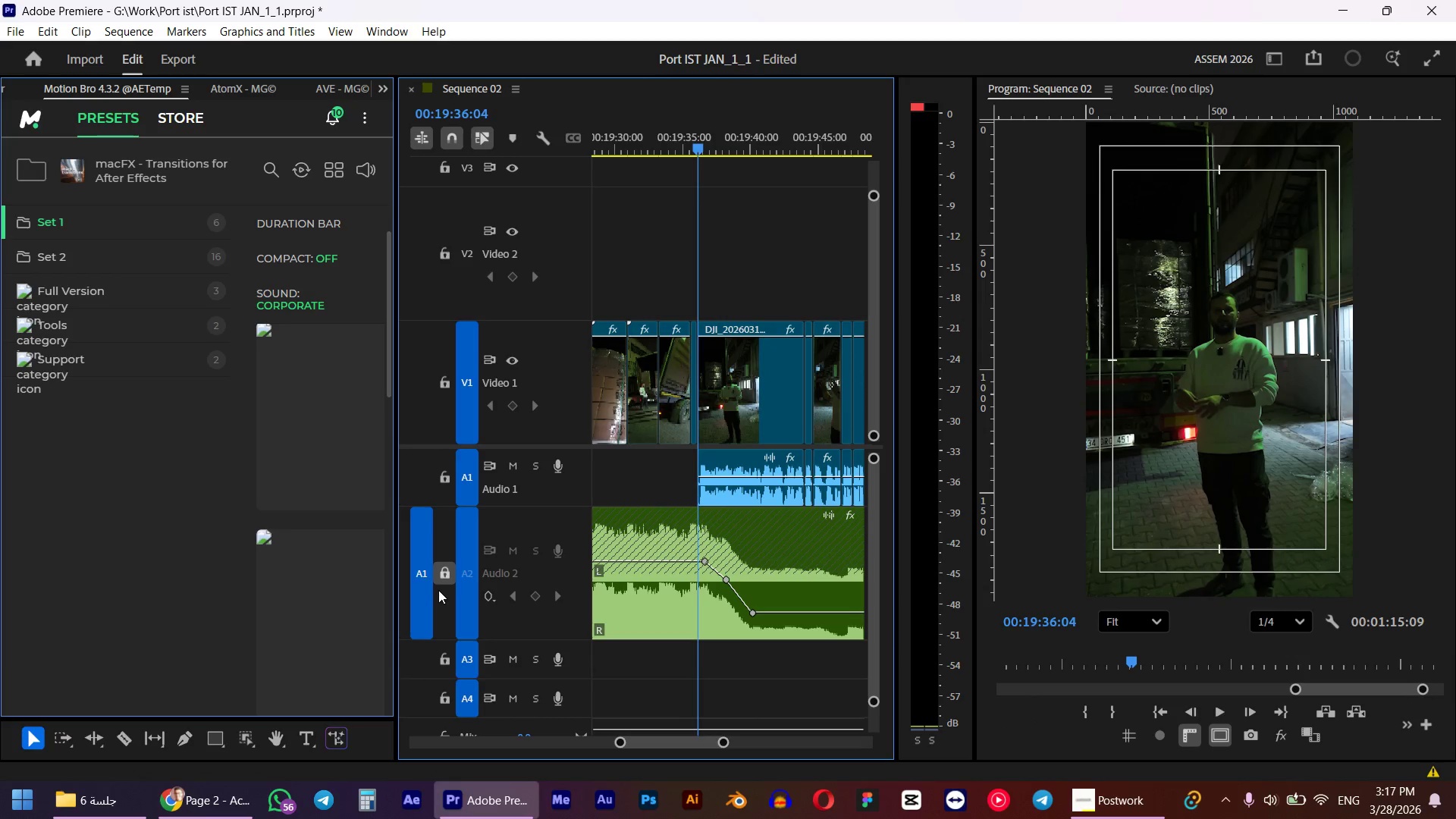 
left_click([441, 581])
 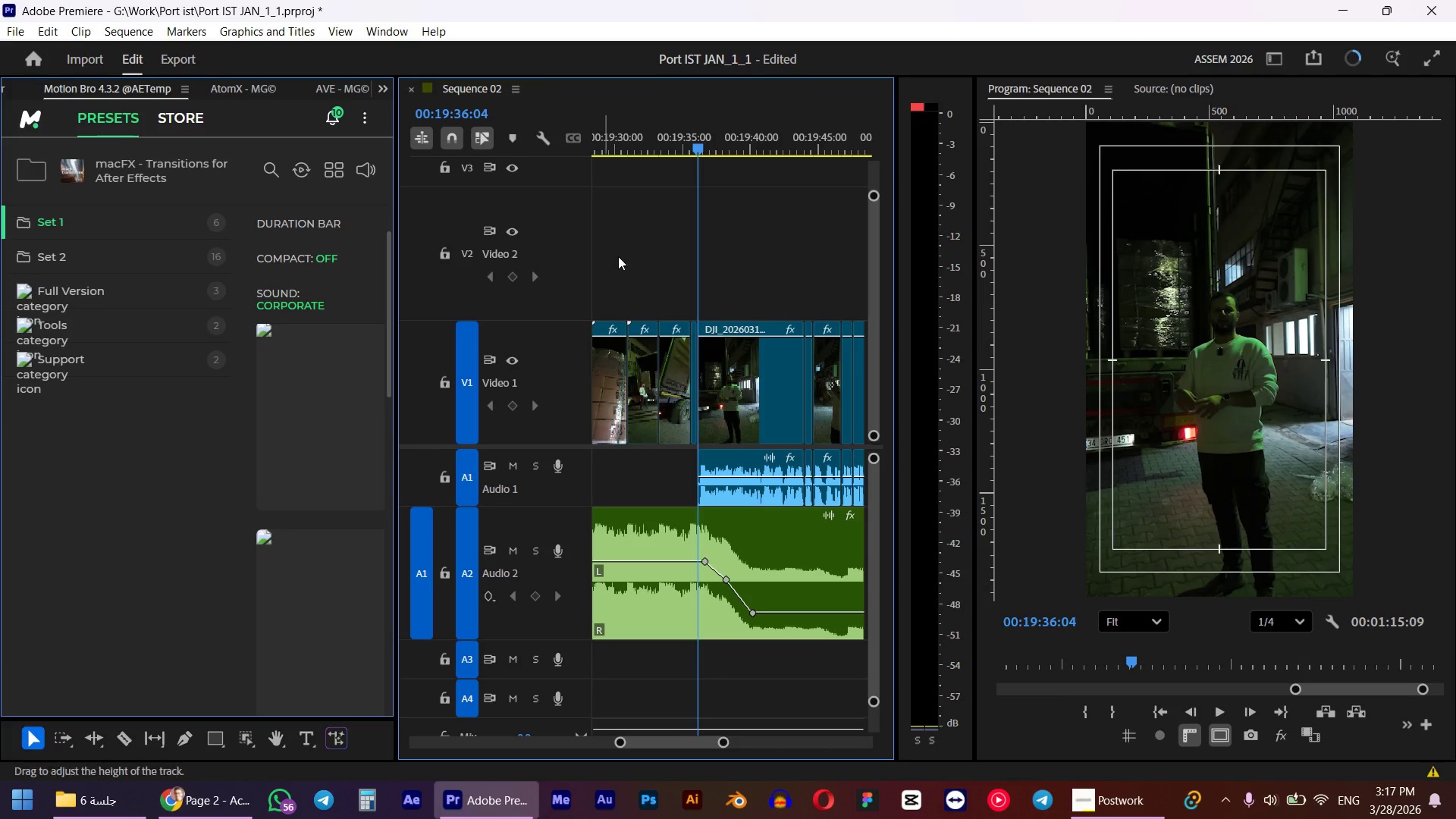 
left_click([688, 130])
 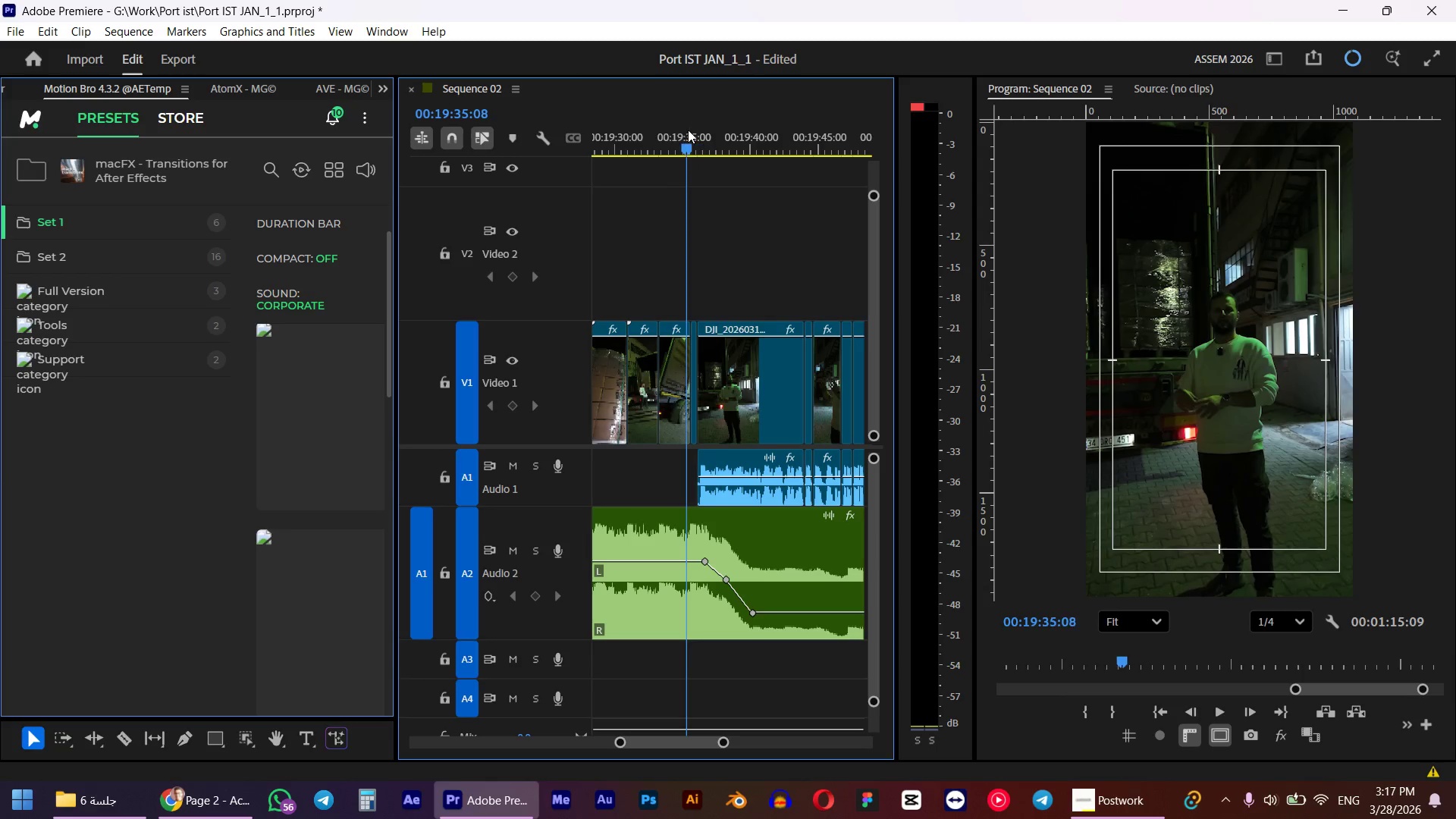 
key(Space)
 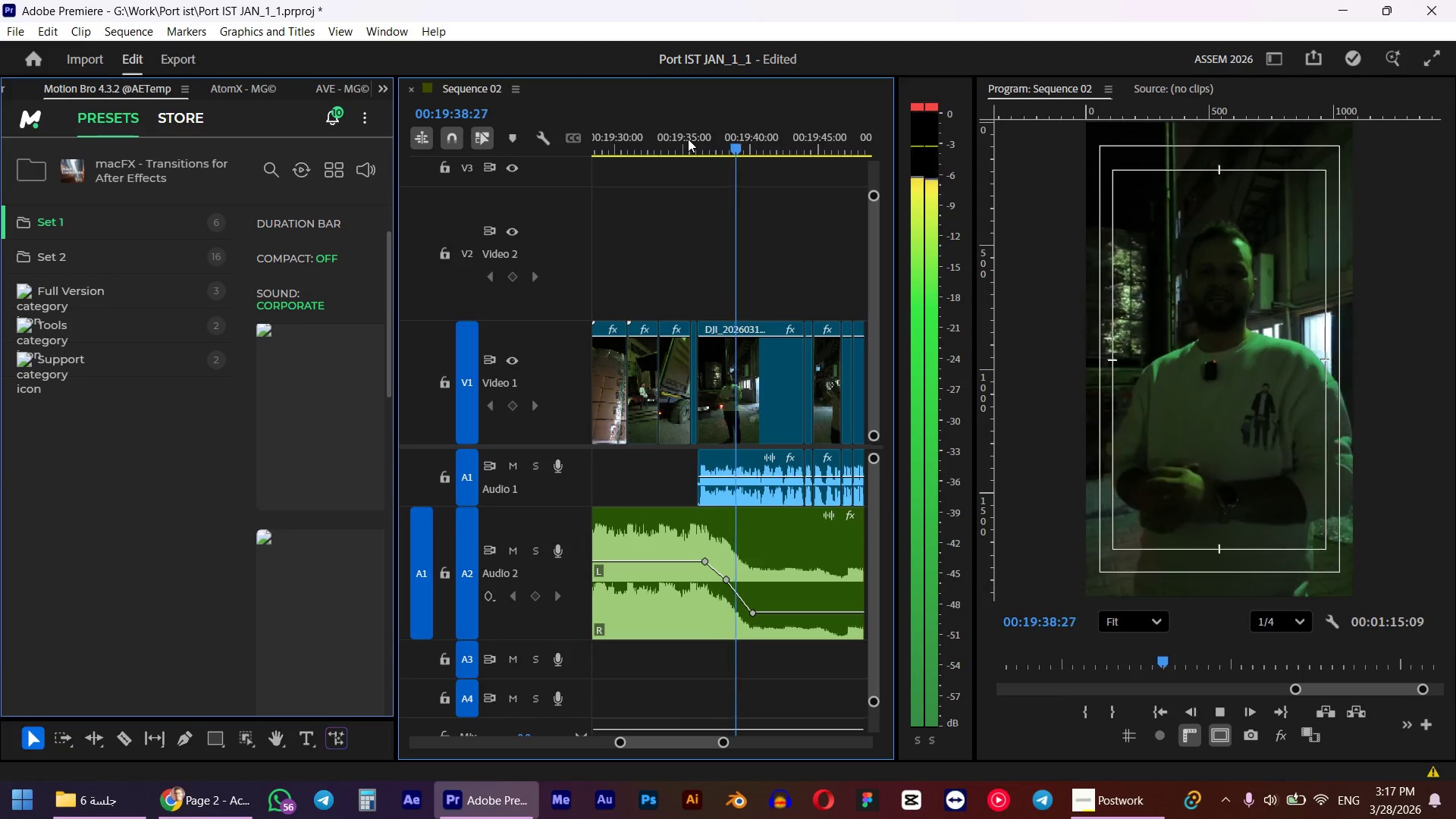 
wait(5.38)
 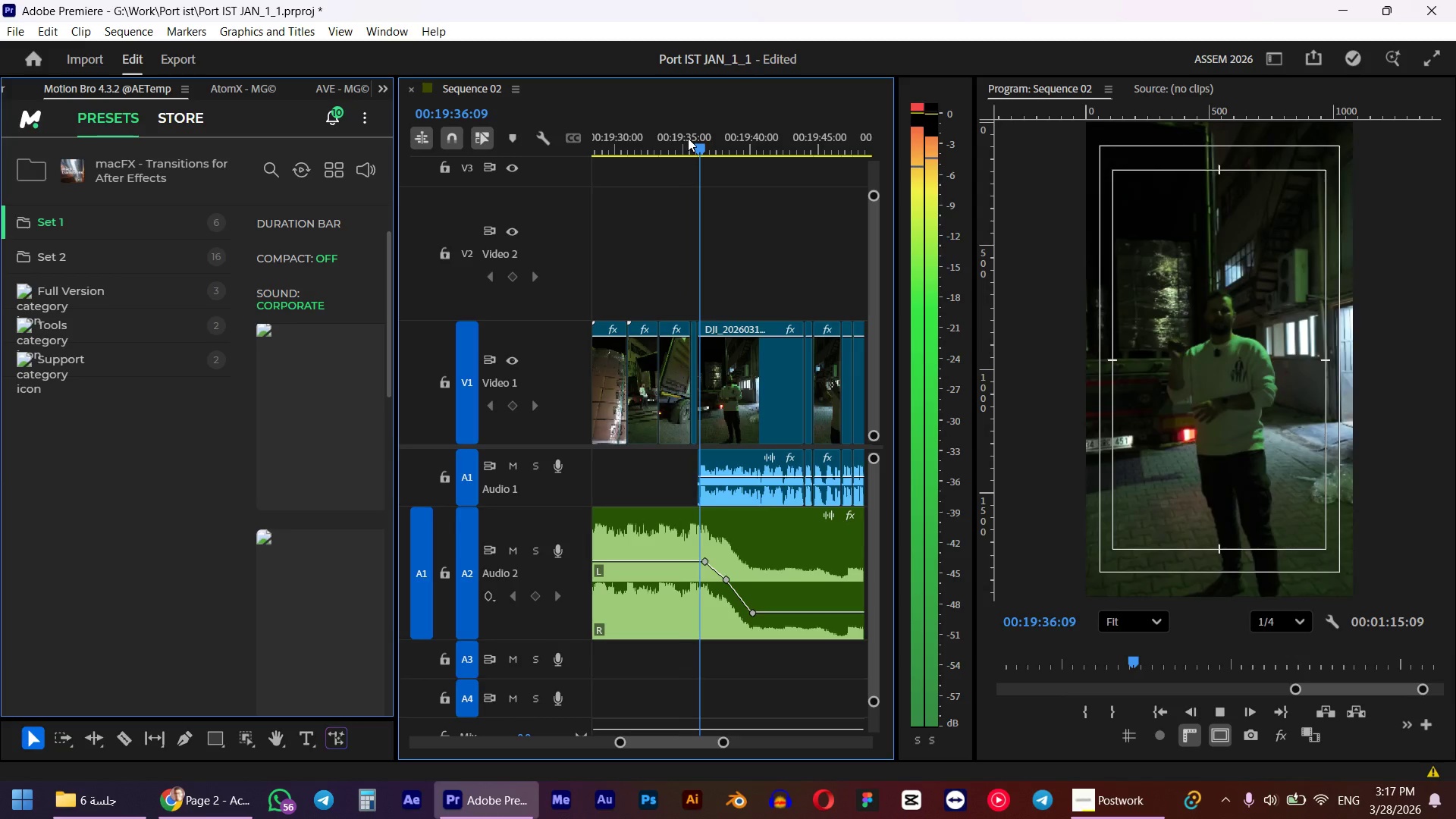 
key(Space)
 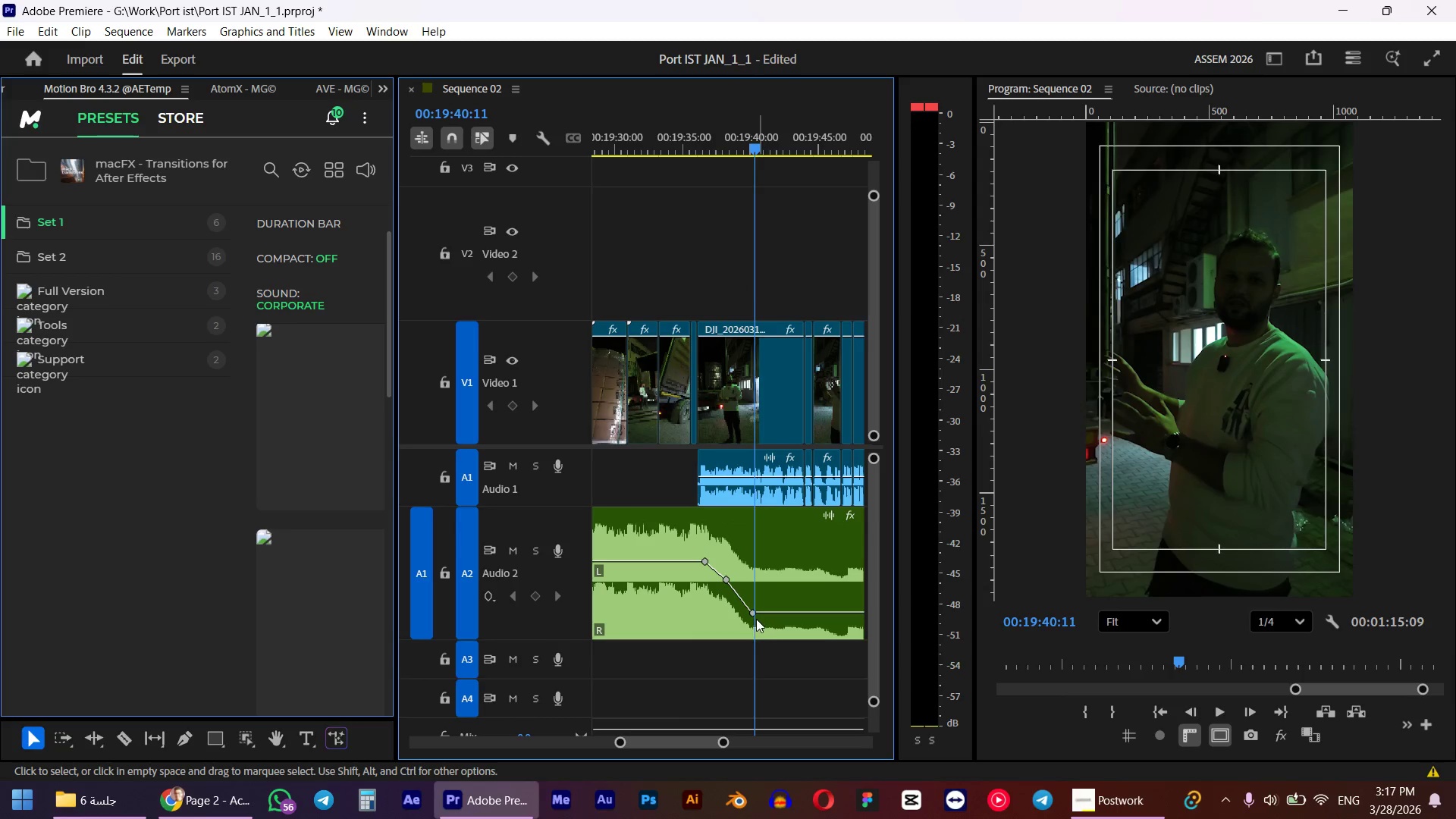 
left_click([753, 617])
 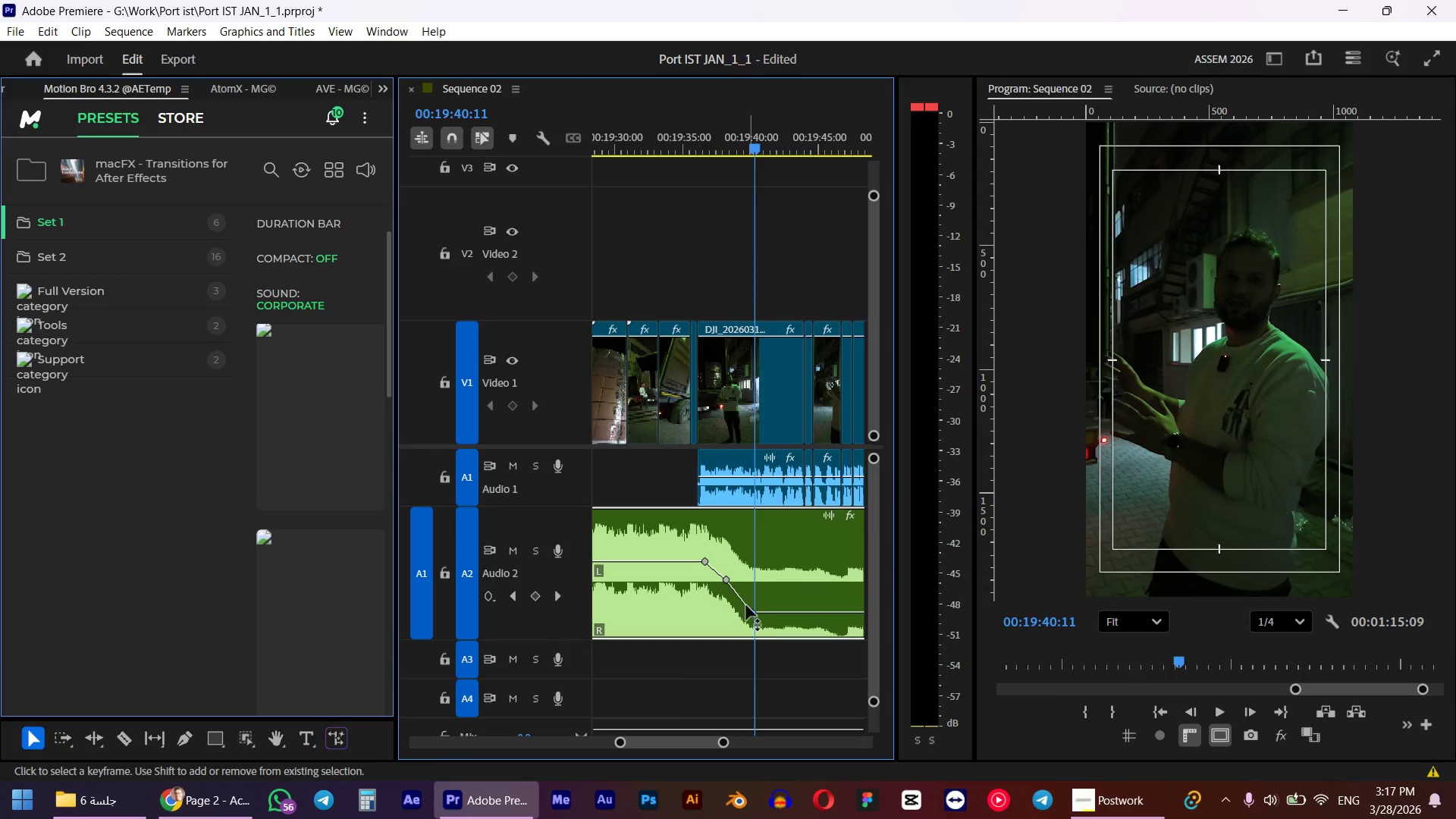 
hold_key(key=ShiftLeft, duration=1.5)
left_click([727, 581])
 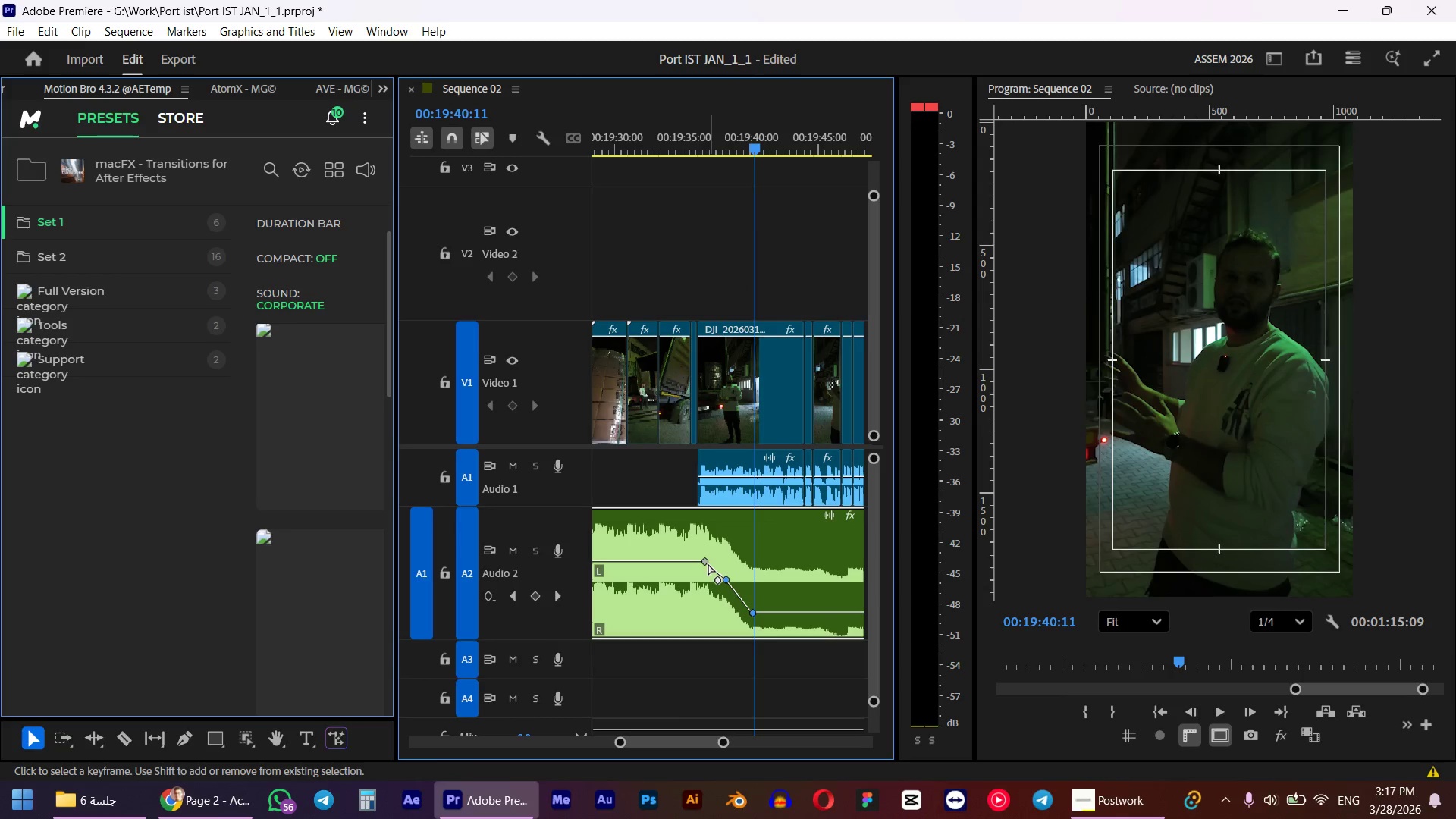 
left_click([708, 564])
 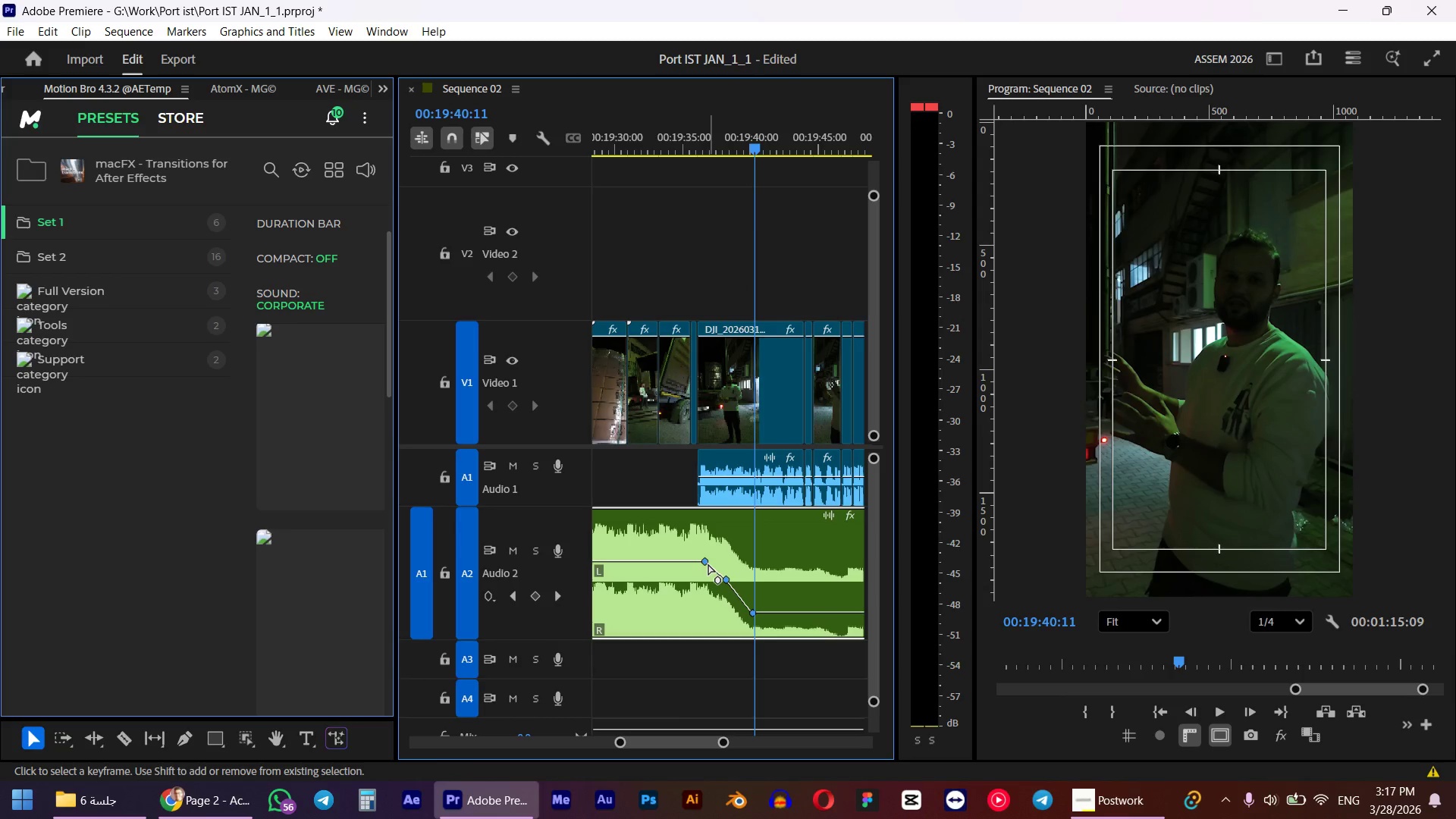 
key(Shift+ShiftLeft)
 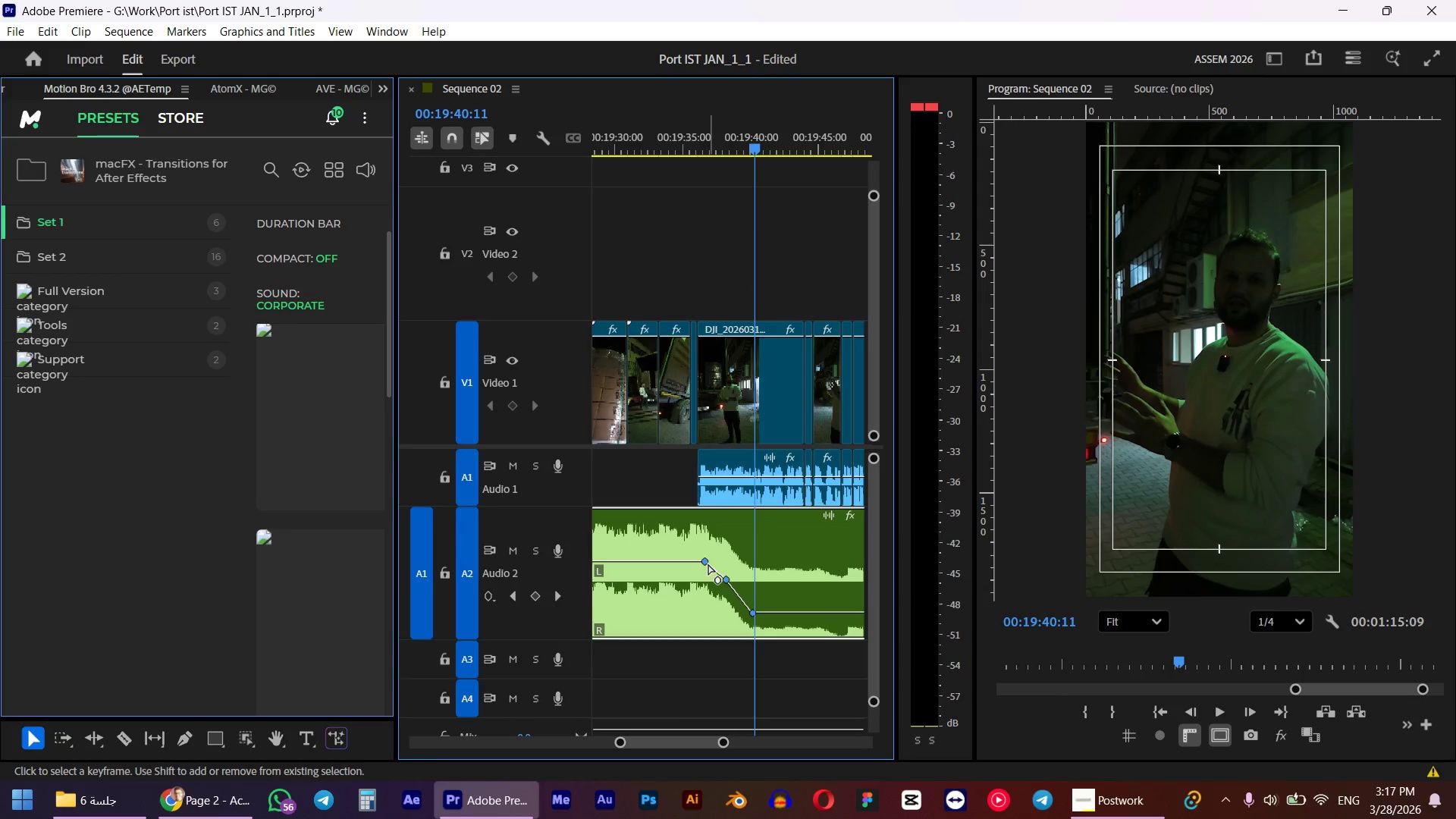 
key(Shift+ShiftLeft)
 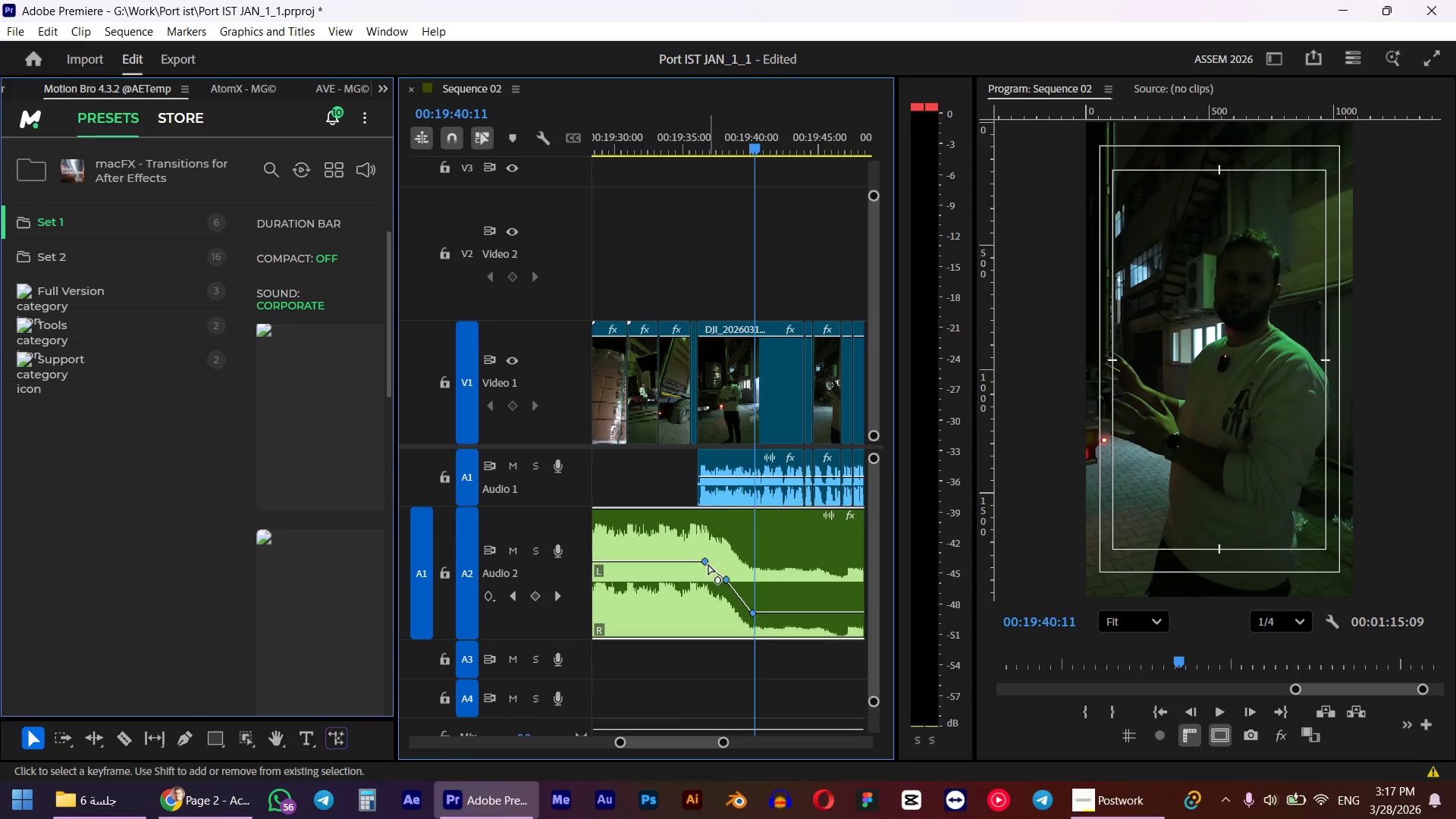 
key(Shift+ShiftLeft)
 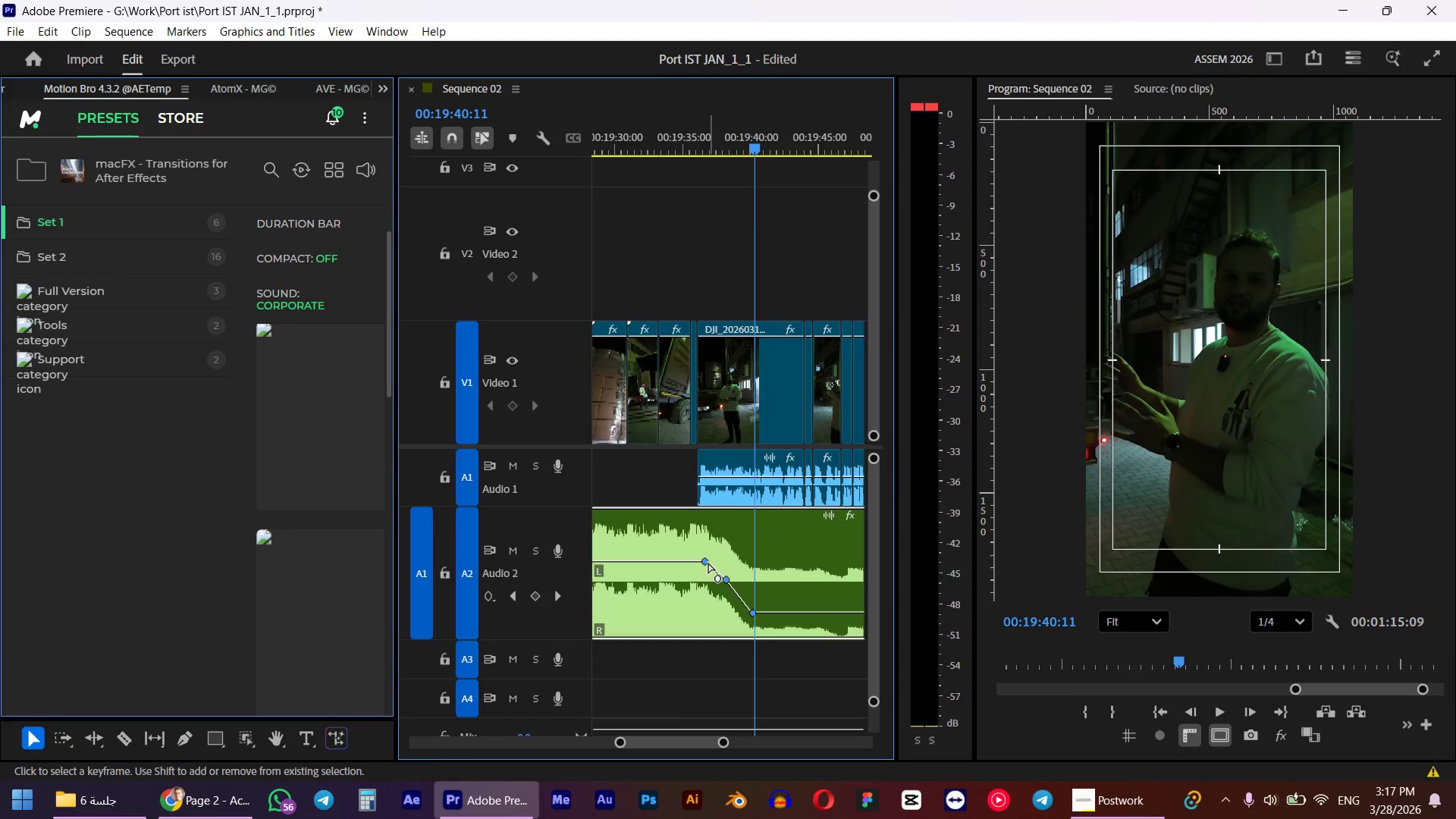 
key(Shift+ShiftLeft)
 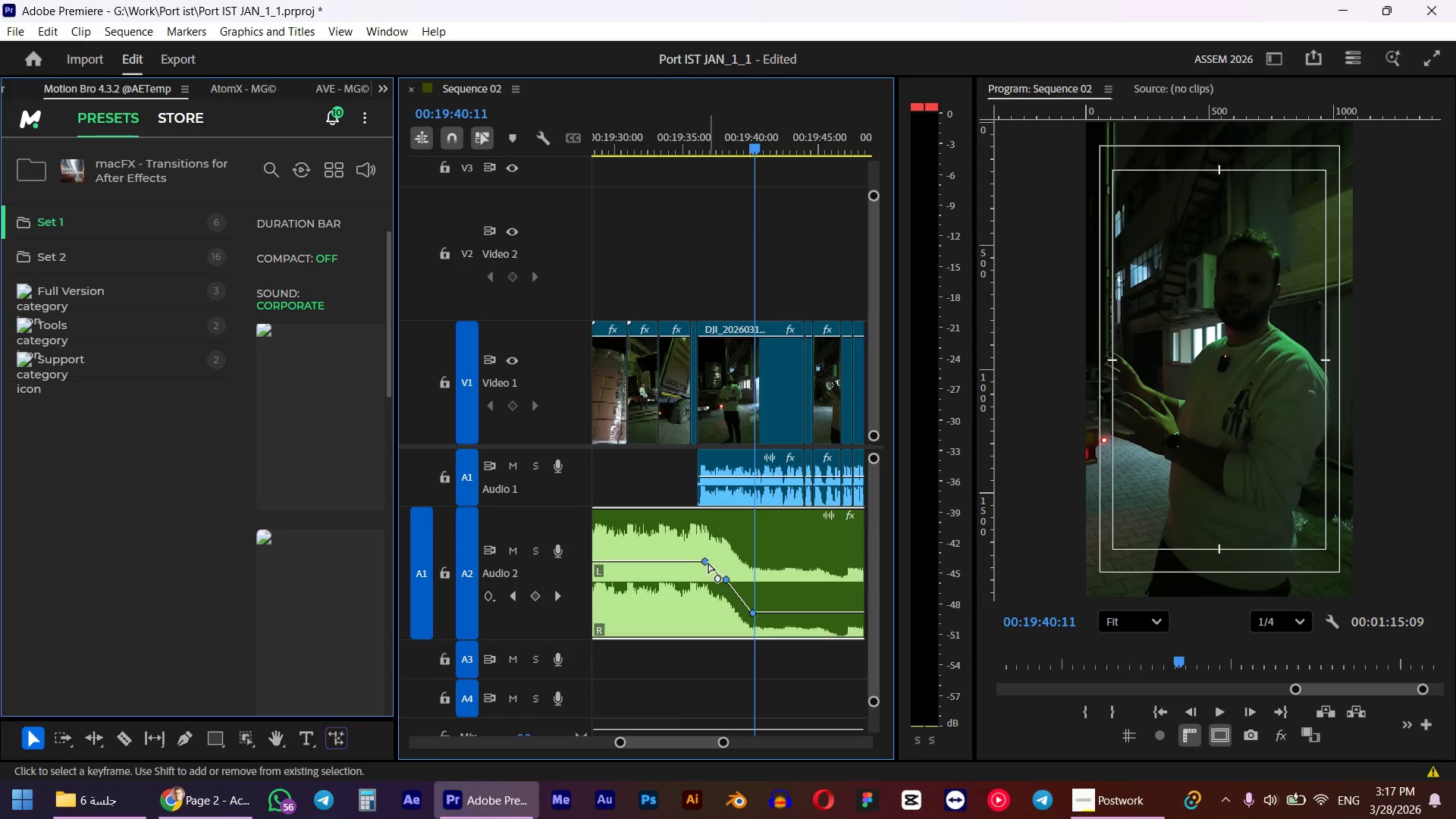 
key(Shift+ShiftLeft)
 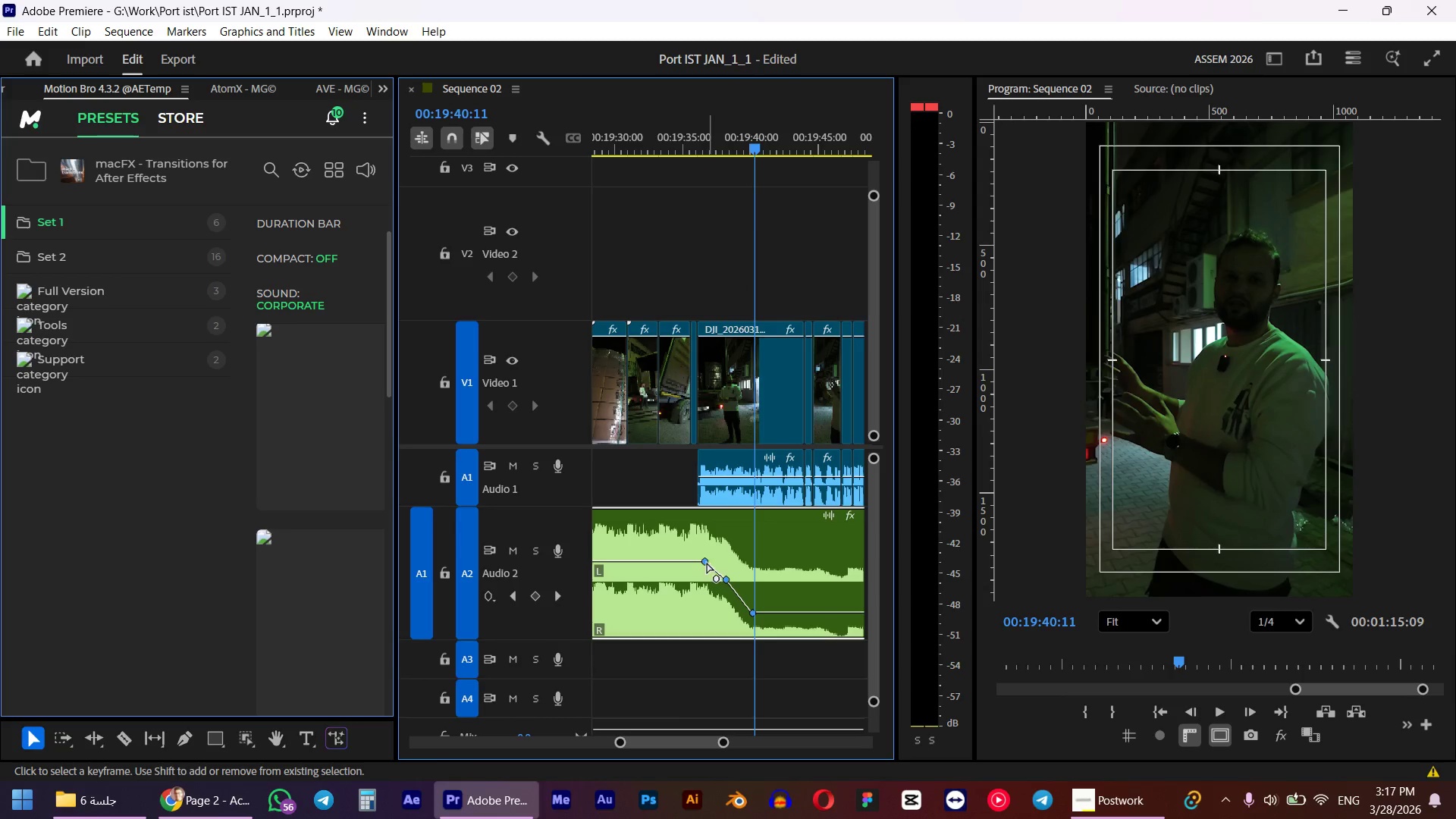 
key(Shift+ShiftLeft)
 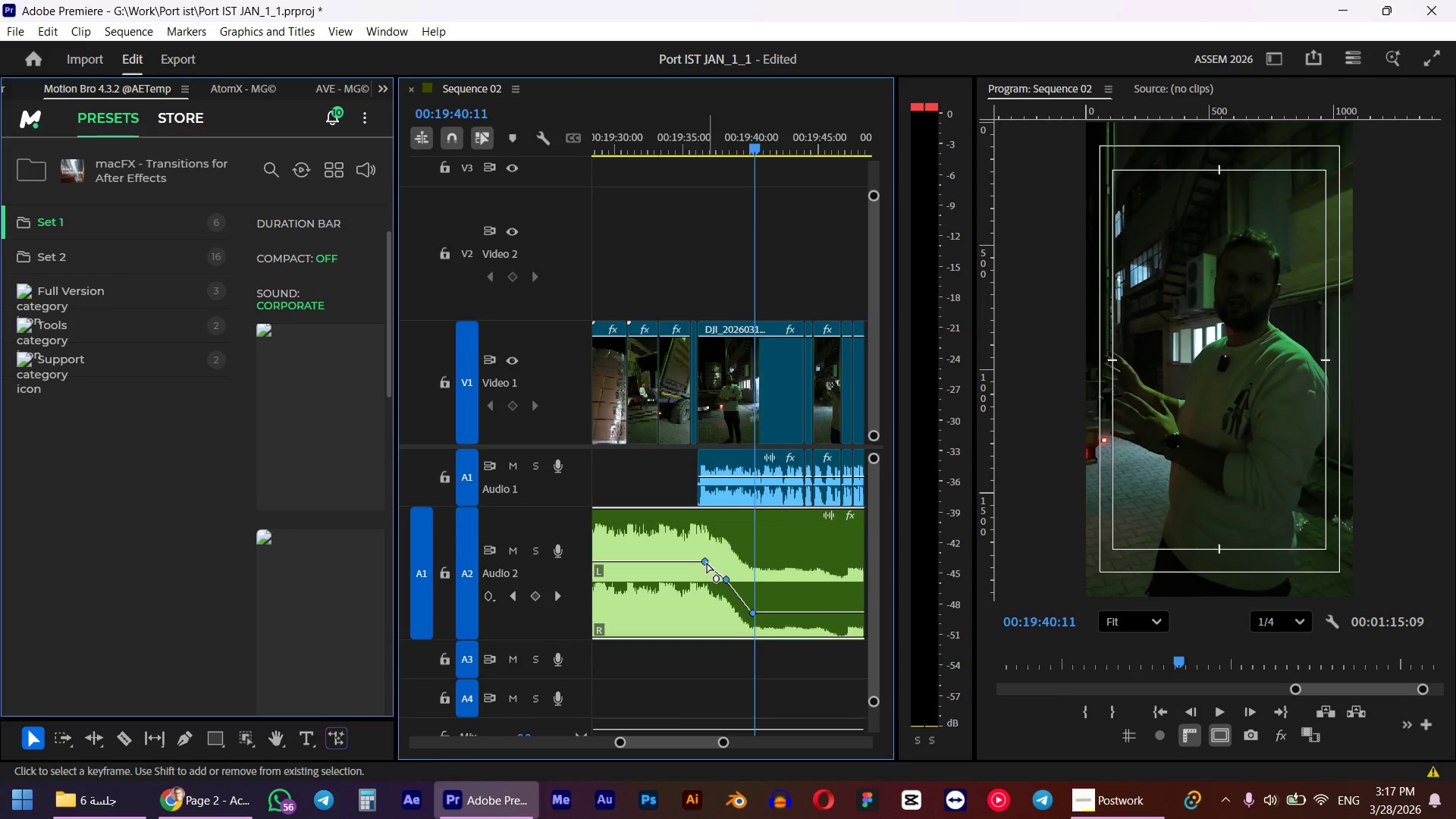 
key(Shift+ShiftLeft)
 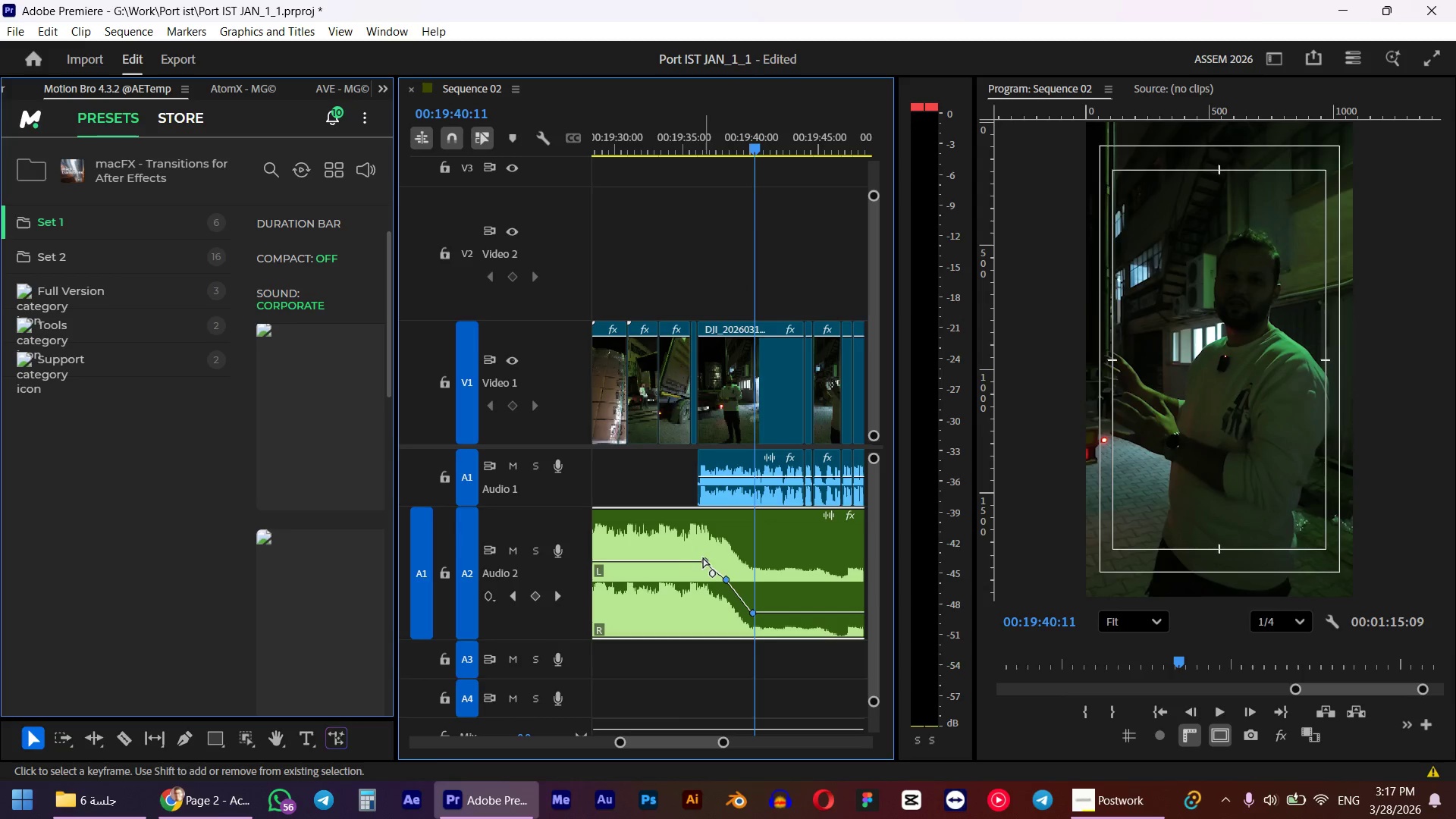 
key(Shift+ShiftLeft)
 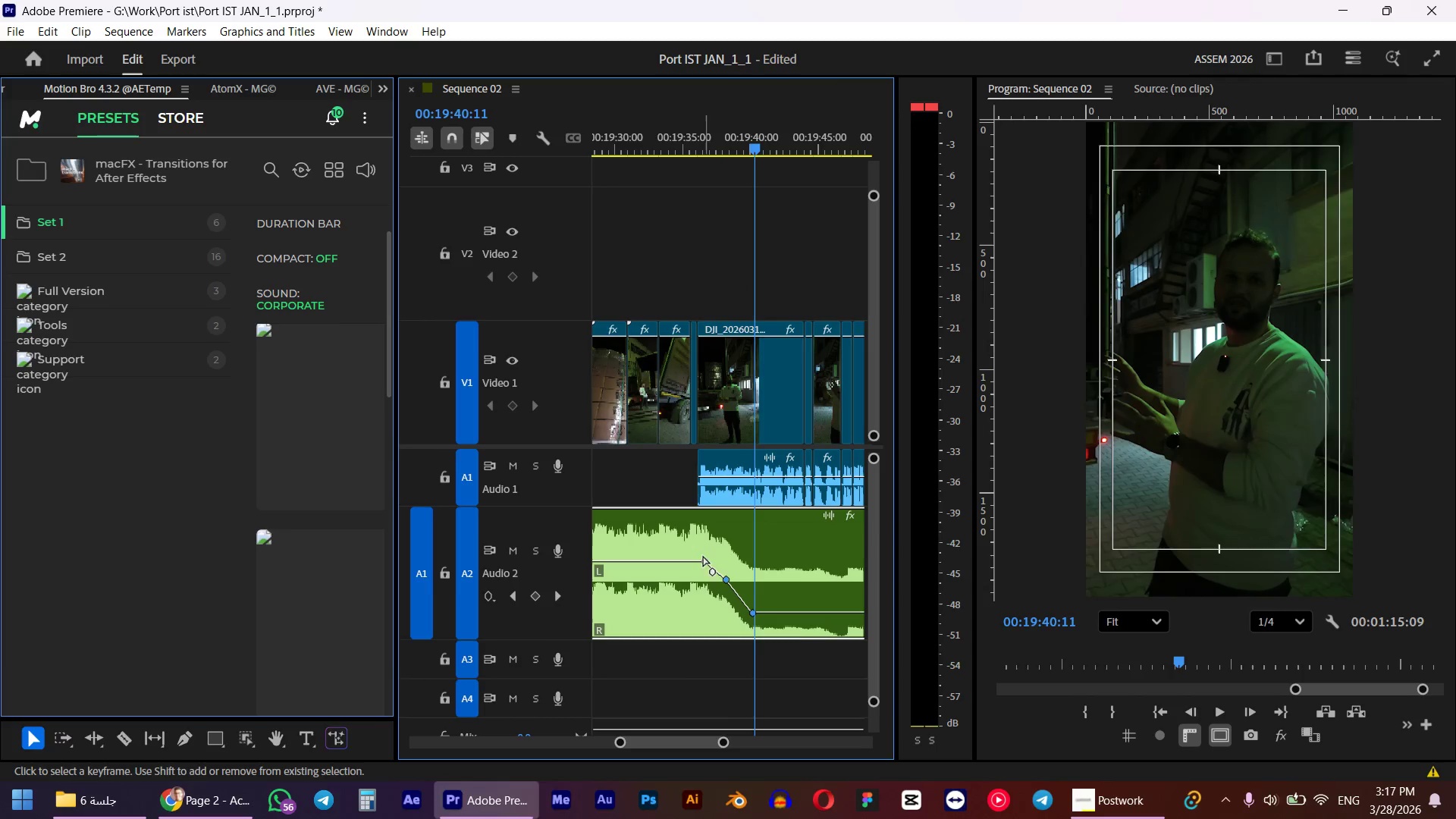 
left_click_drag(start_coordinate=[703, 556], to_coordinate=[677, 556])
 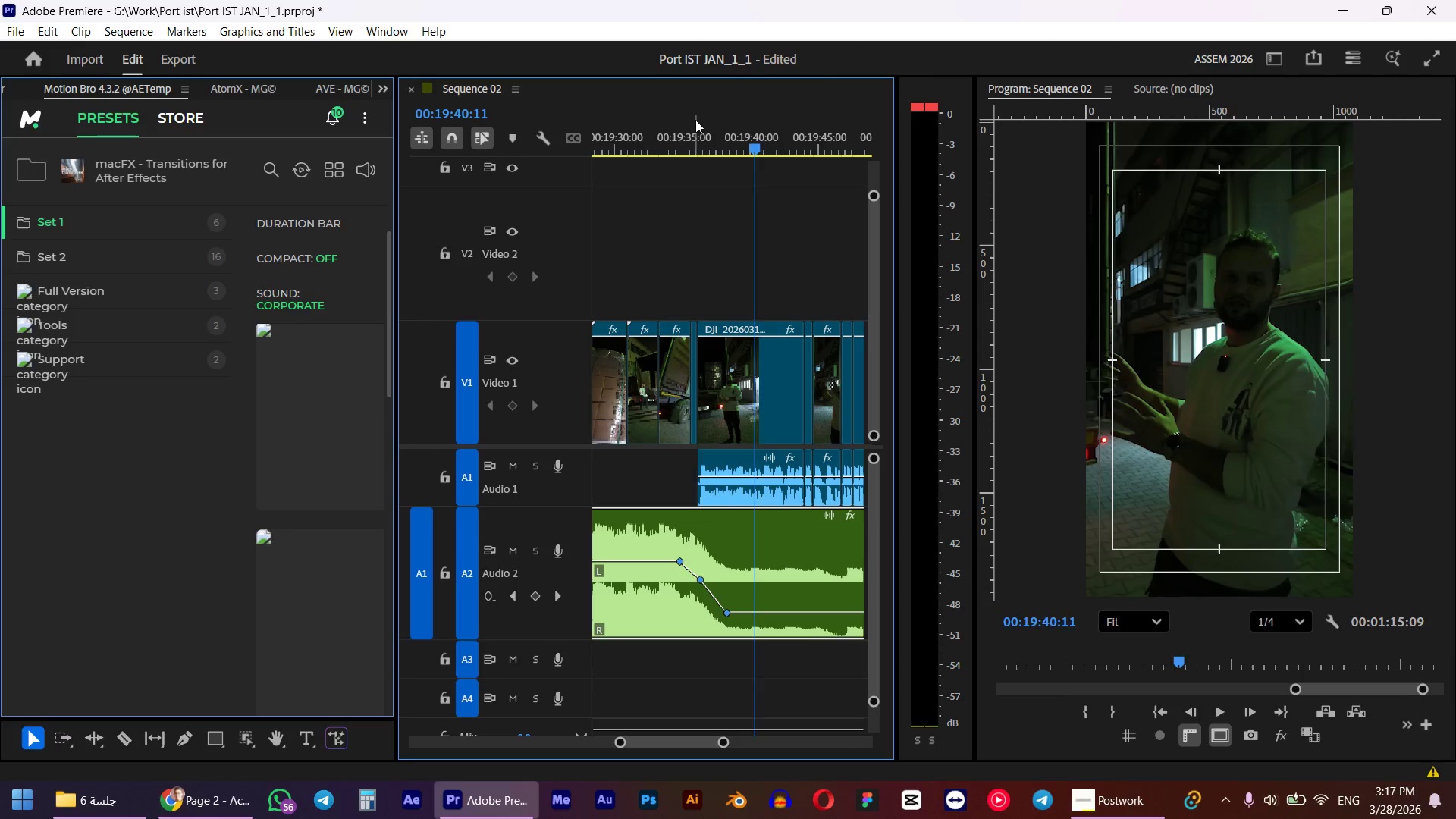 
hold_key(key=ShiftLeft, duration=0.81)
 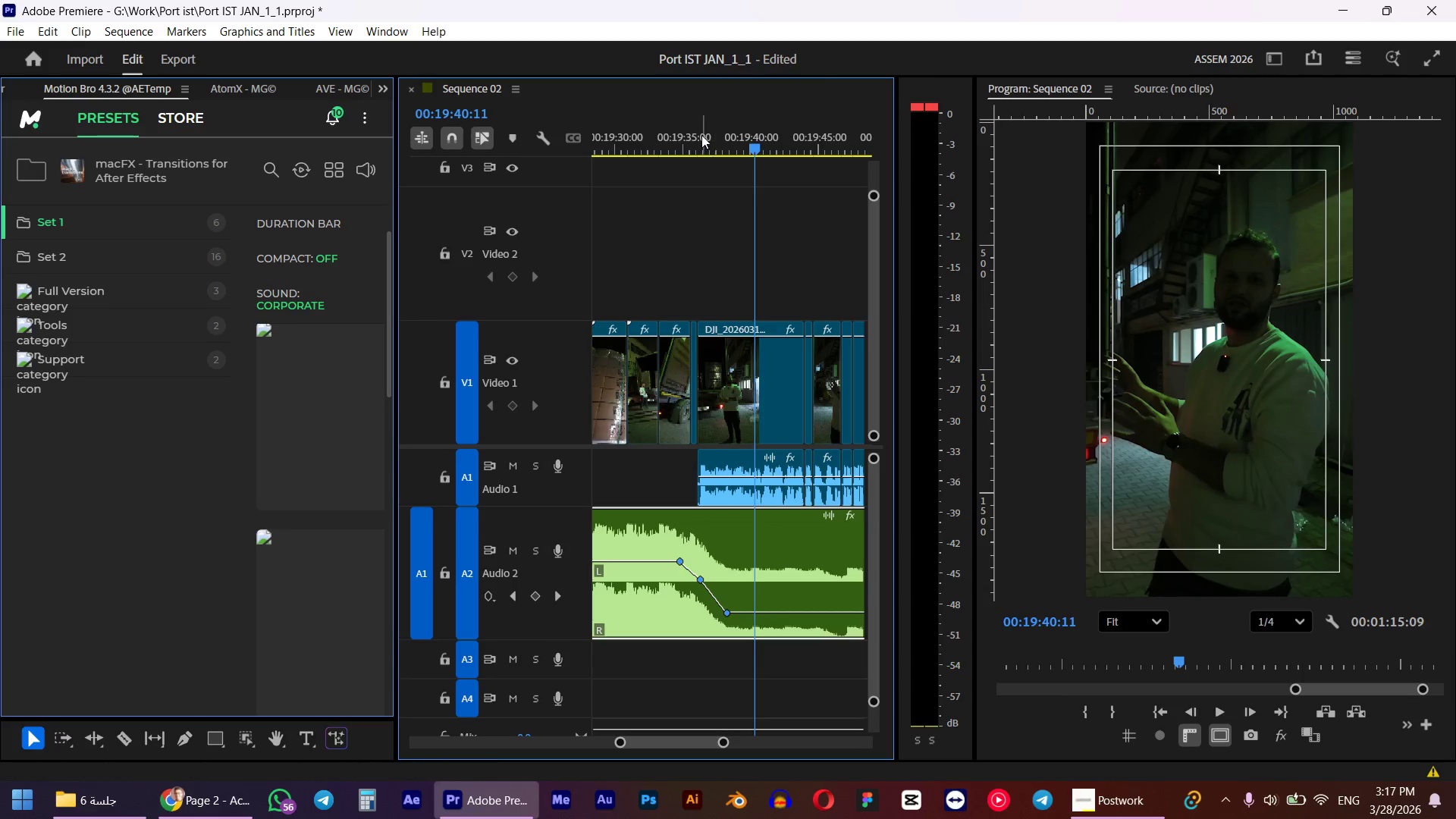 
left_click([695, 120])
 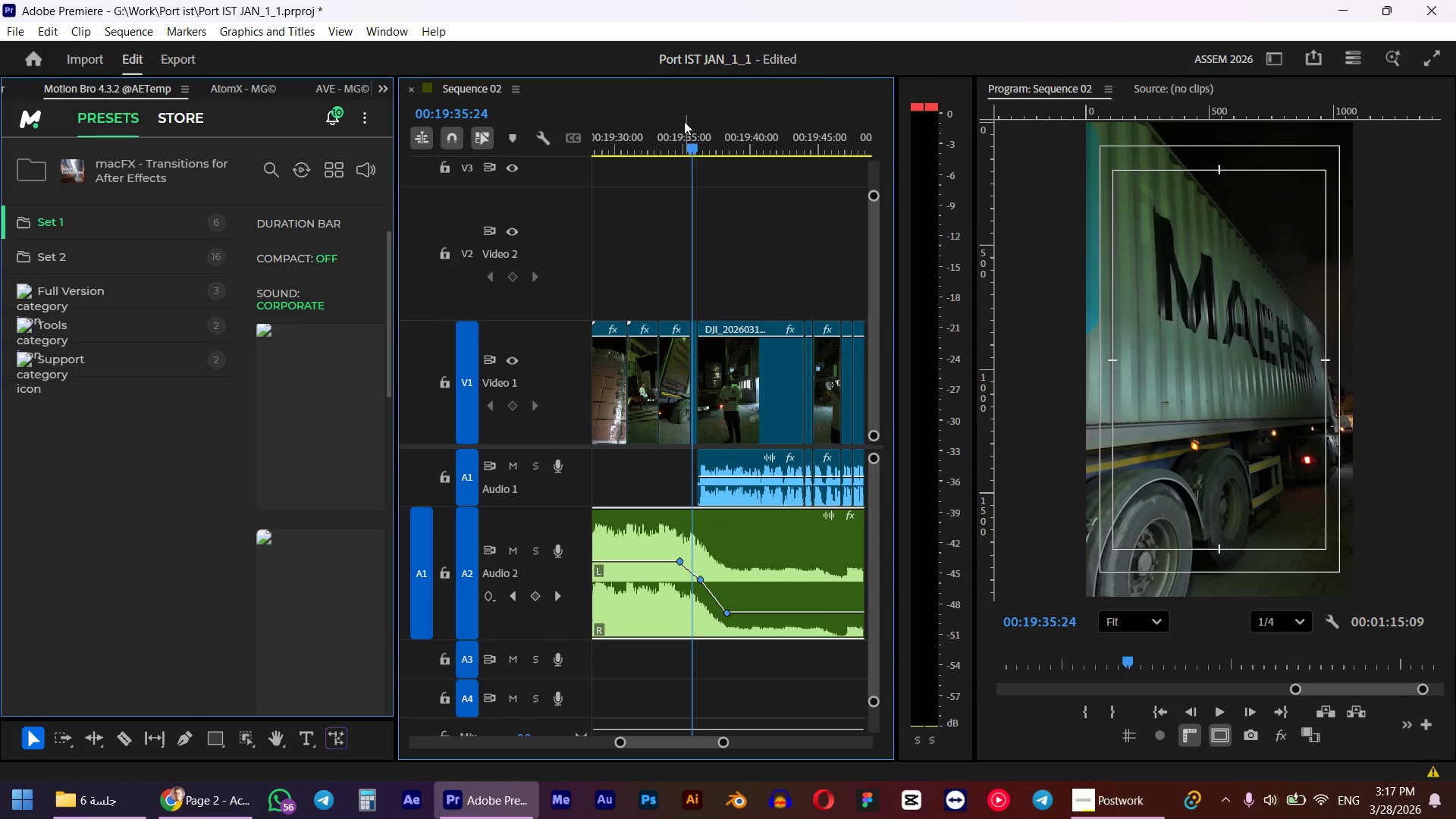 
left_click([674, 124])
 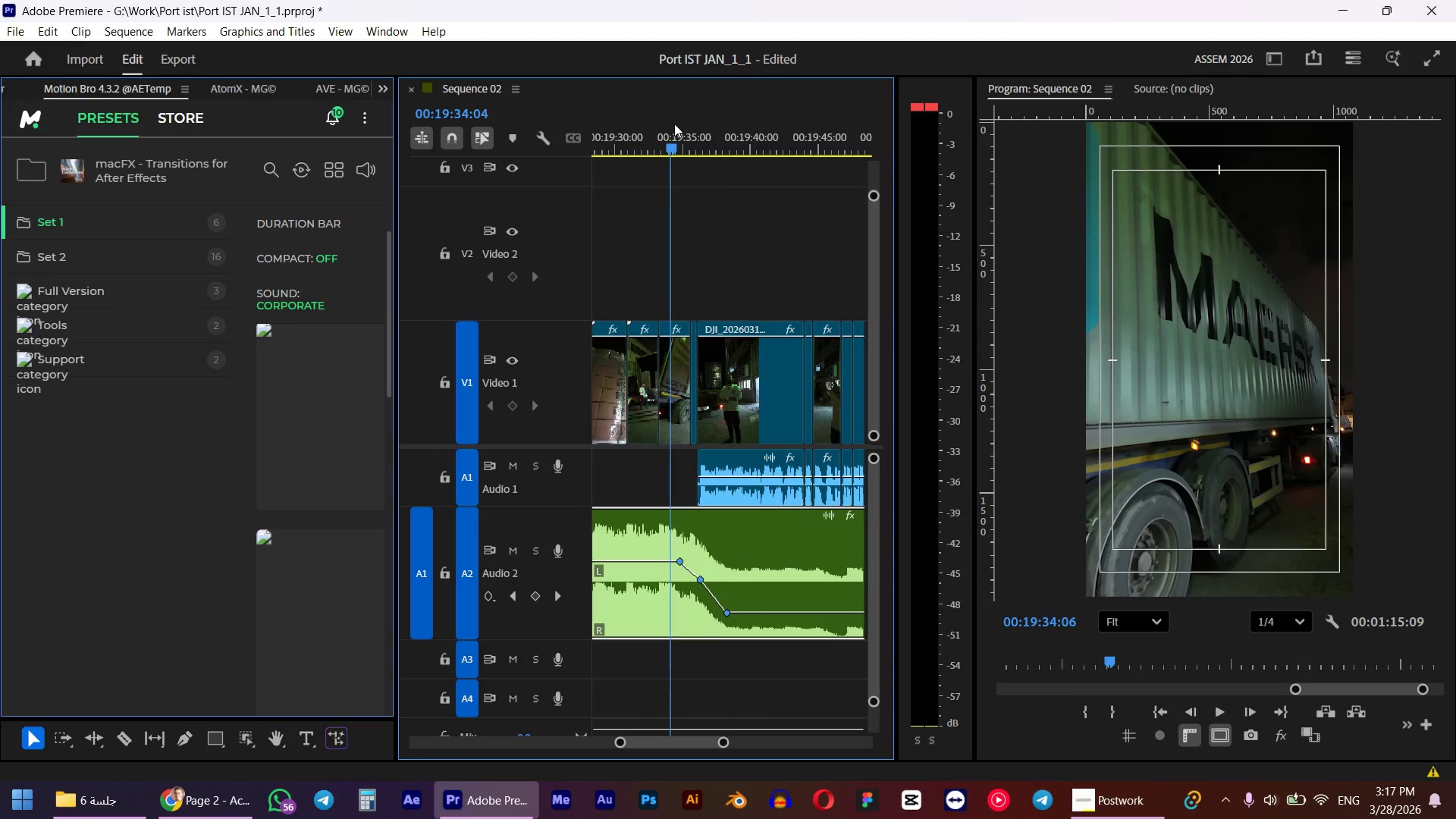 
key(Space)
 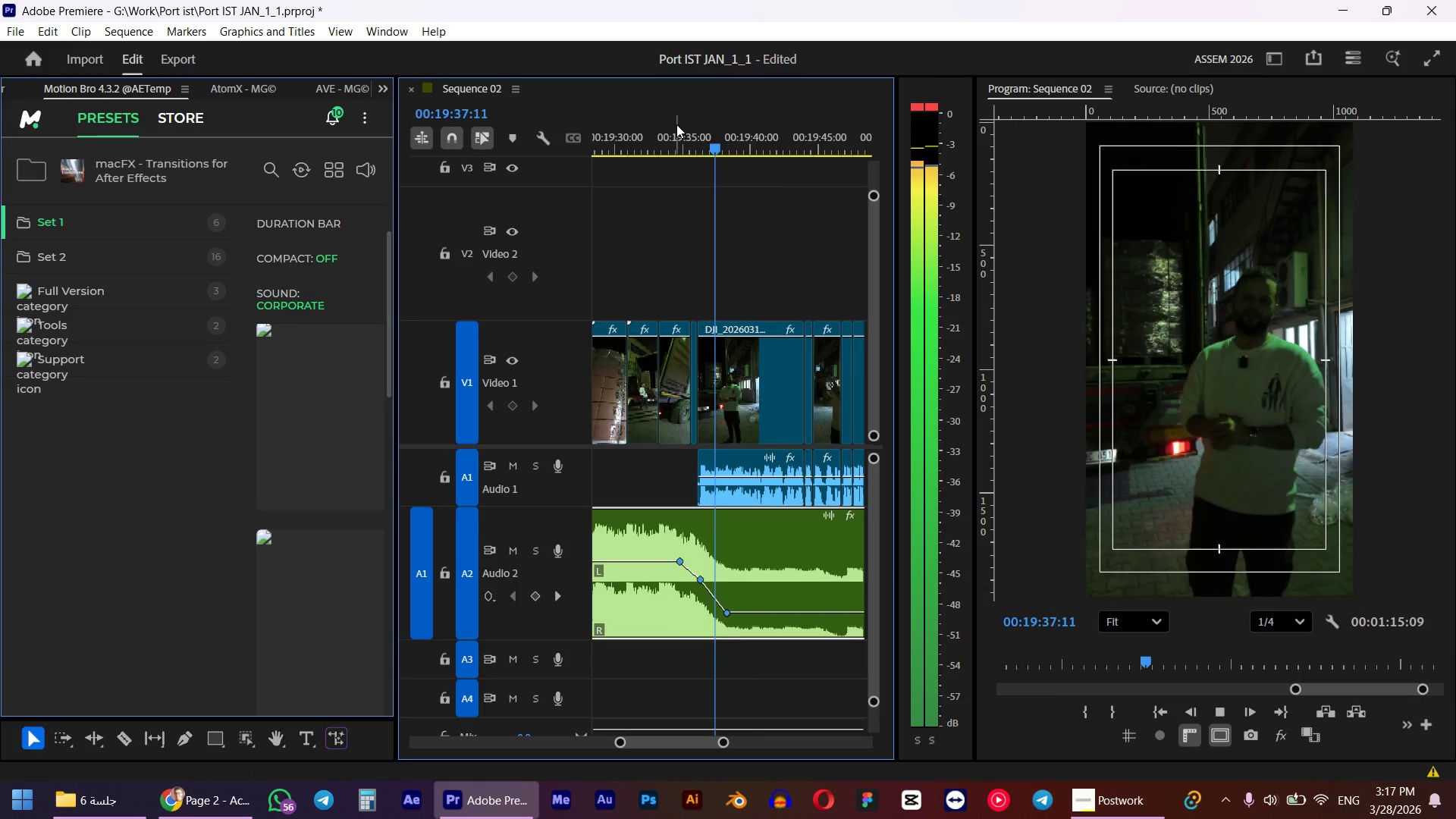 
key(Alt+AltLeft)
 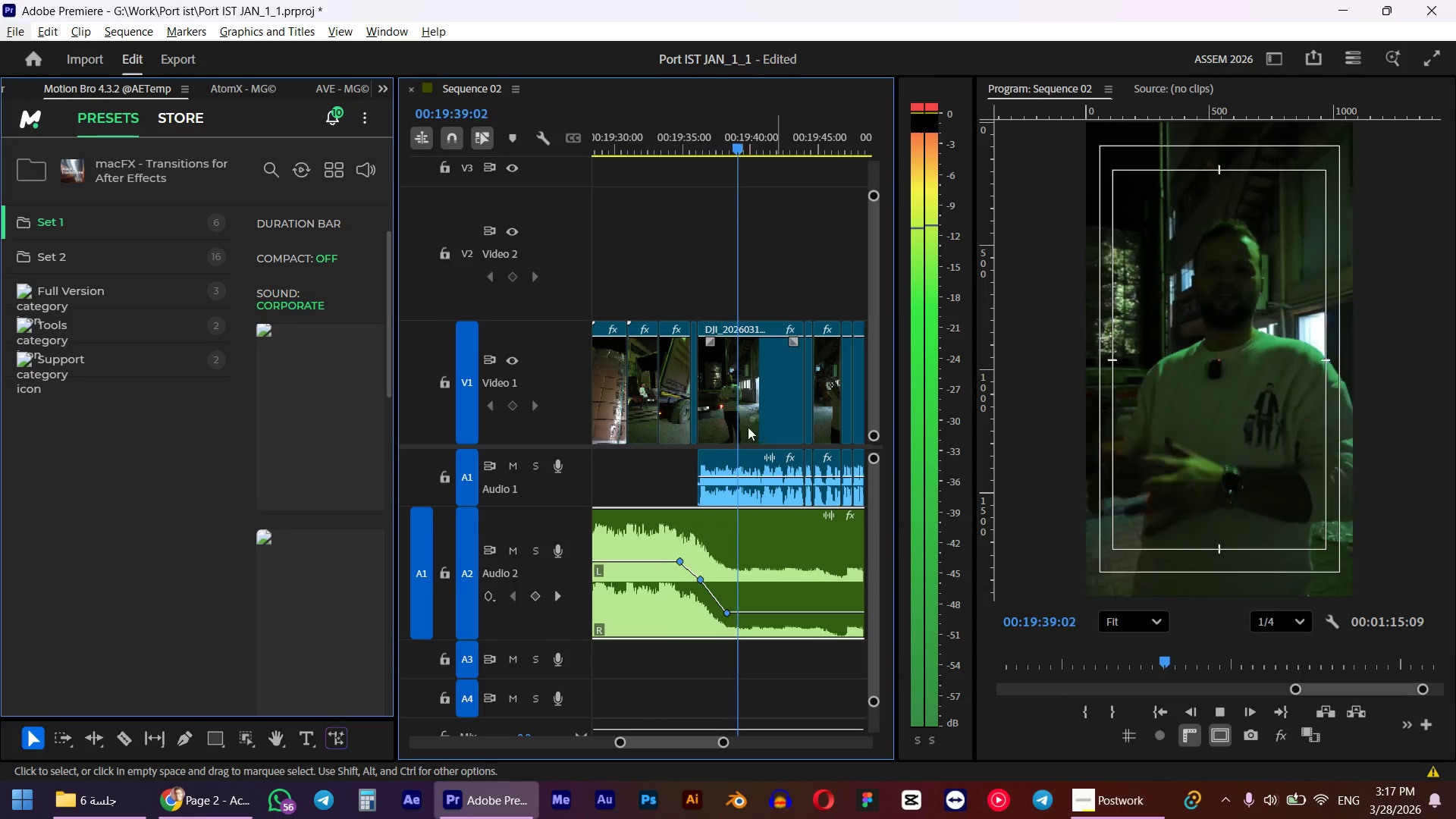 
key(Space)
 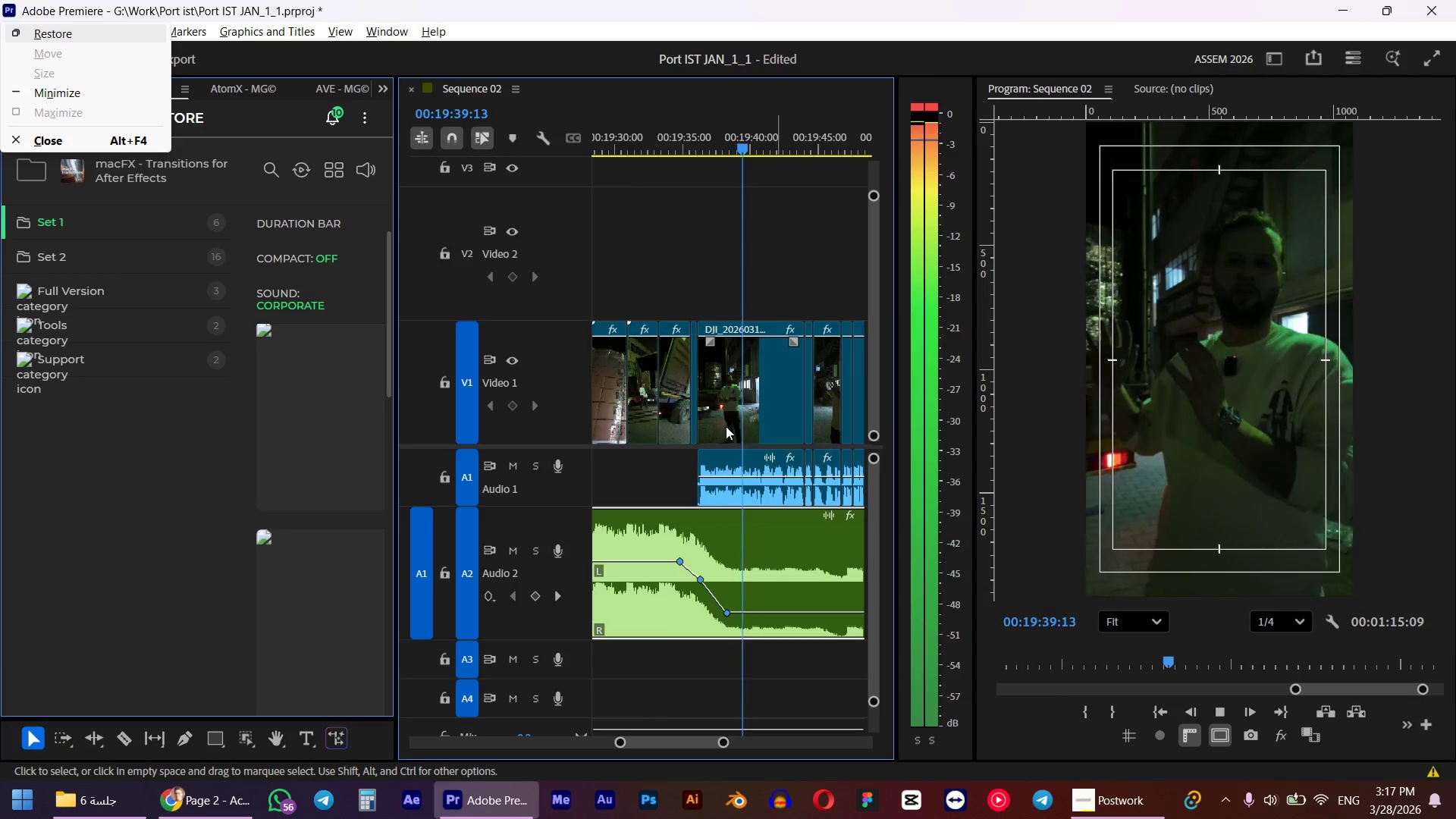 
hold_key(key=AltLeft, duration=0.38)
 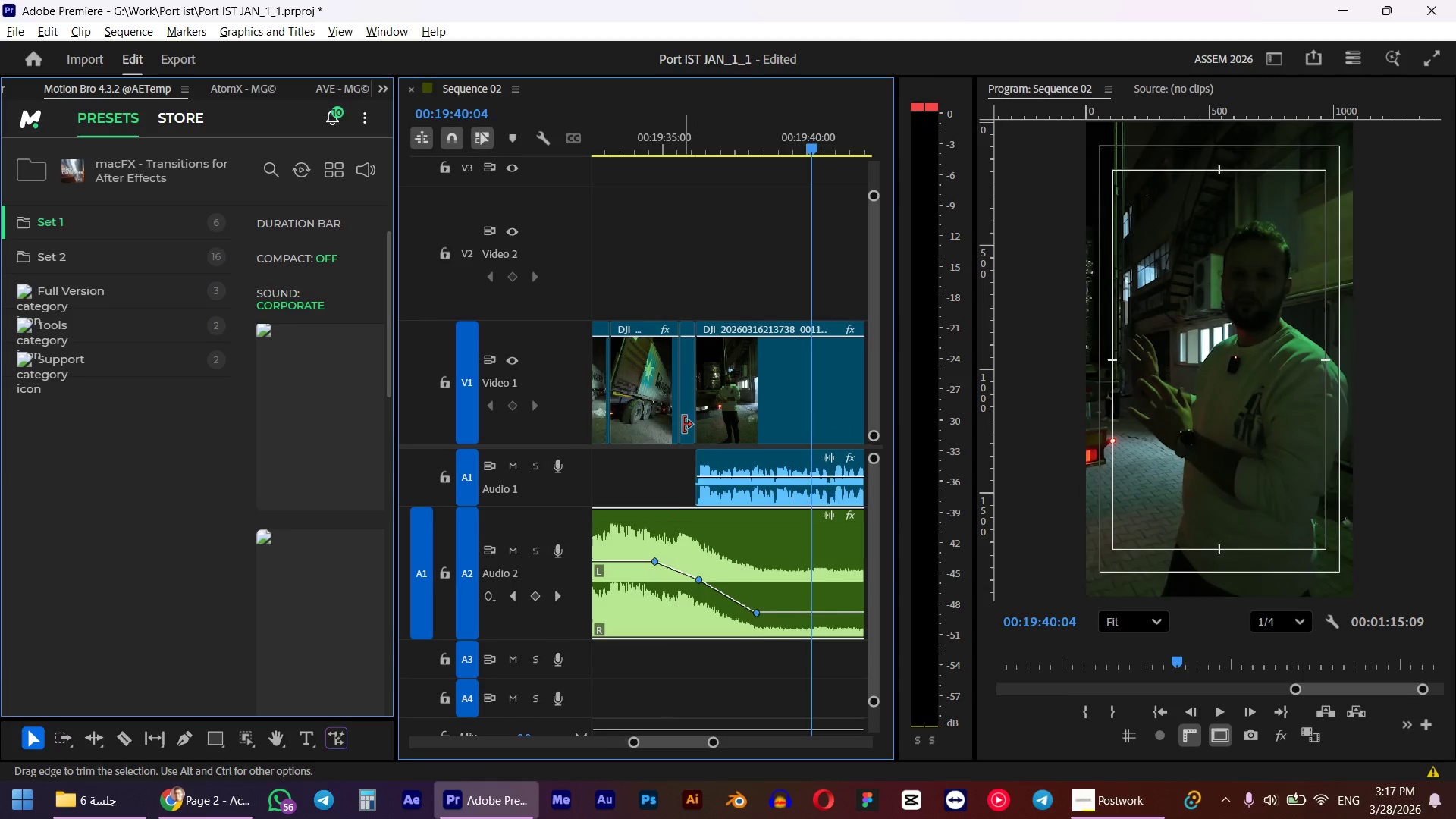 
key(Space)
 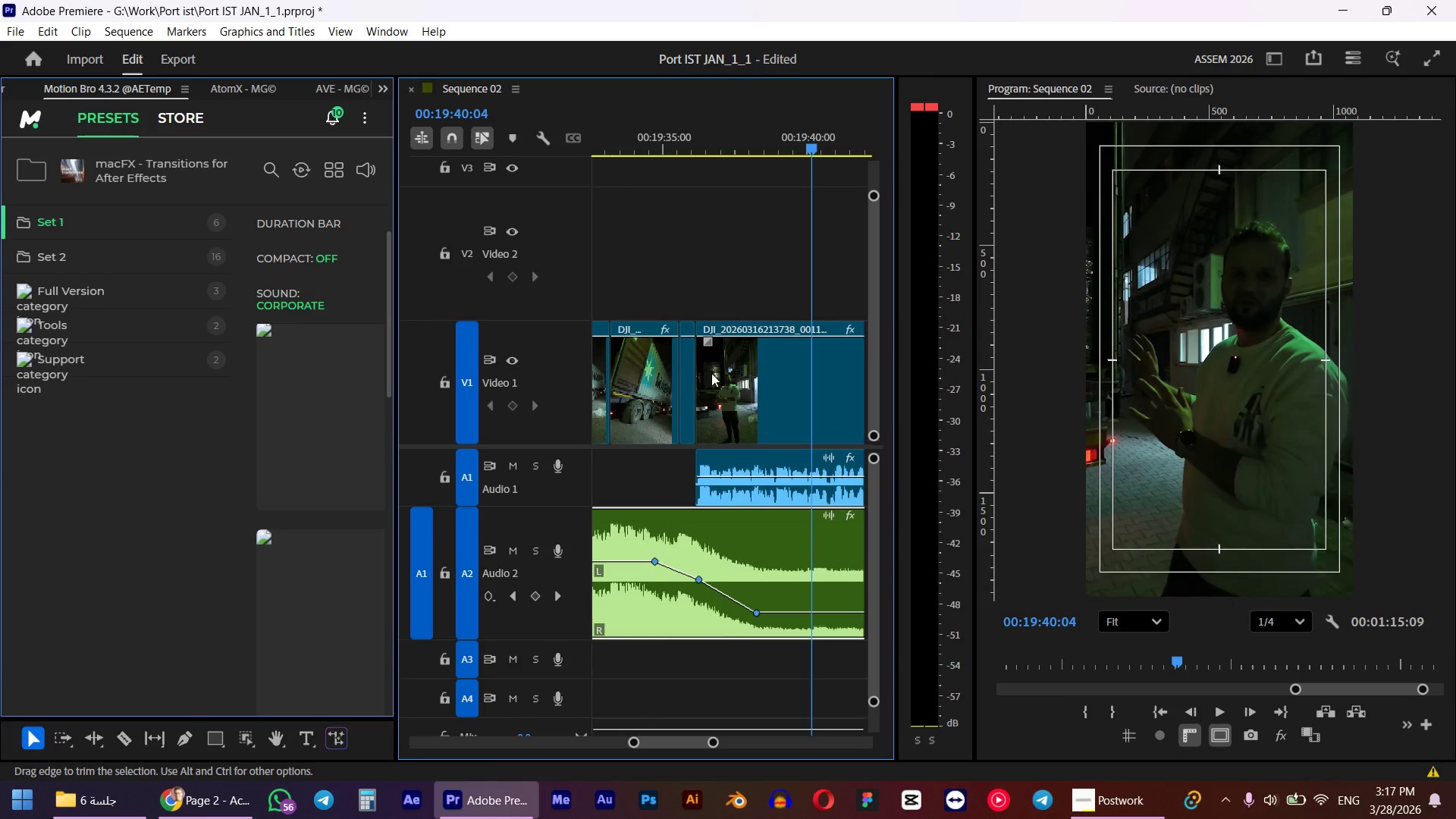 
scroll: coordinate [701, 425], scroll_direction: up, amount: 7.0
 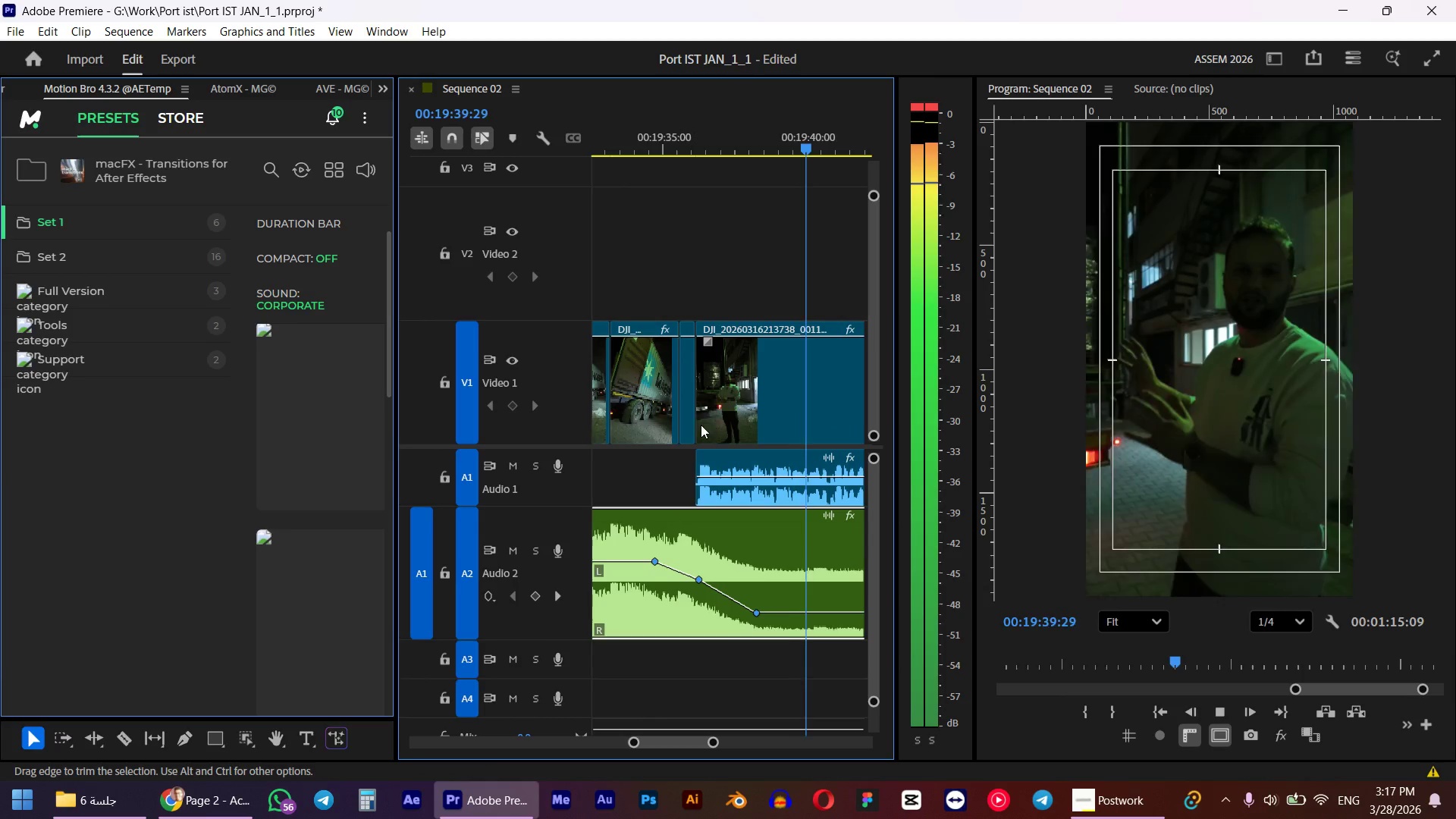 
hold_key(key=AltLeft, duration=0.84)
scroll: coordinate [670, 403], scroll_direction: up, amount: 9.0
 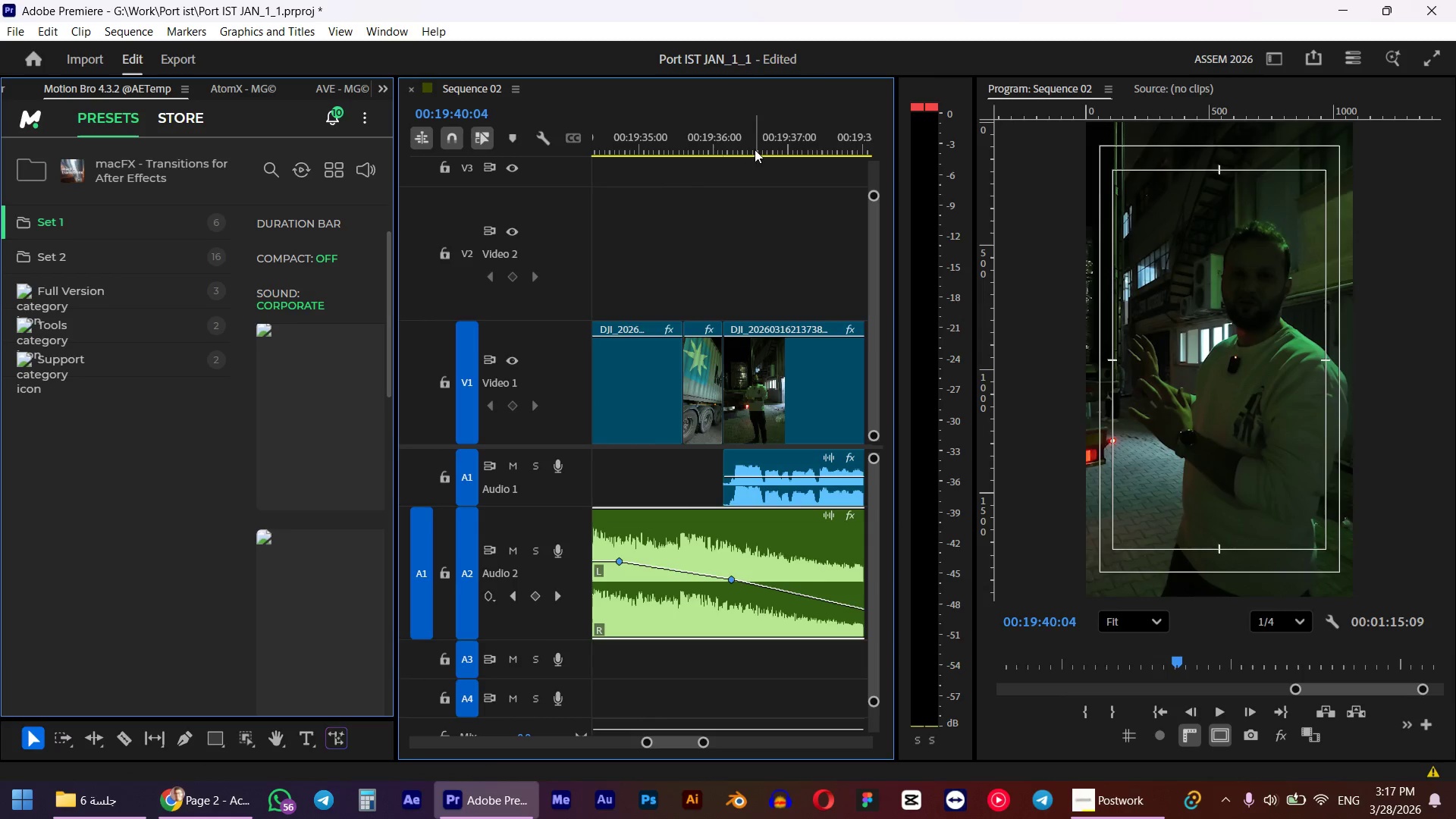 
left_click_drag(start_coordinate=[745, 129], to_coordinate=[733, 130])
 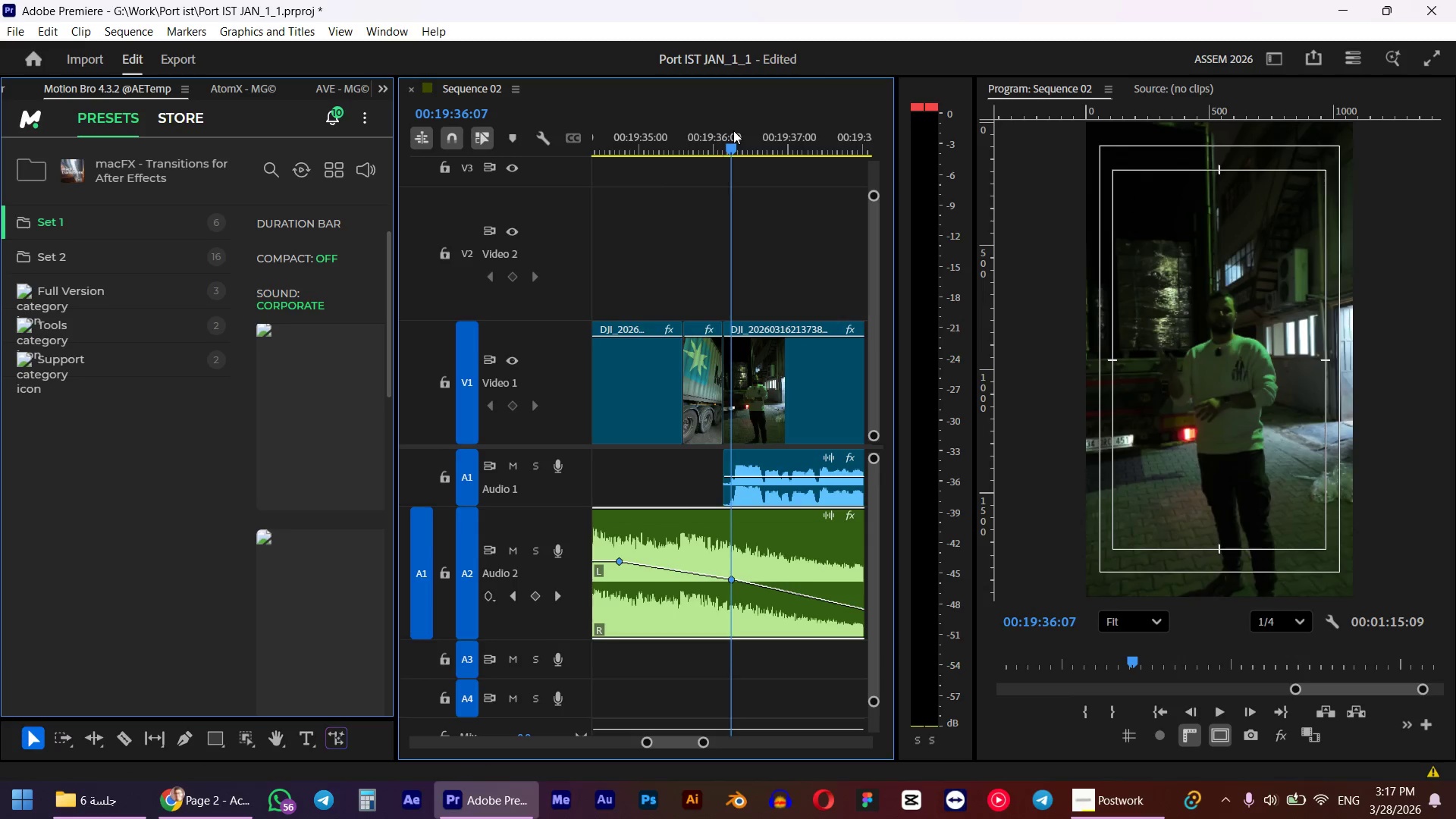 
key(Space)
 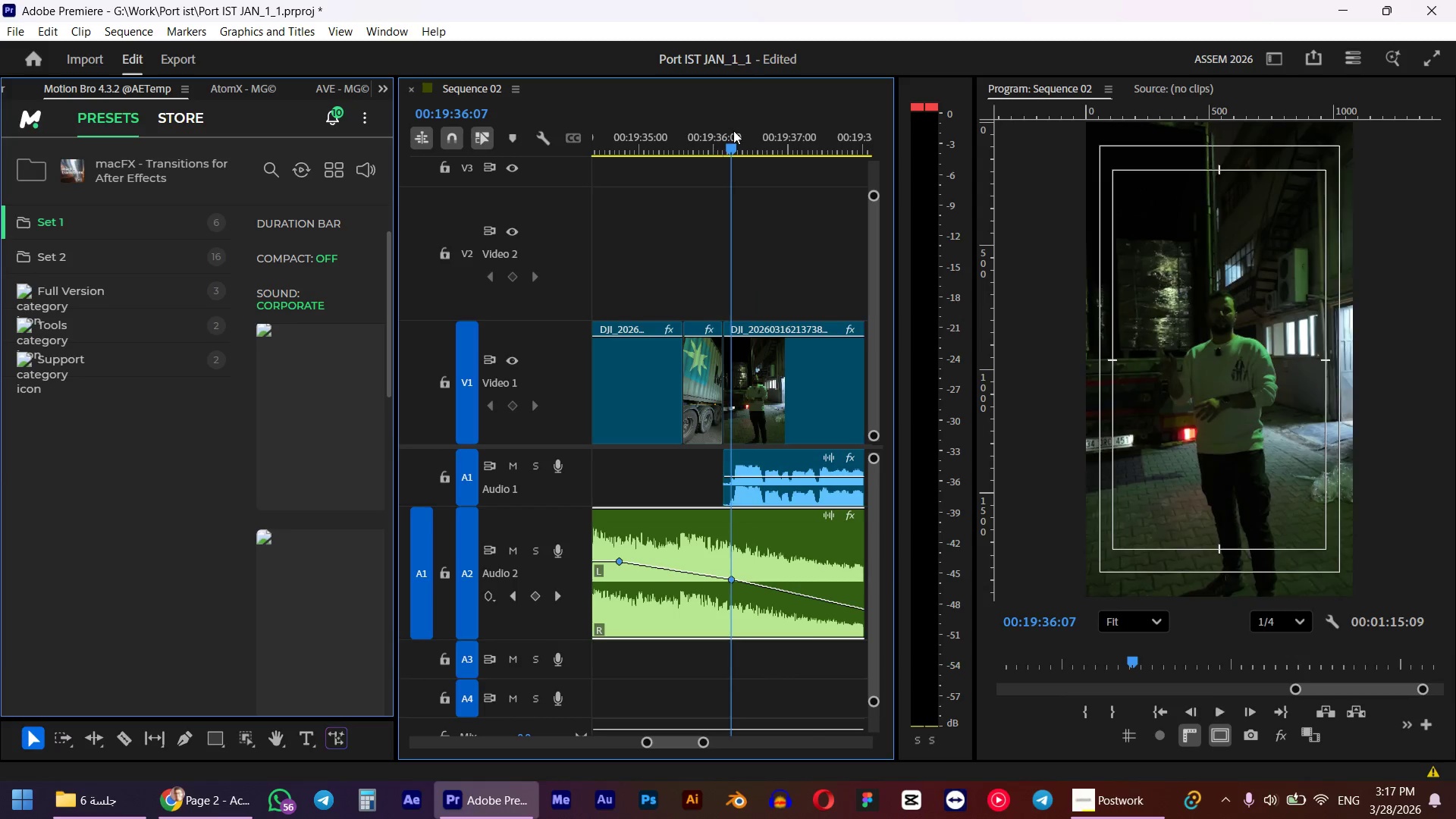 
left_click([733, 130])
 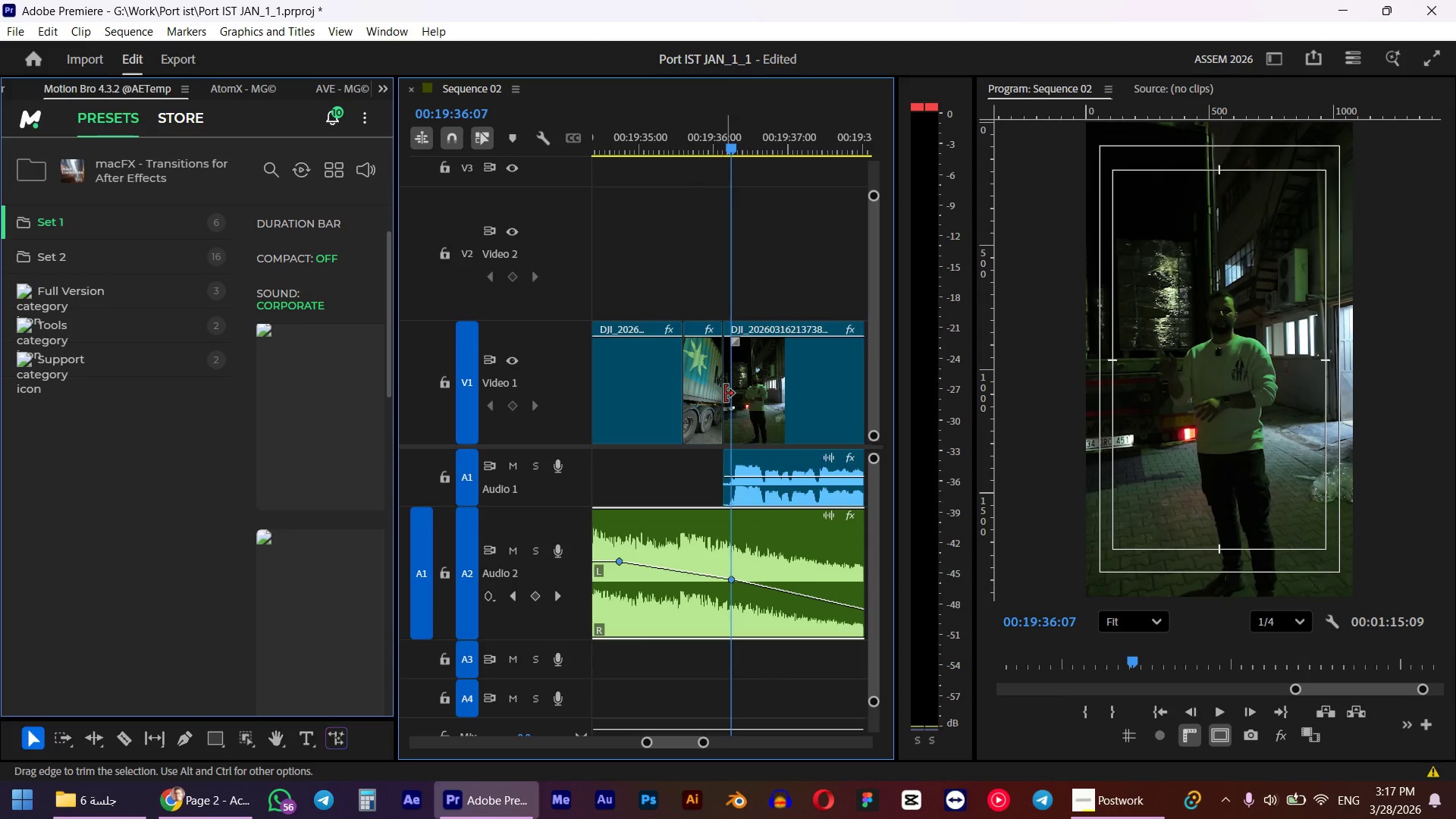 
key(Alt+AltLeft)
 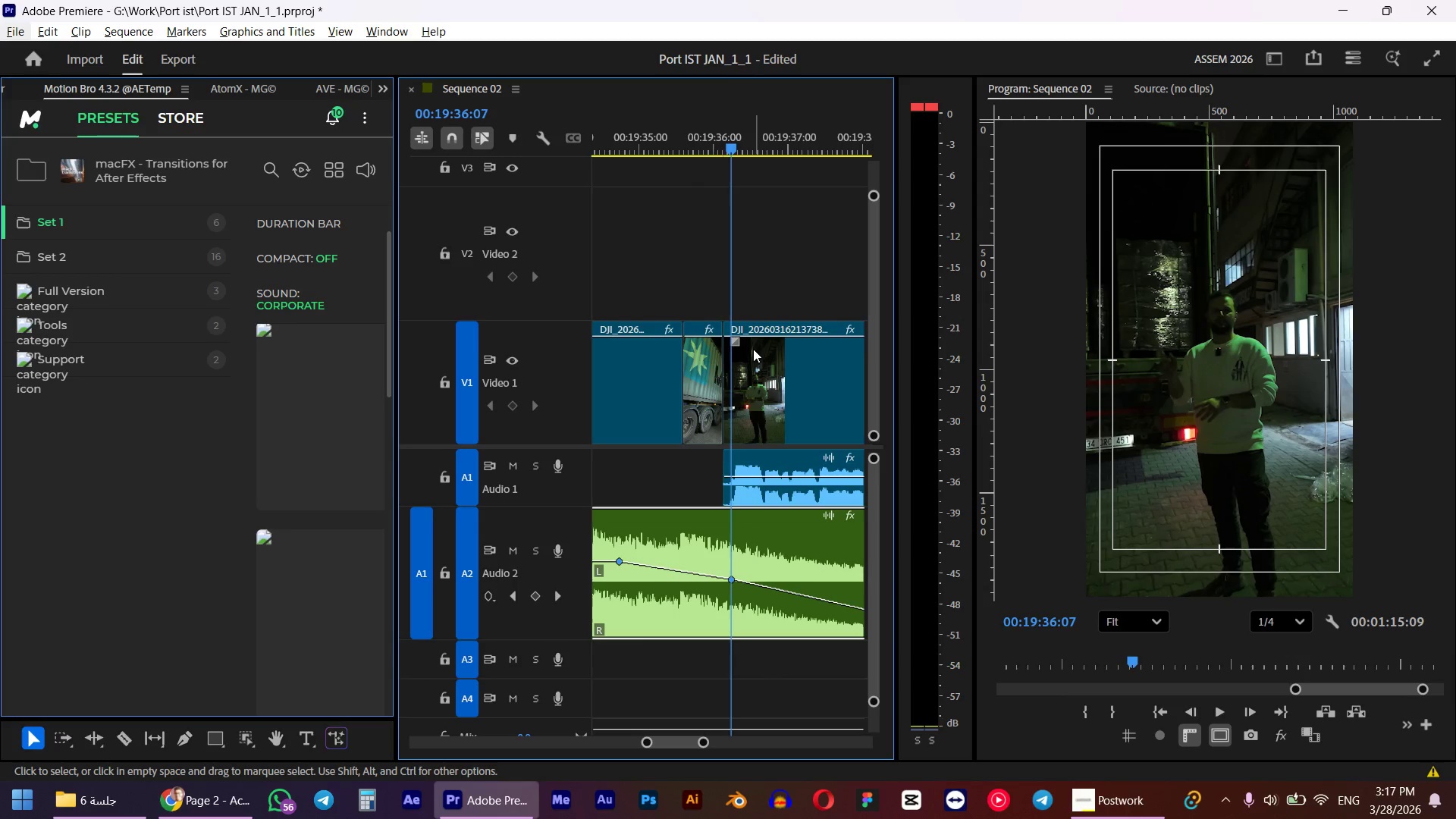 
key(Alt+AltLeft)
 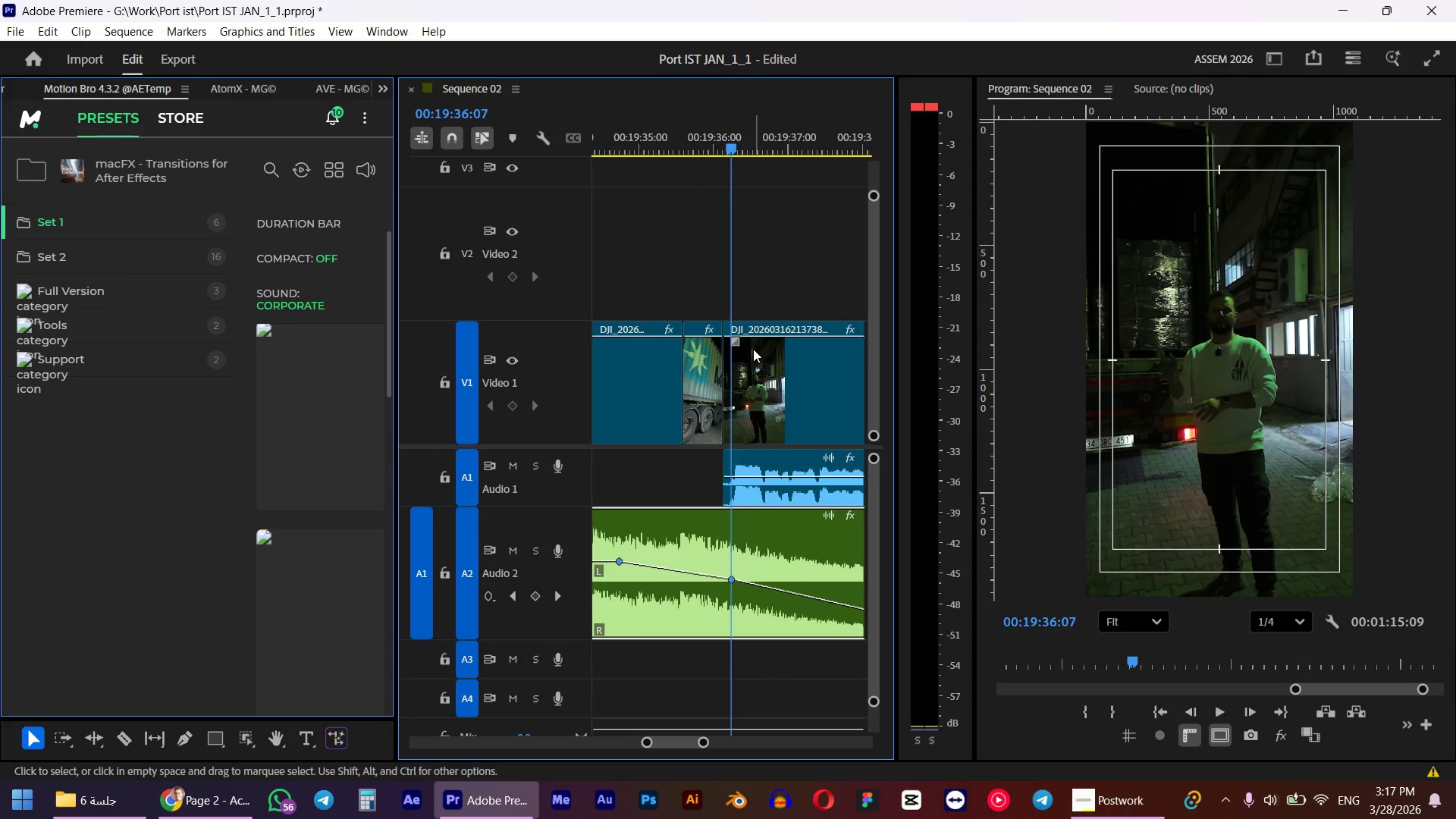 
key(Space)
 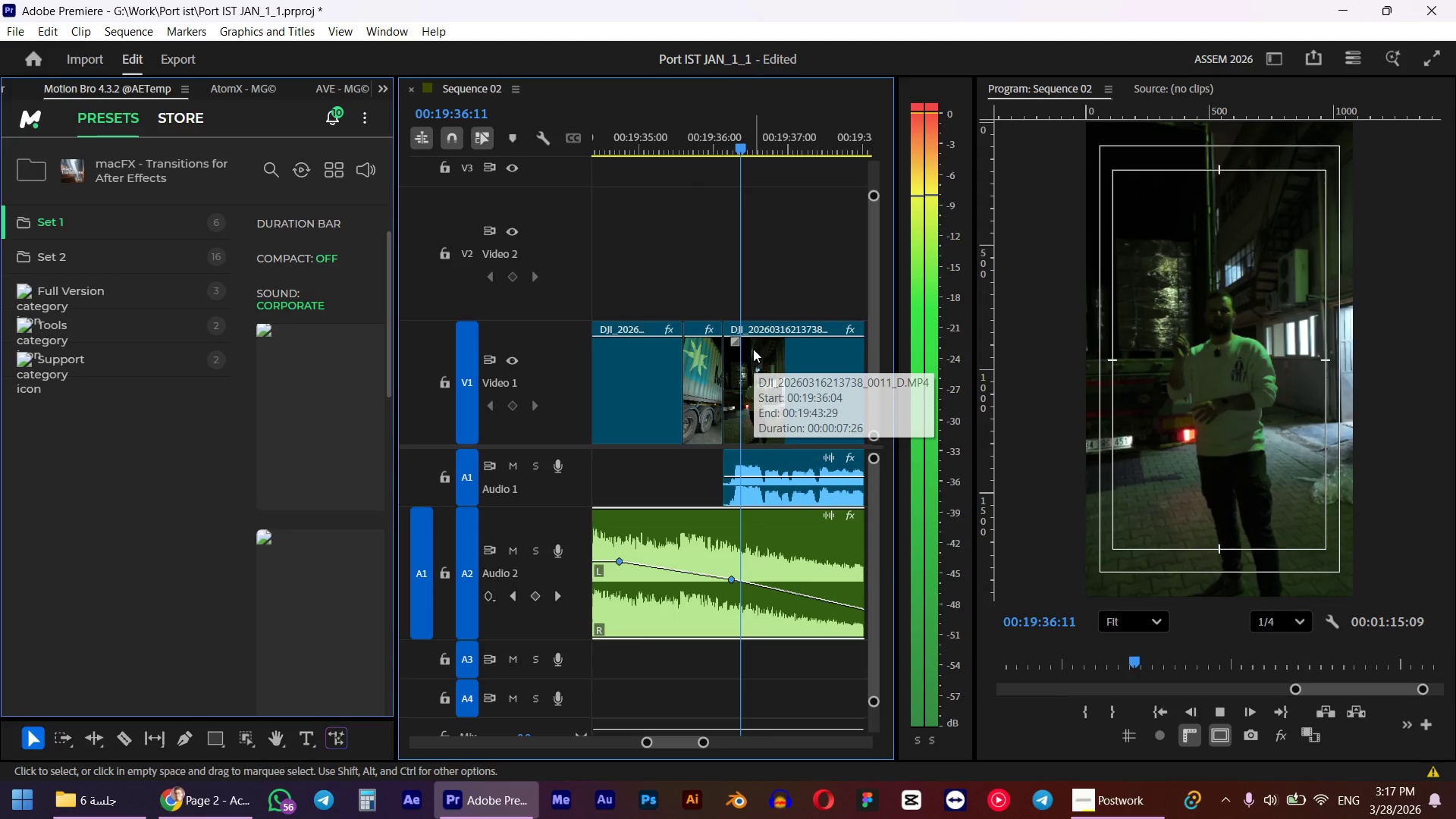 
hold_key(key=AltLeft, duration=0.78)
scroll: coordinate [752, 349], scroll_direction: down, amount: 9.0
 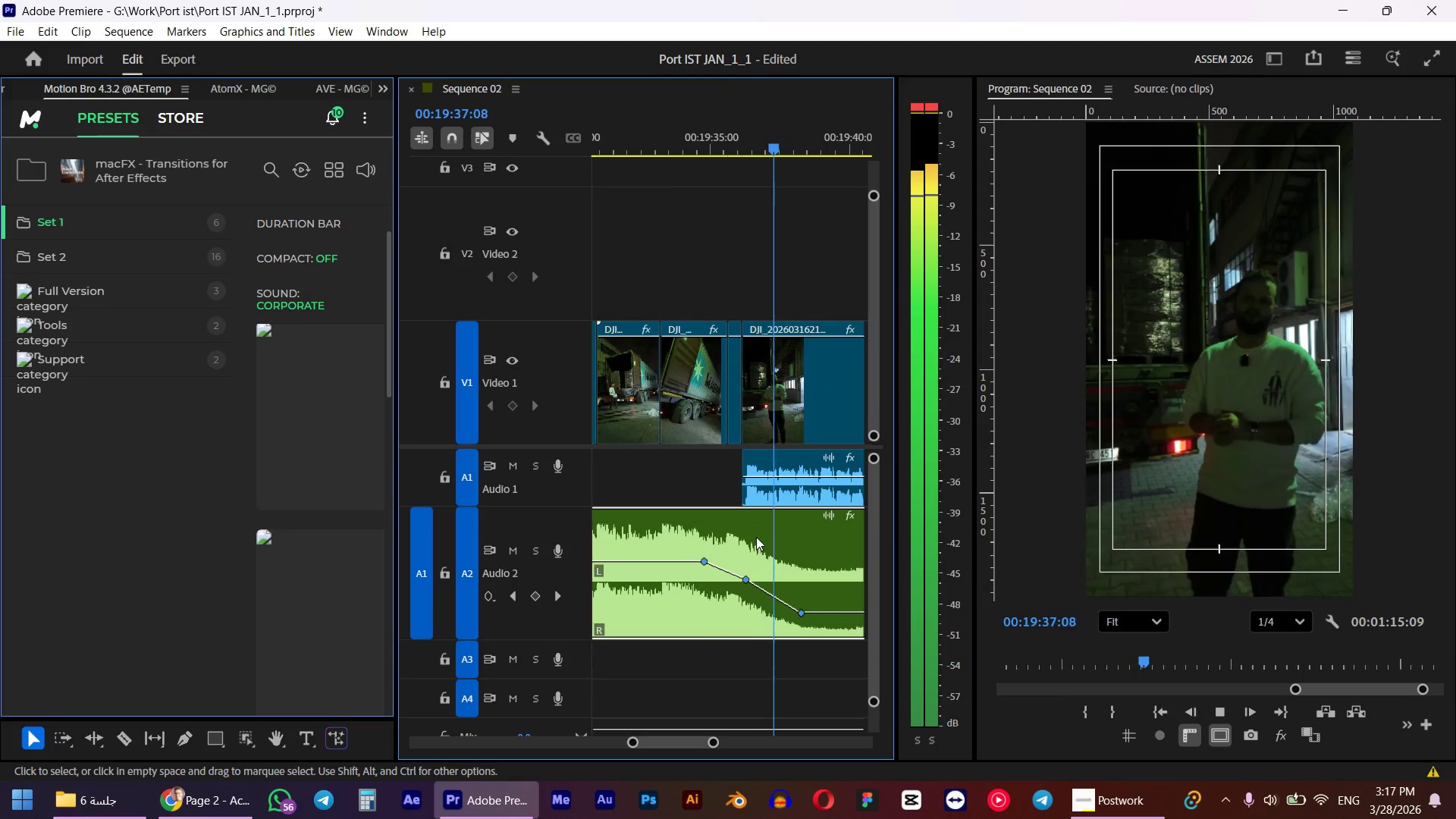 
key(Space)
 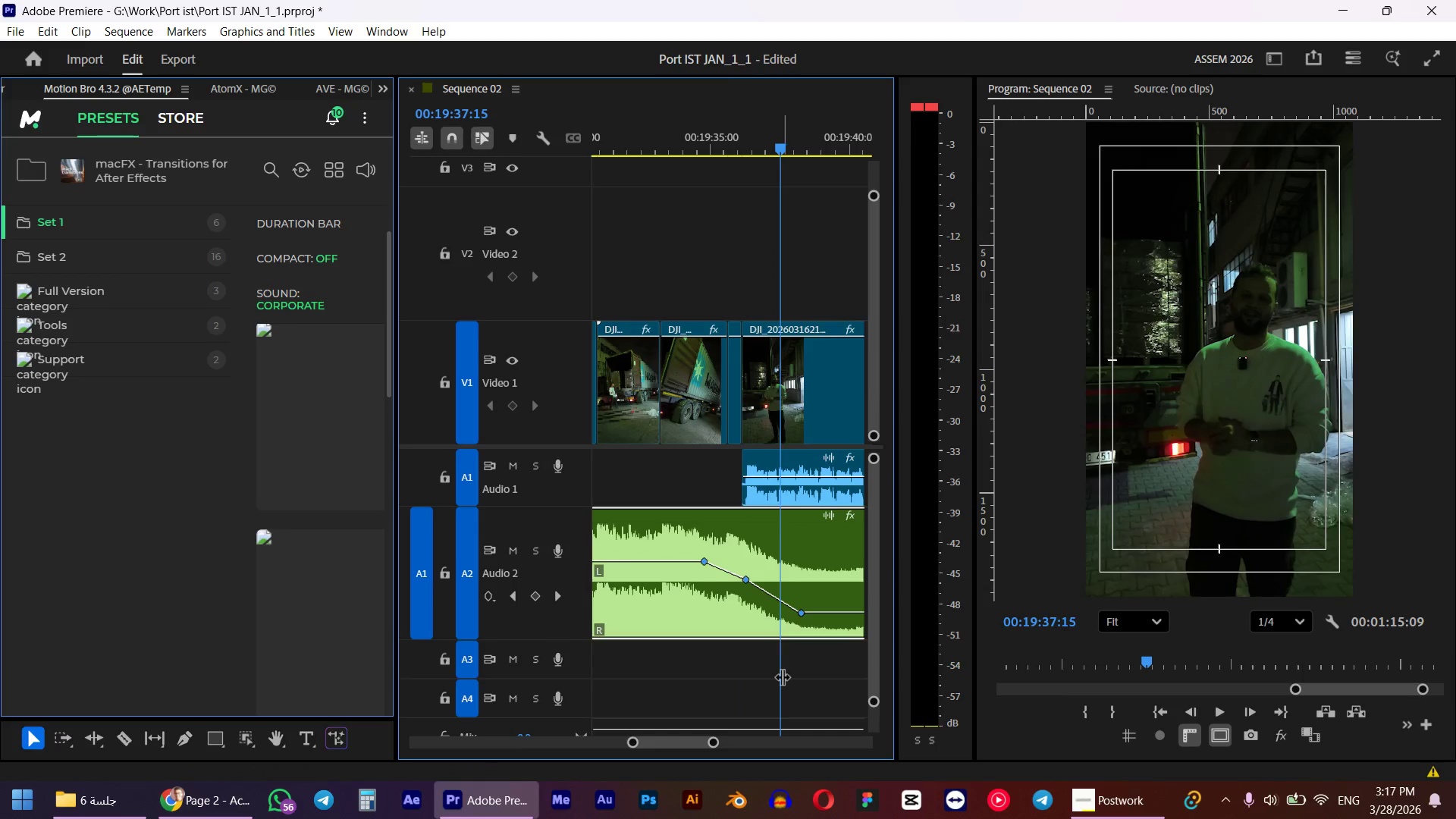 
left_click([781, 678])
 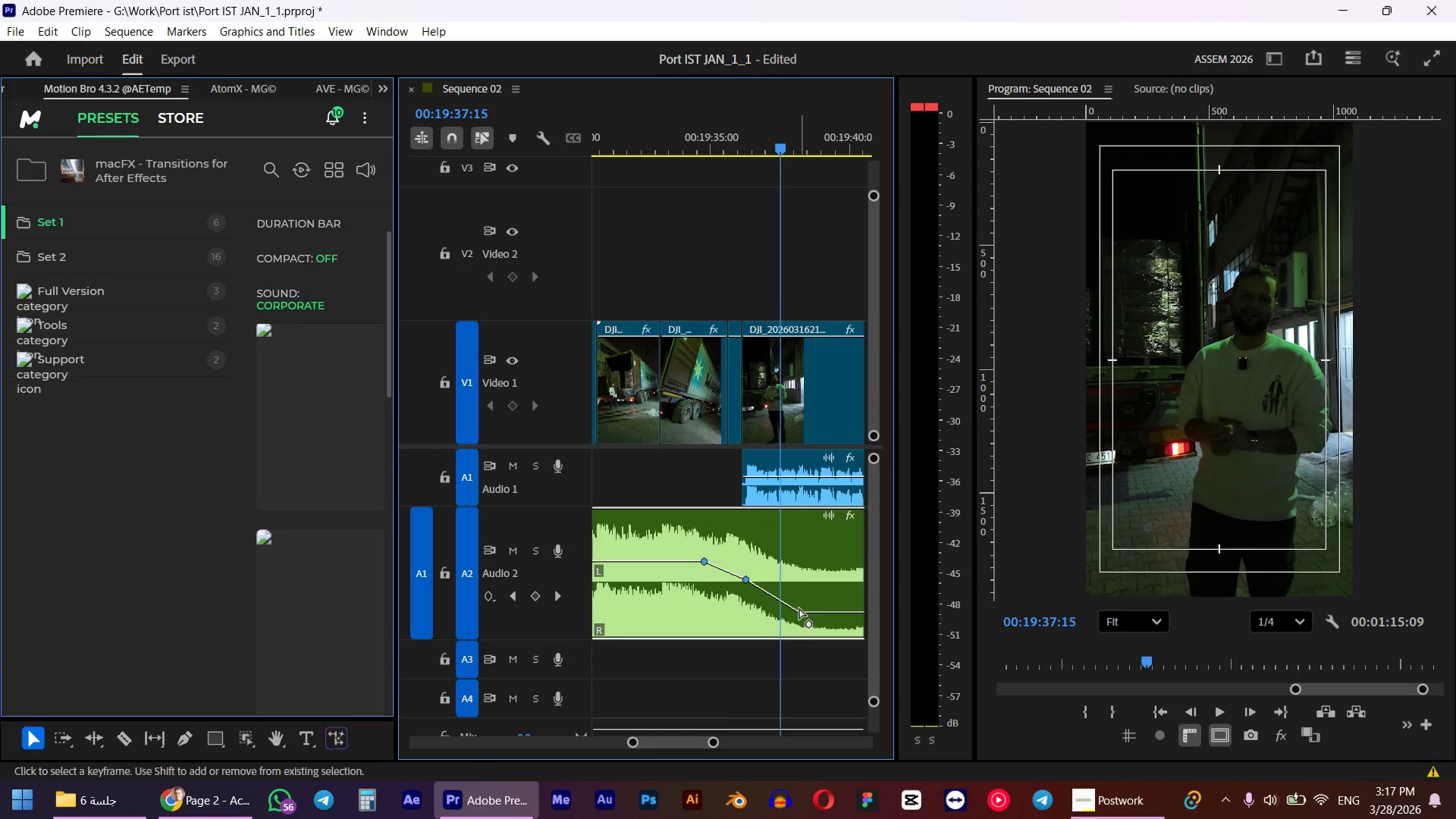 
left_click([798, 666])
 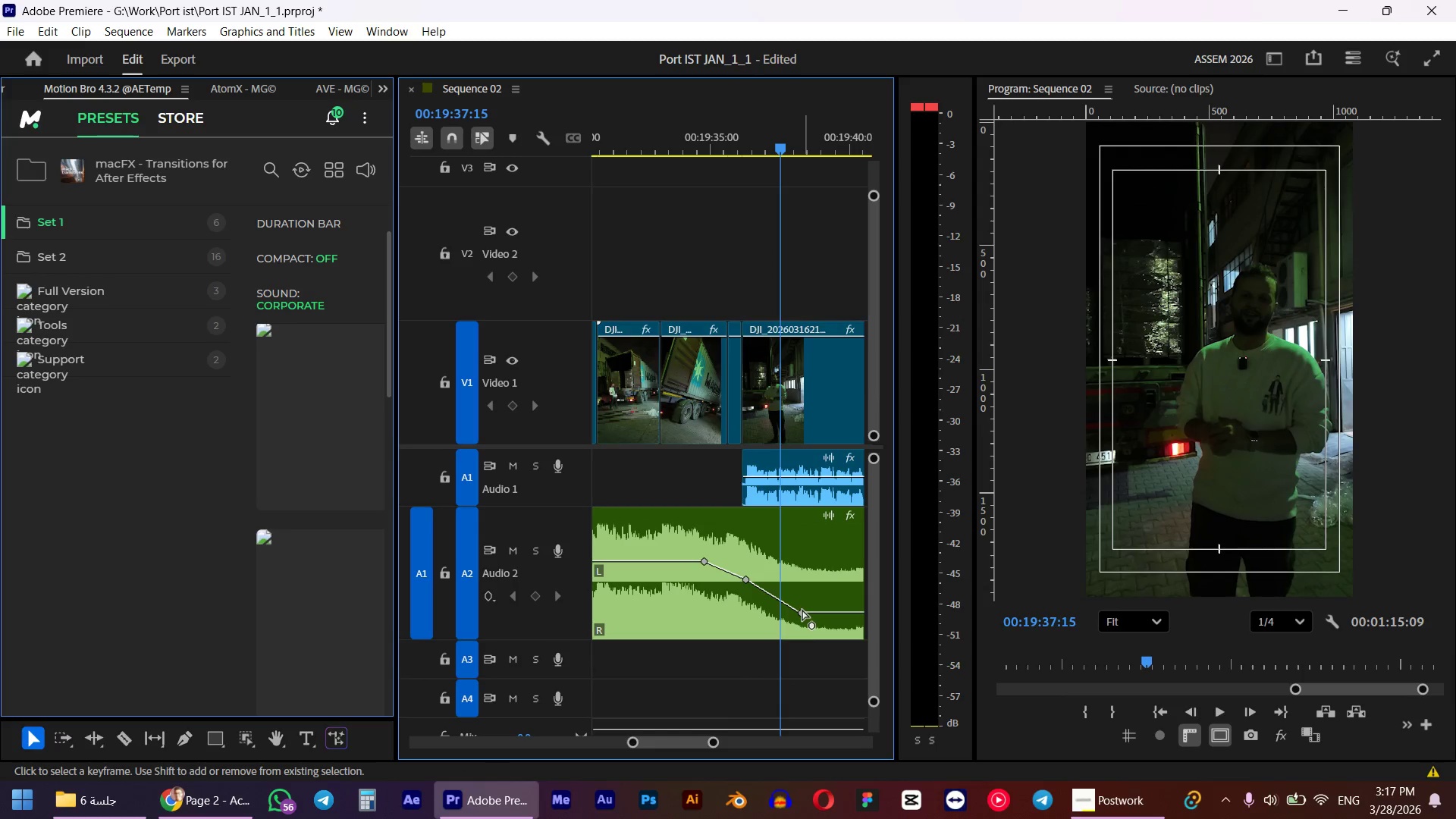 
left_click_drag(start_coordinate=[801, 613], to_coordinate=[780, 617])
 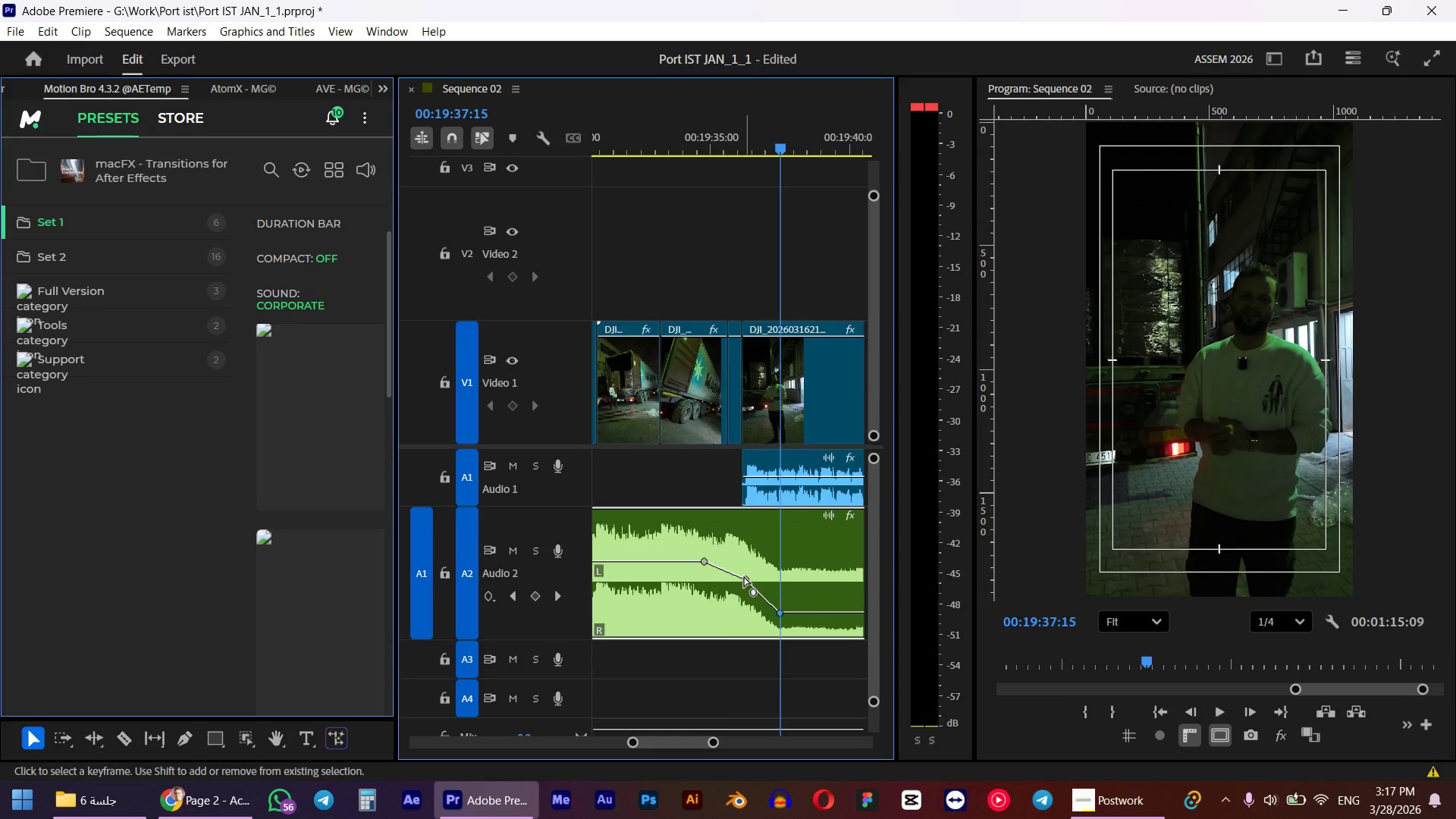 
hold_key(key=ShiftLeft, duration=1.28)
 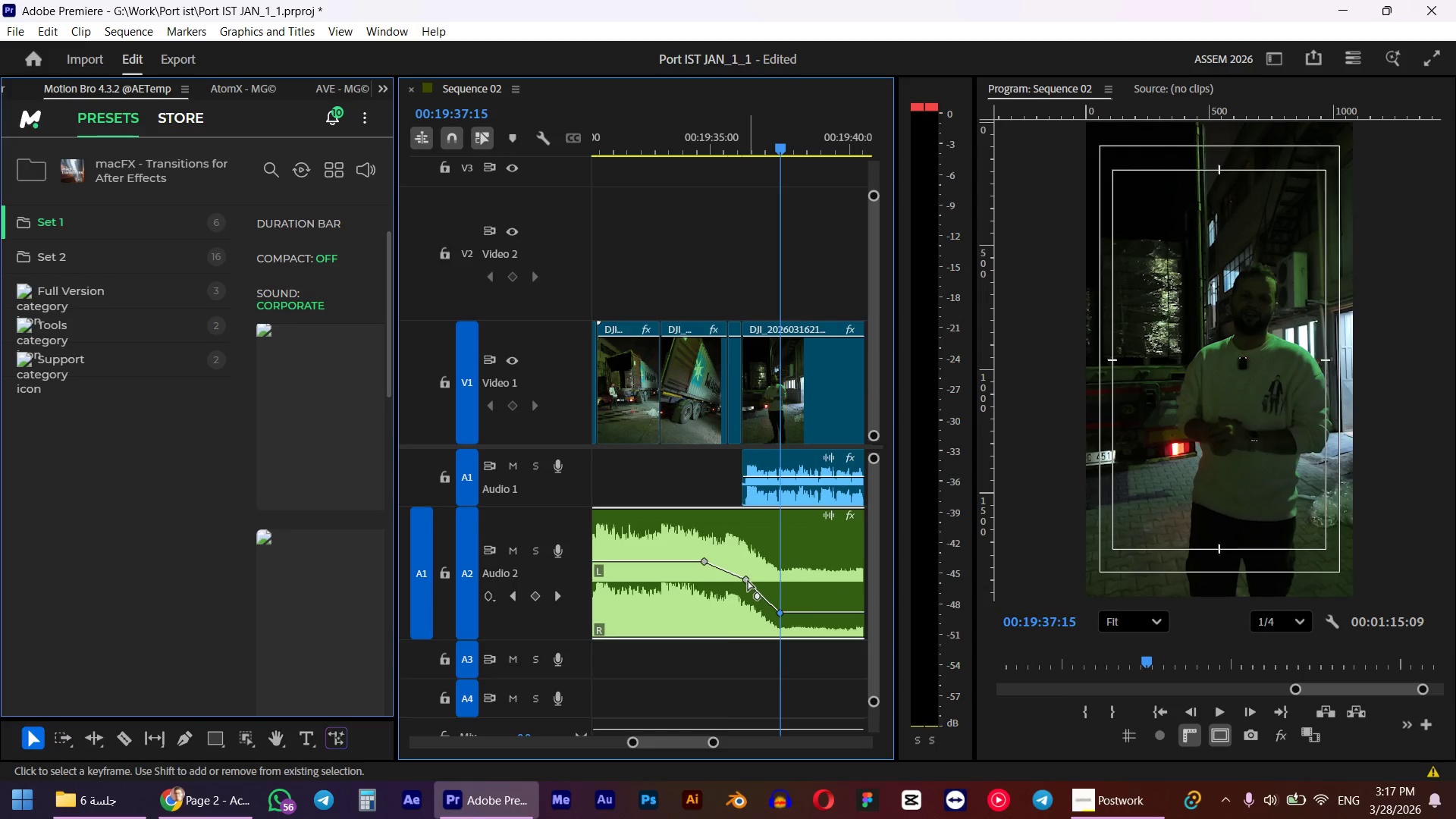 
left_click_drag(start_coordinate=[748, 580], to_coordinate=[736, 581])
 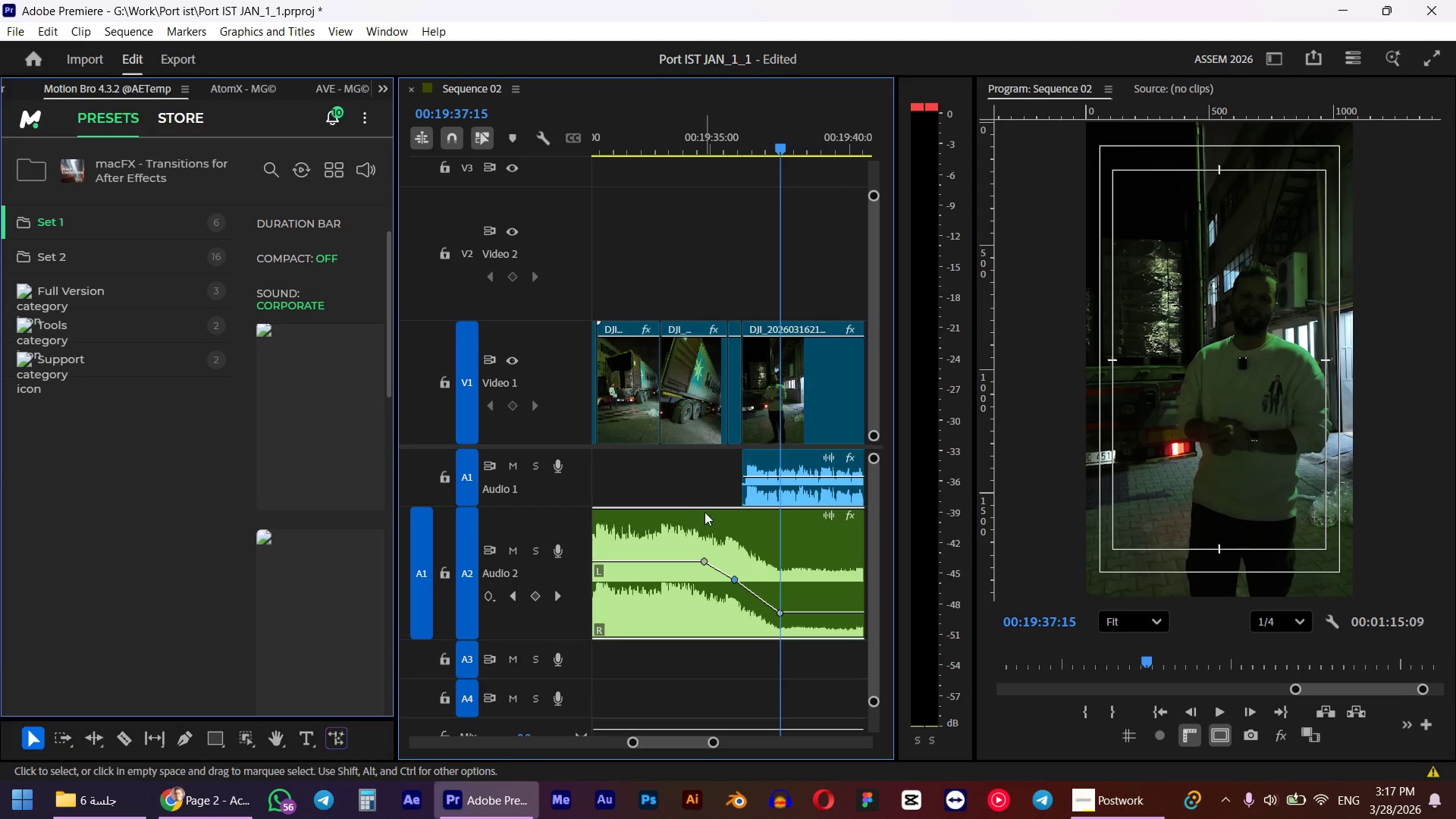 
hold_key(key=ShiftLeft, duration=1.08)
 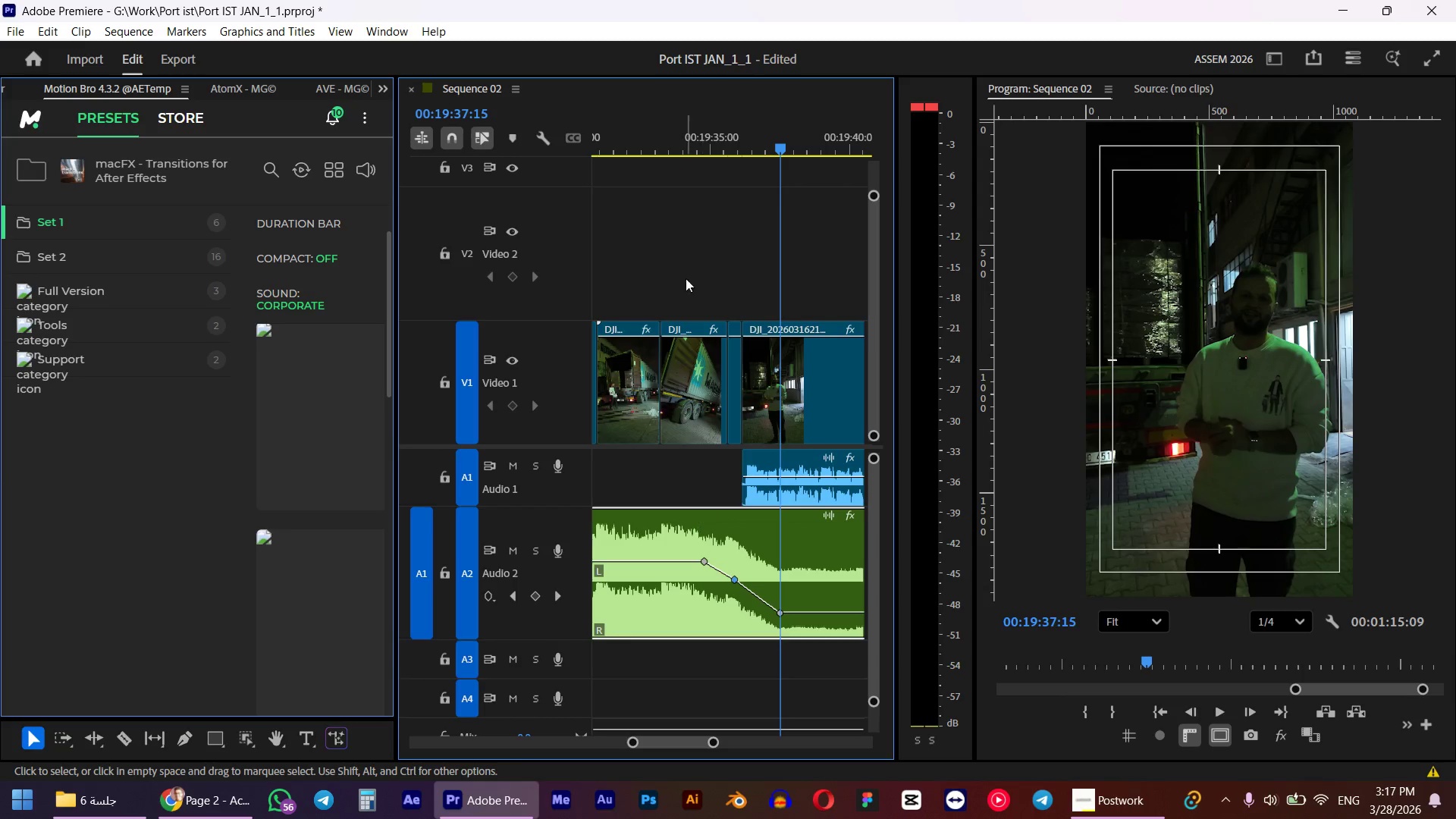 
left_click([689, 144])
 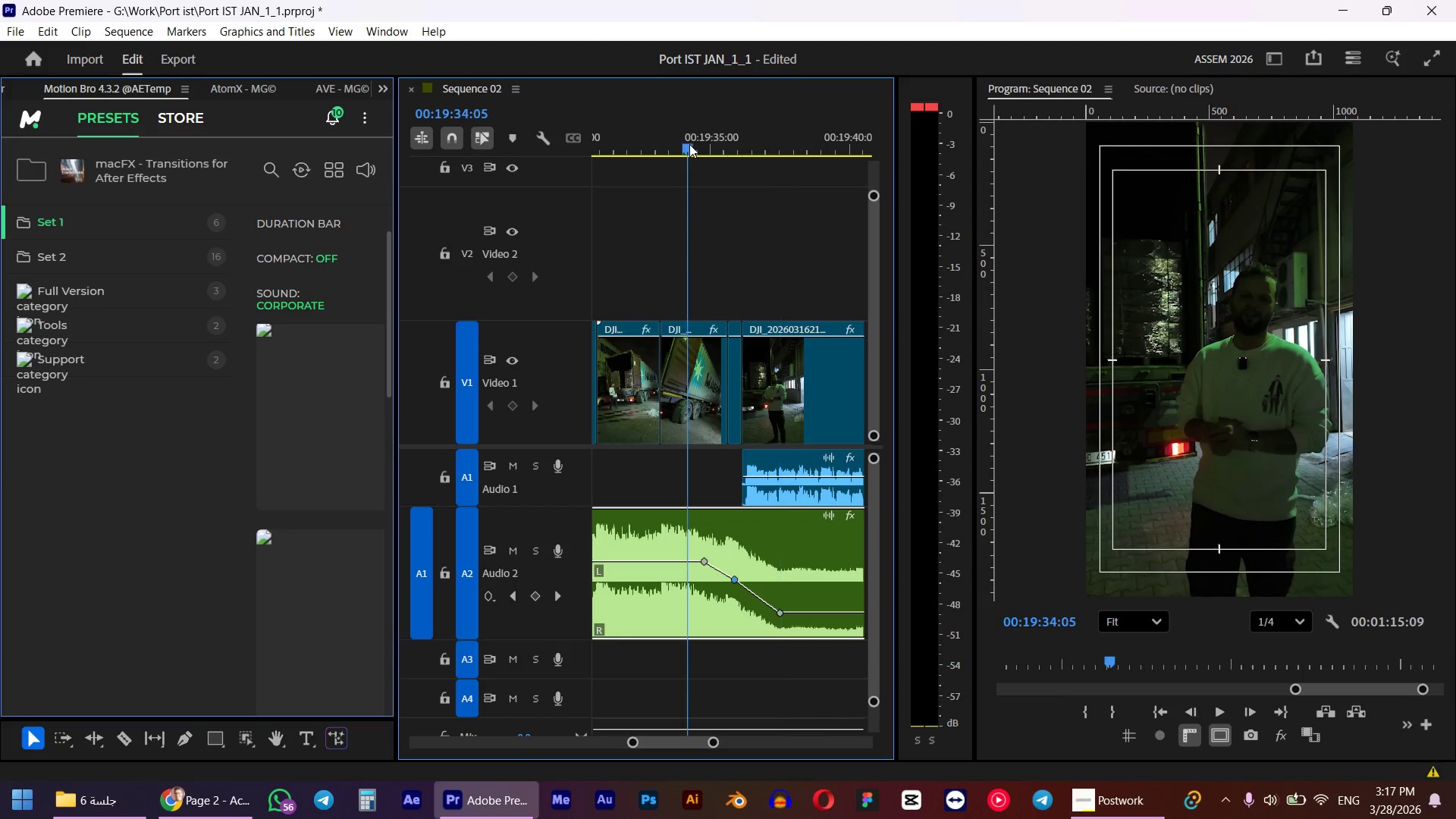 
key(Space)
 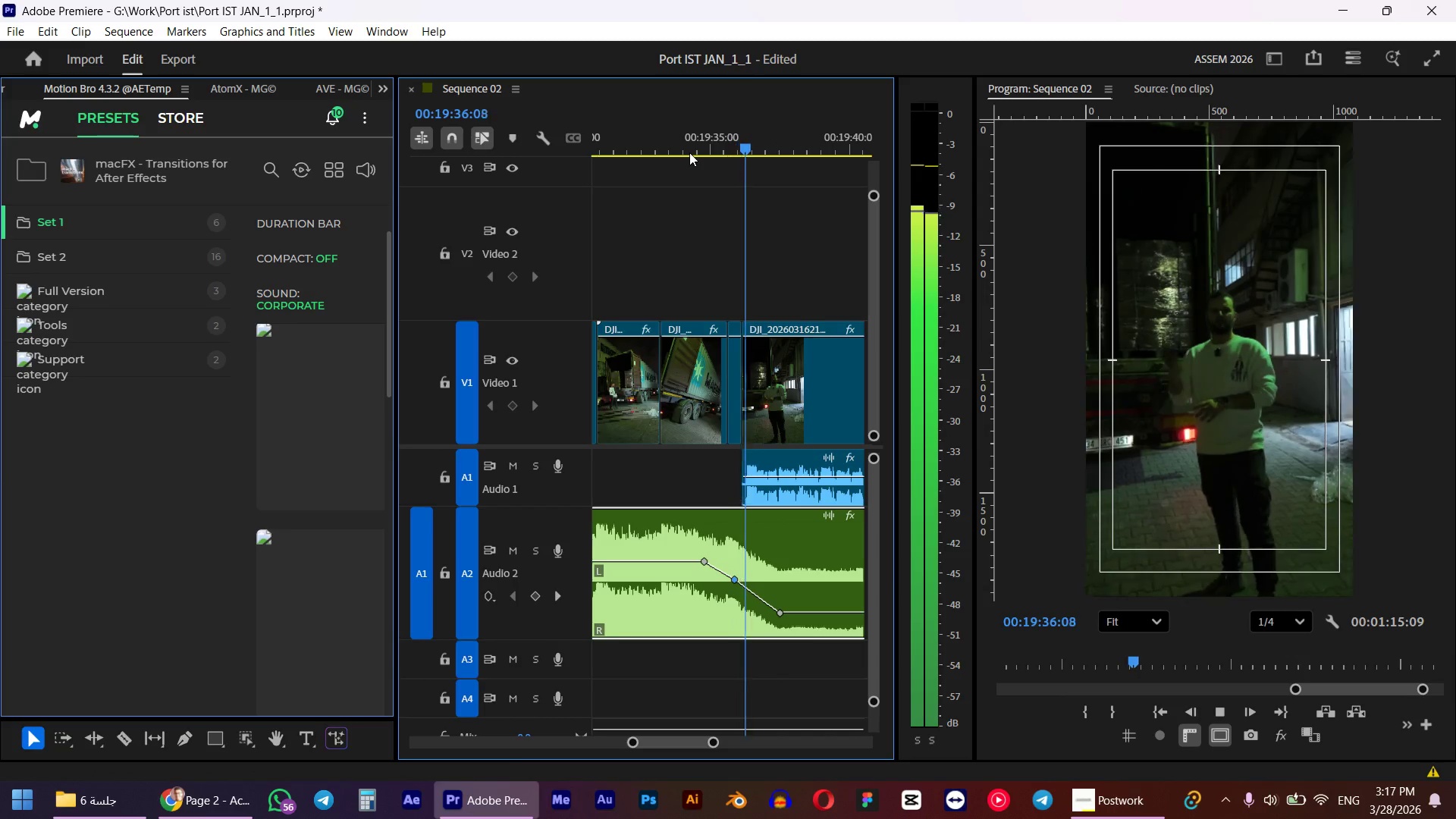 
hold_key(key=AltLeft, duration=0.67)
hold_key(key=AltLeft, duration=12.34)
scroll: coordinate [764, 419], scroll_direction: down, amount: 14.0
 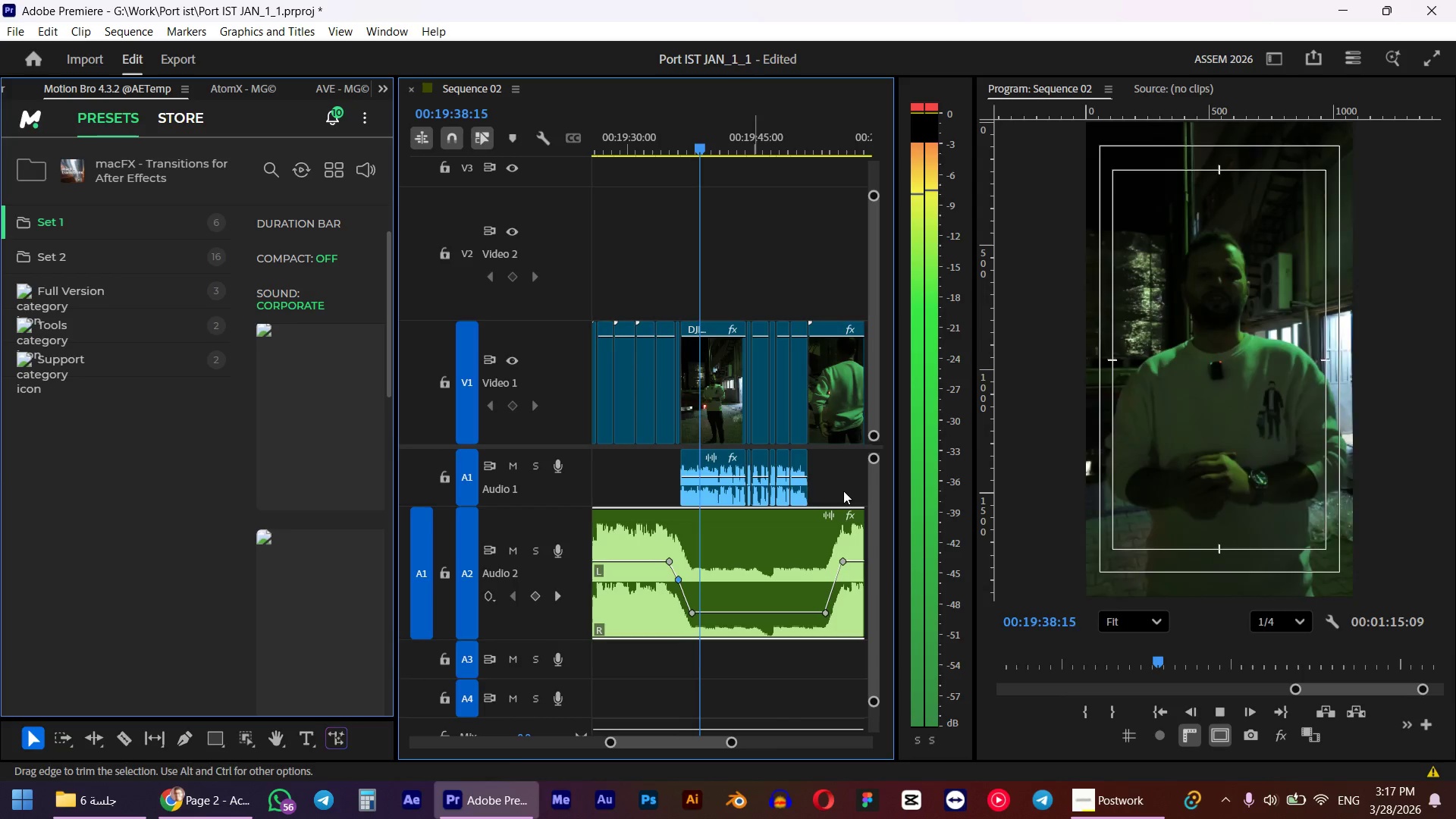 
left_click([823, 613])
 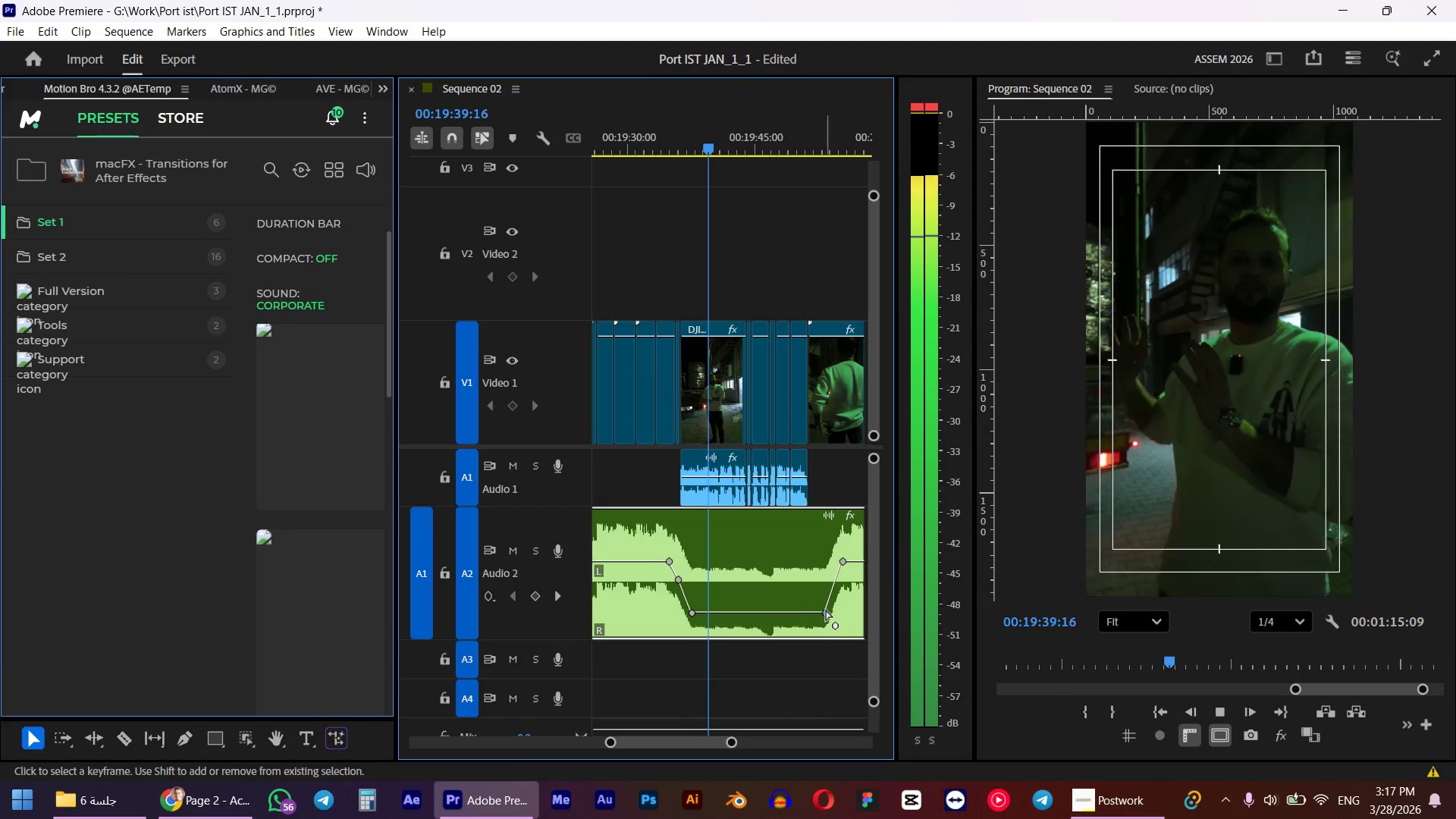 
scroll: coordinate [808, 585], scroll_direction: down, amount: 3.0
 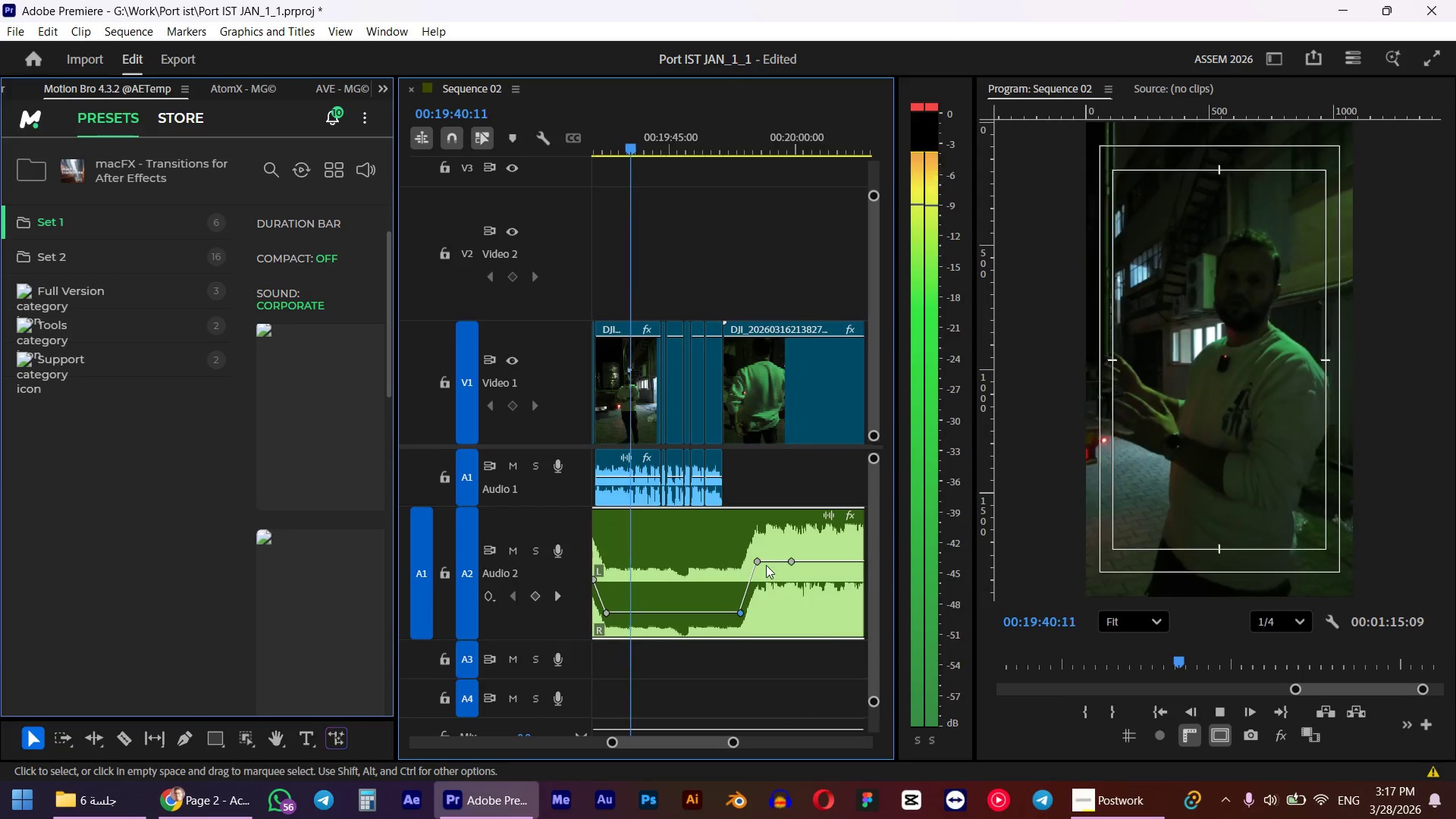 
hold_key(key=ShiftLeft, duration=0.52)
left_click([757, 563])
 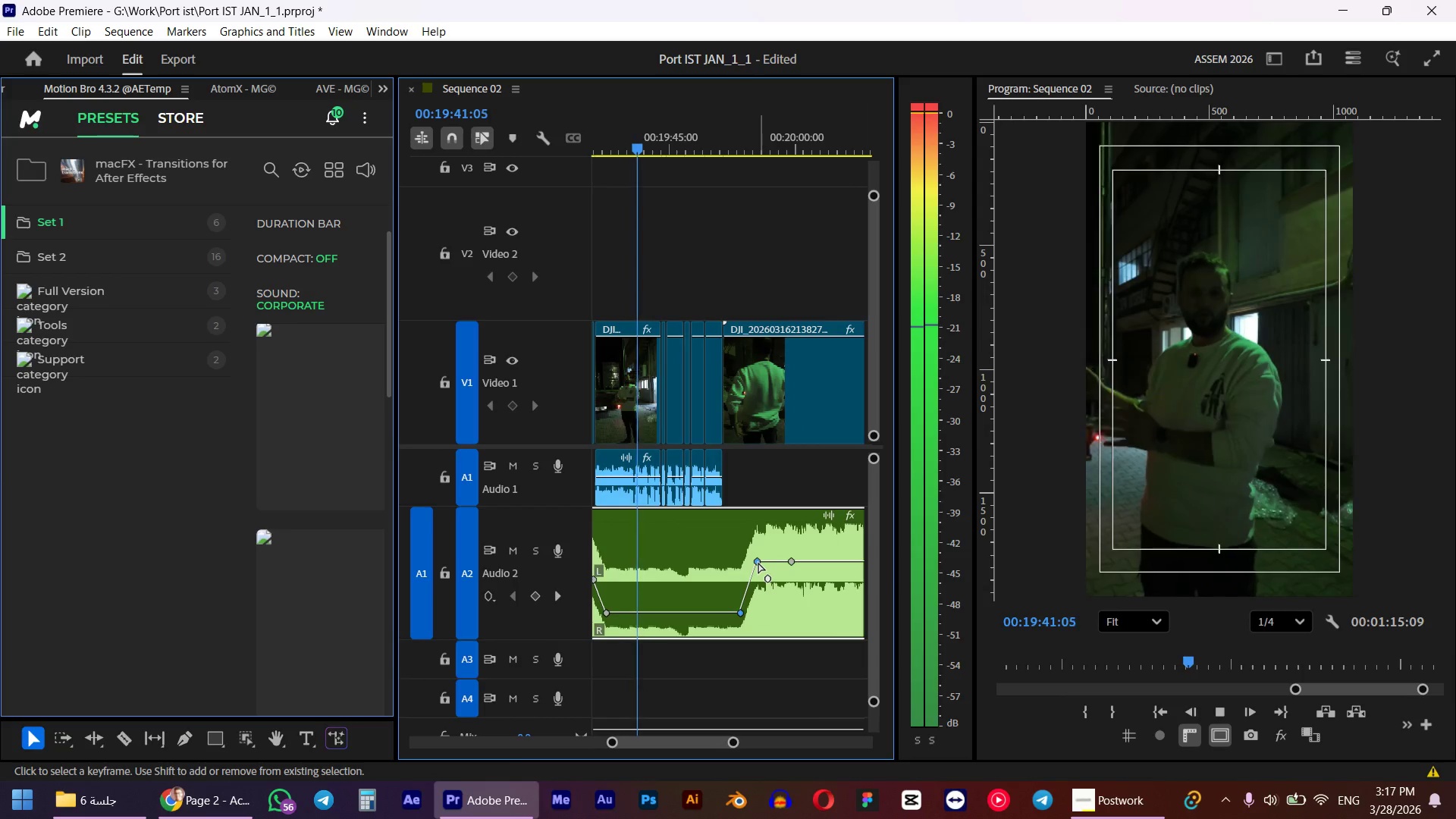 
left_click_drag(start_coordinate=[758, 563], to_coordinate=[743, 564])
 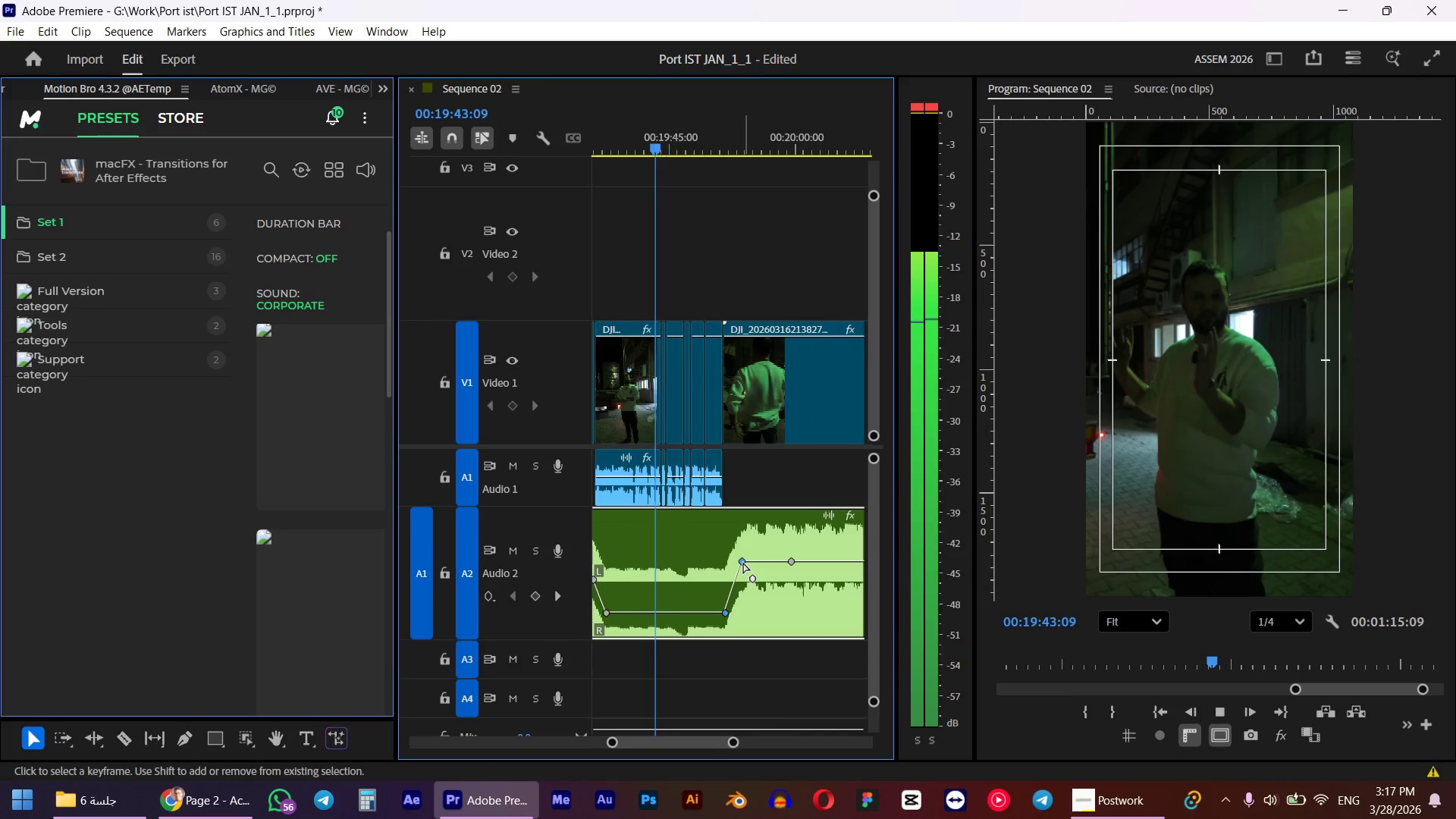 
hold_key(key=ShiftLeft, duration=1.52)
 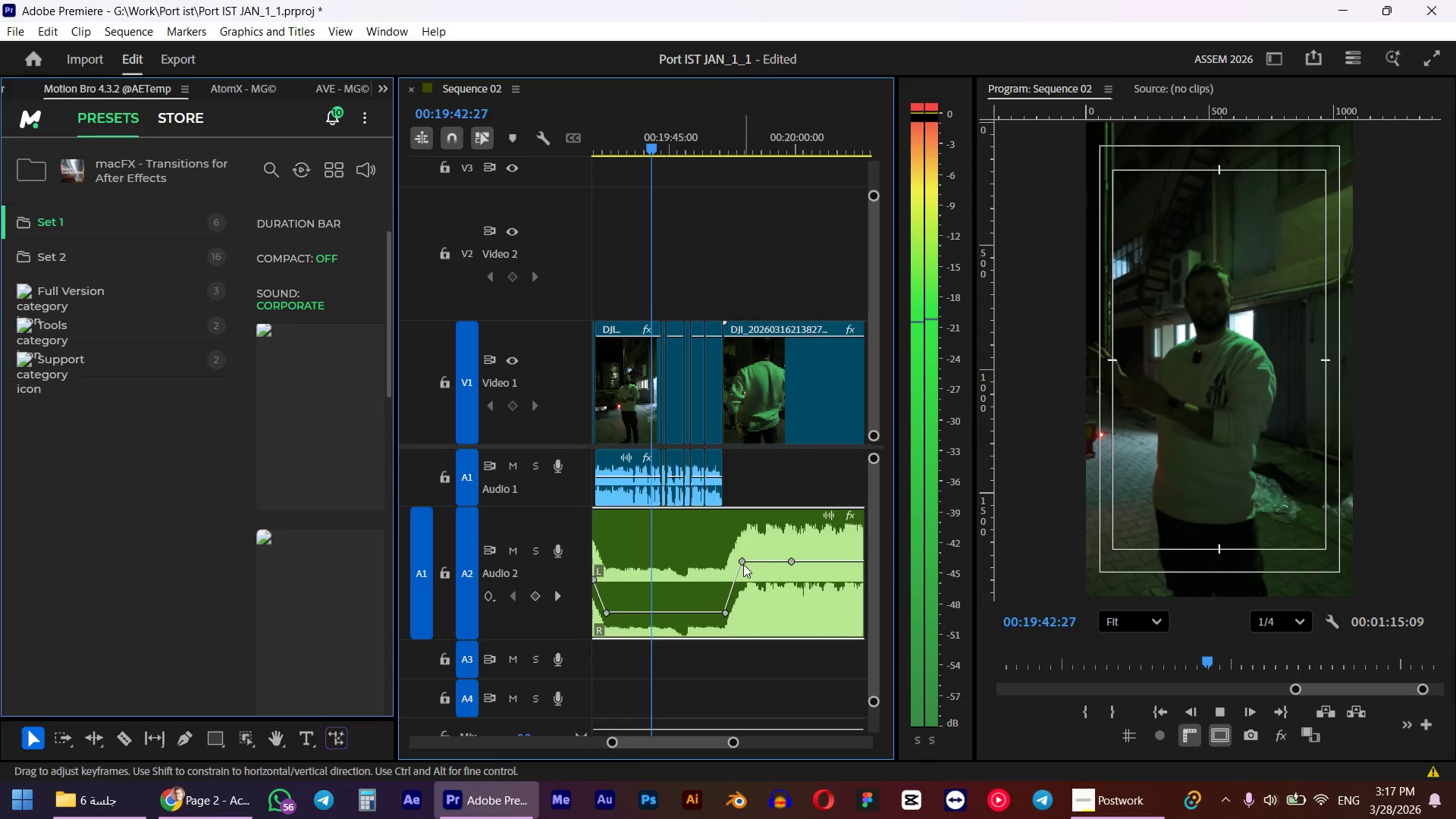 
key(Shift+ShiftLeft)
 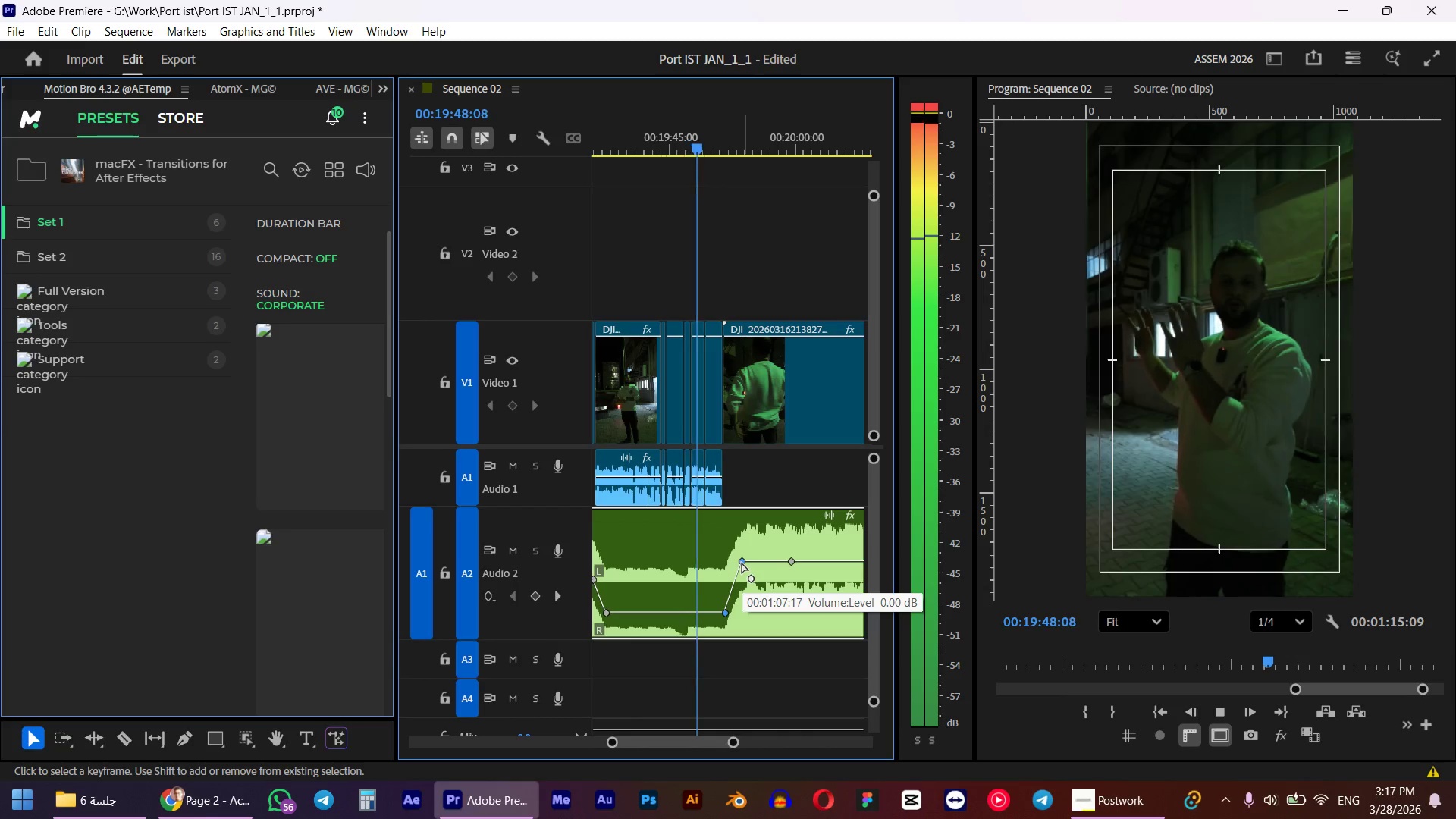 
hold_key(key=AltLeft, duration=0.48)
scroll: coordinate [738, 560], scroll_direction: up, amount: 3.0
 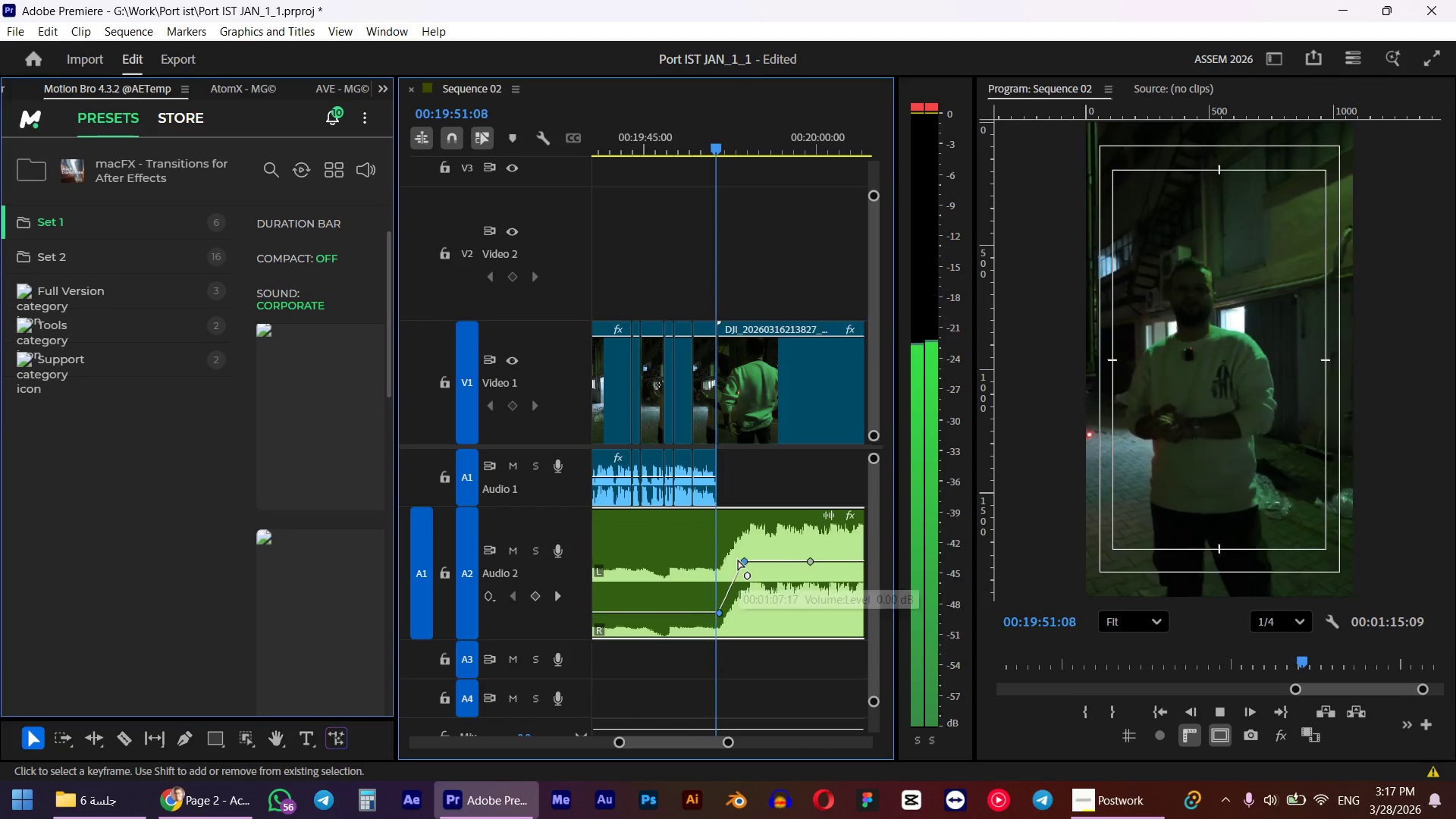 
key(Space)
 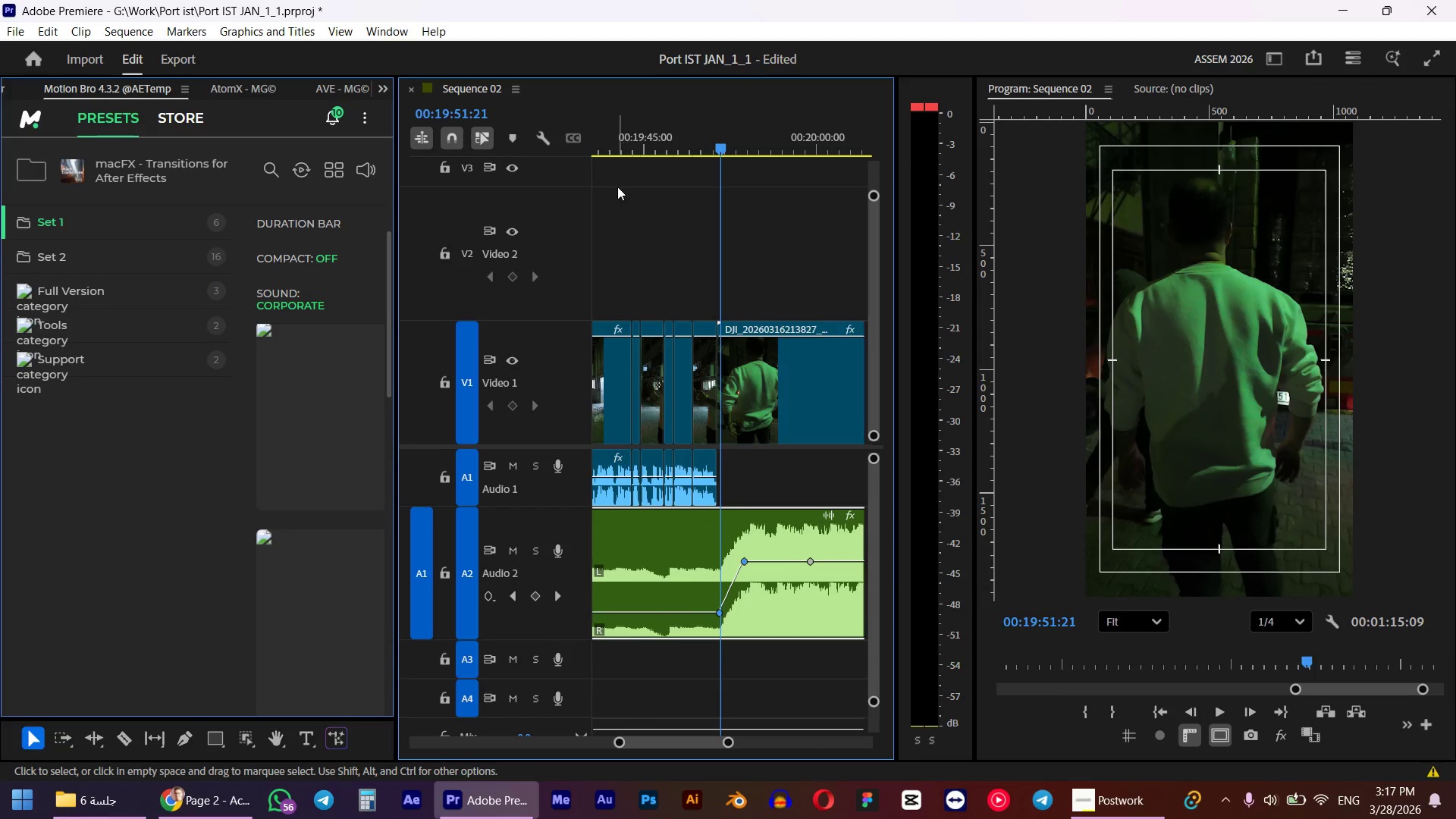 
left_click([616, 129])
 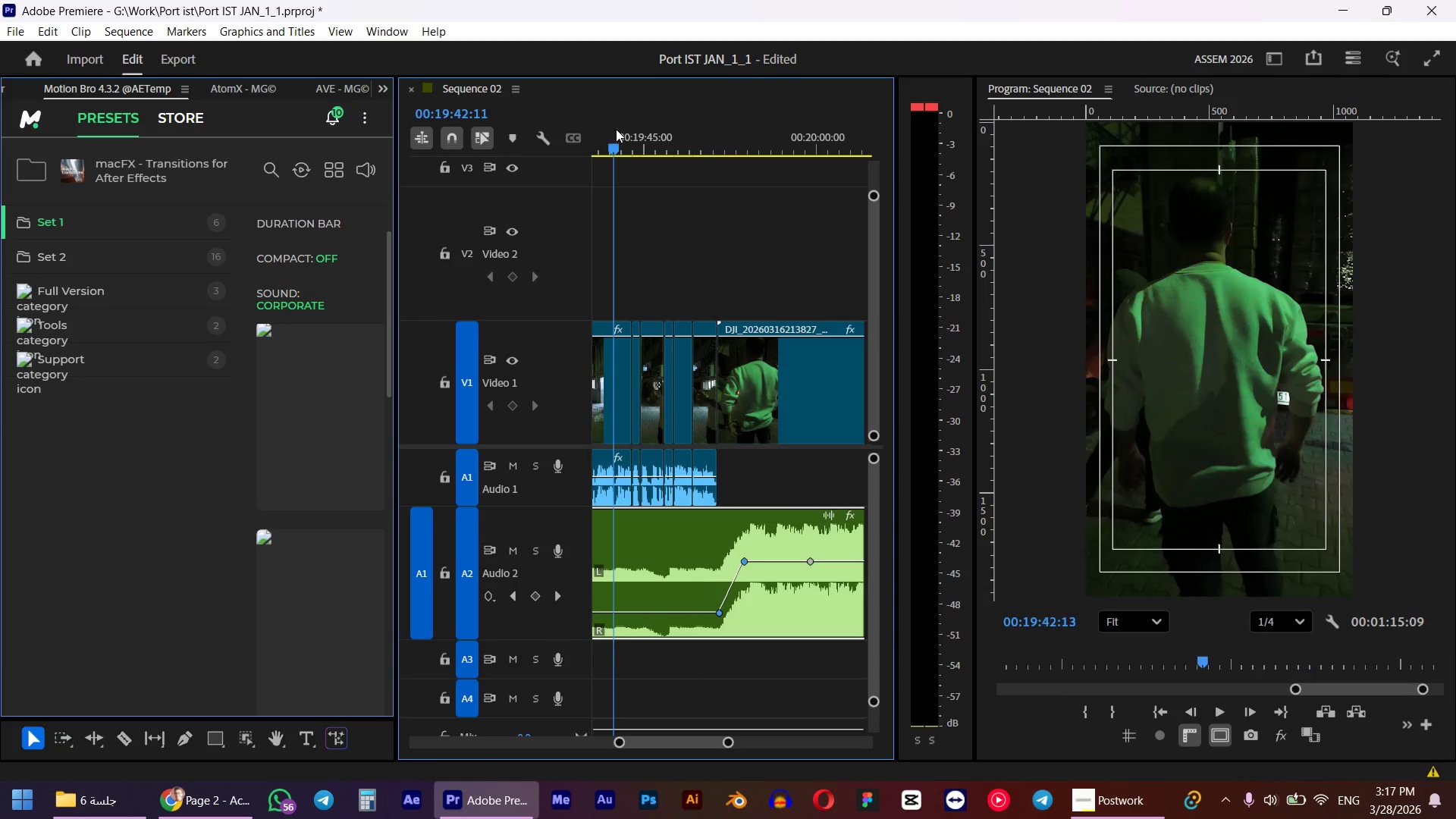 
key(Space)
 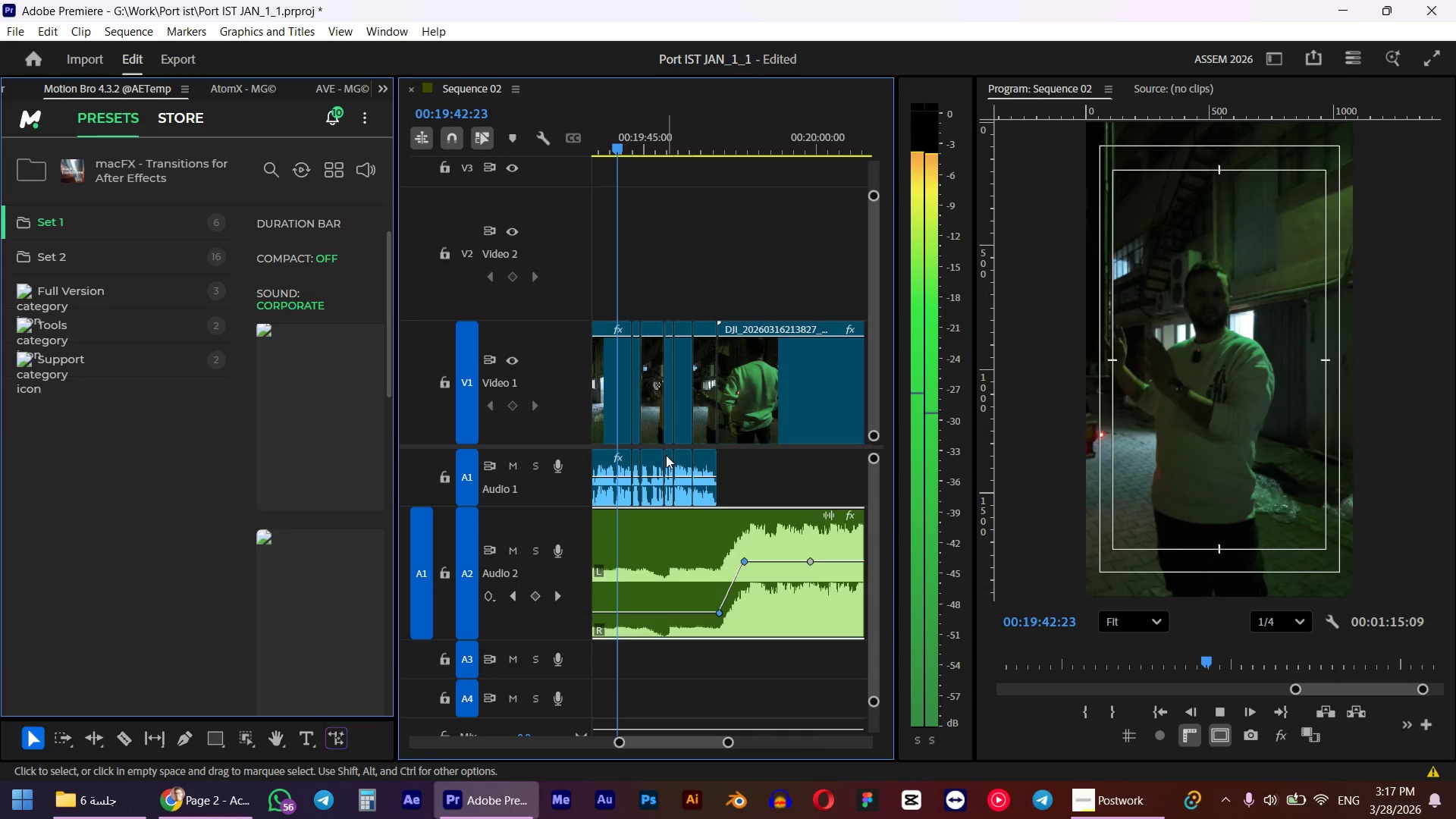 
hold_key(key=AltLeft, duration=0.41)
scroll: coordinate [643, 508], scroll_direction: up, amount: 3.0
 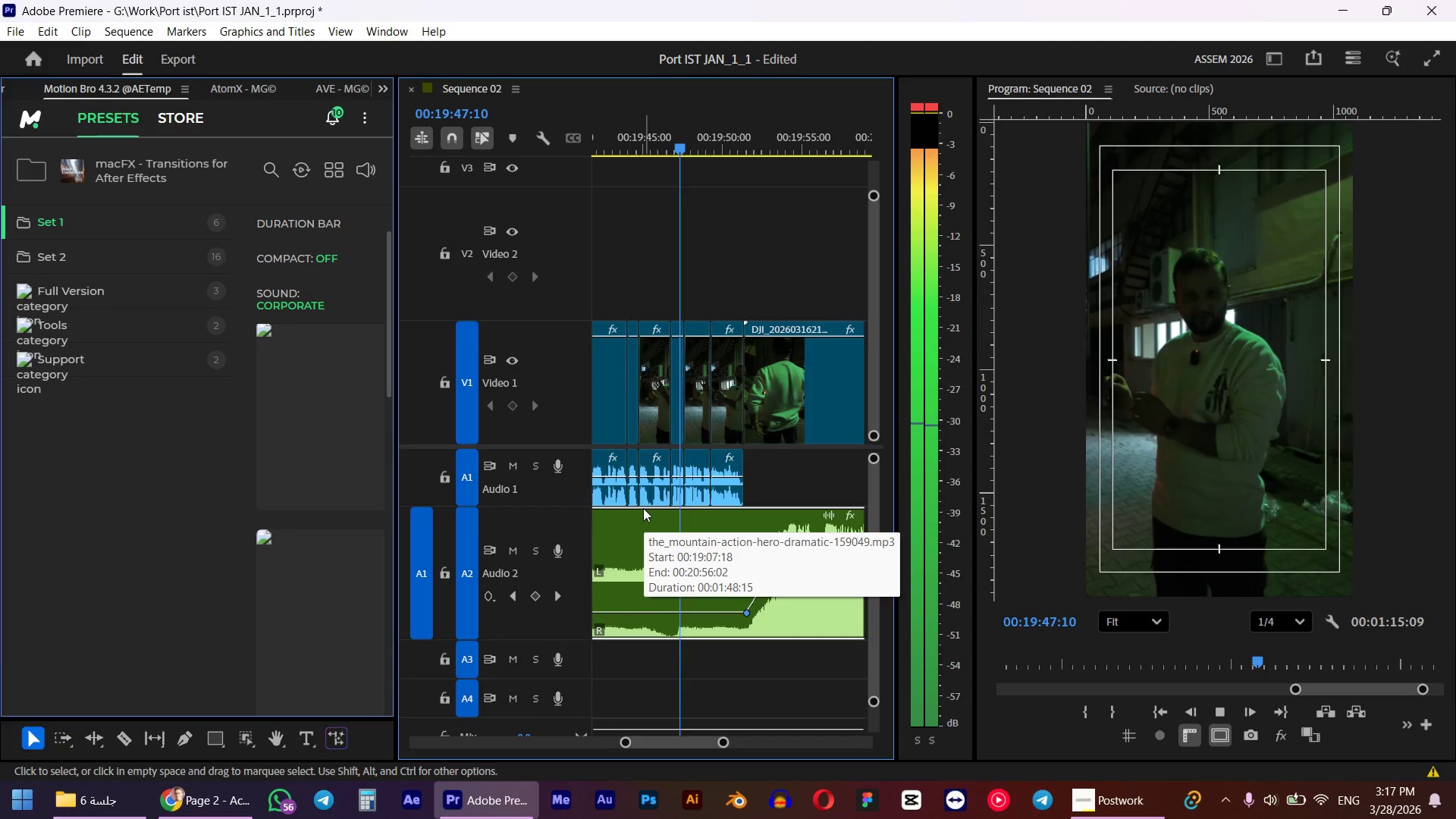 
wait(5.04)
 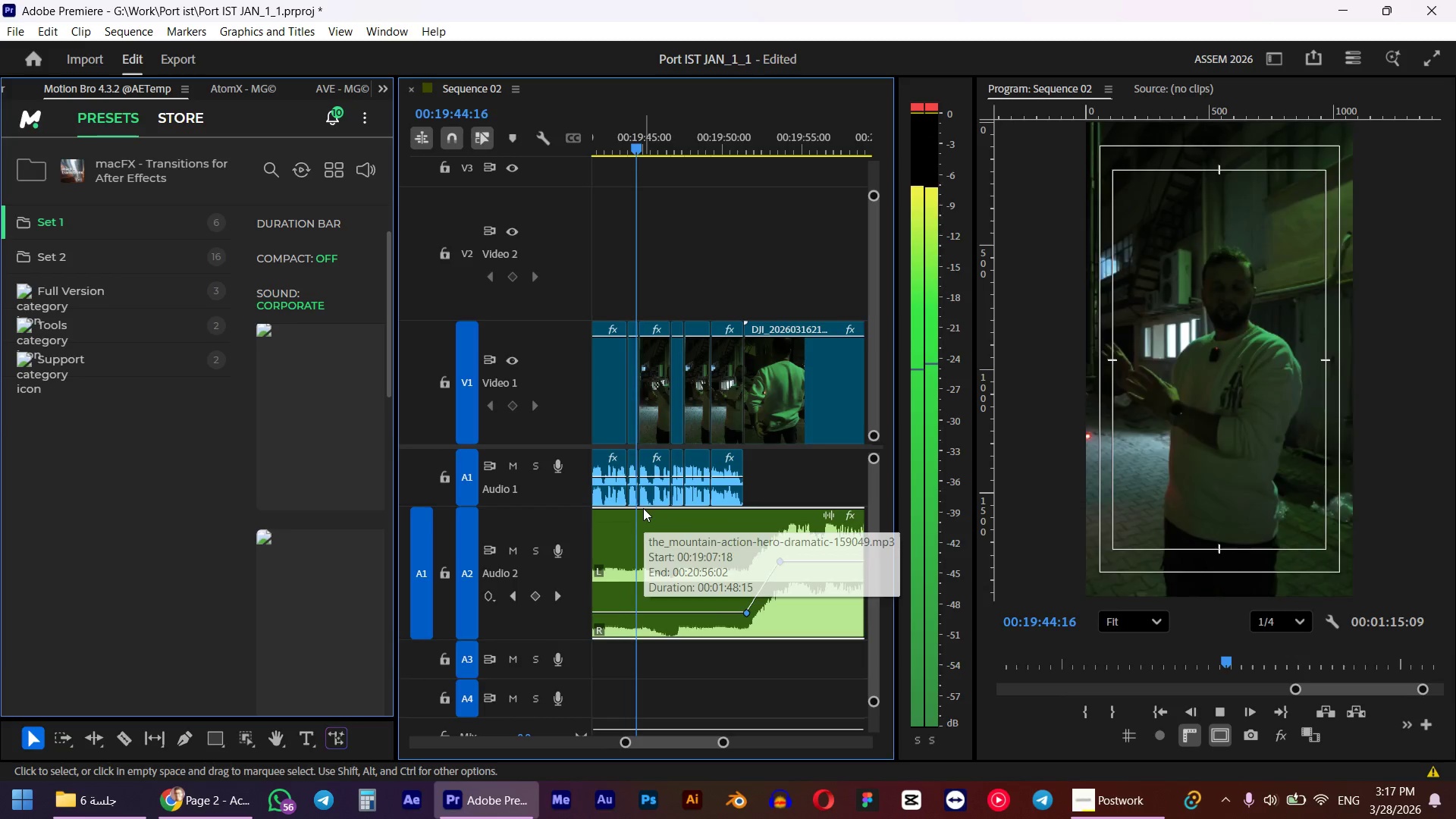 
hold_key(key=AltLeft, duration=0.42)
scroll: coordinate [781, 539], scroll_direction: up, amount: 4.0
 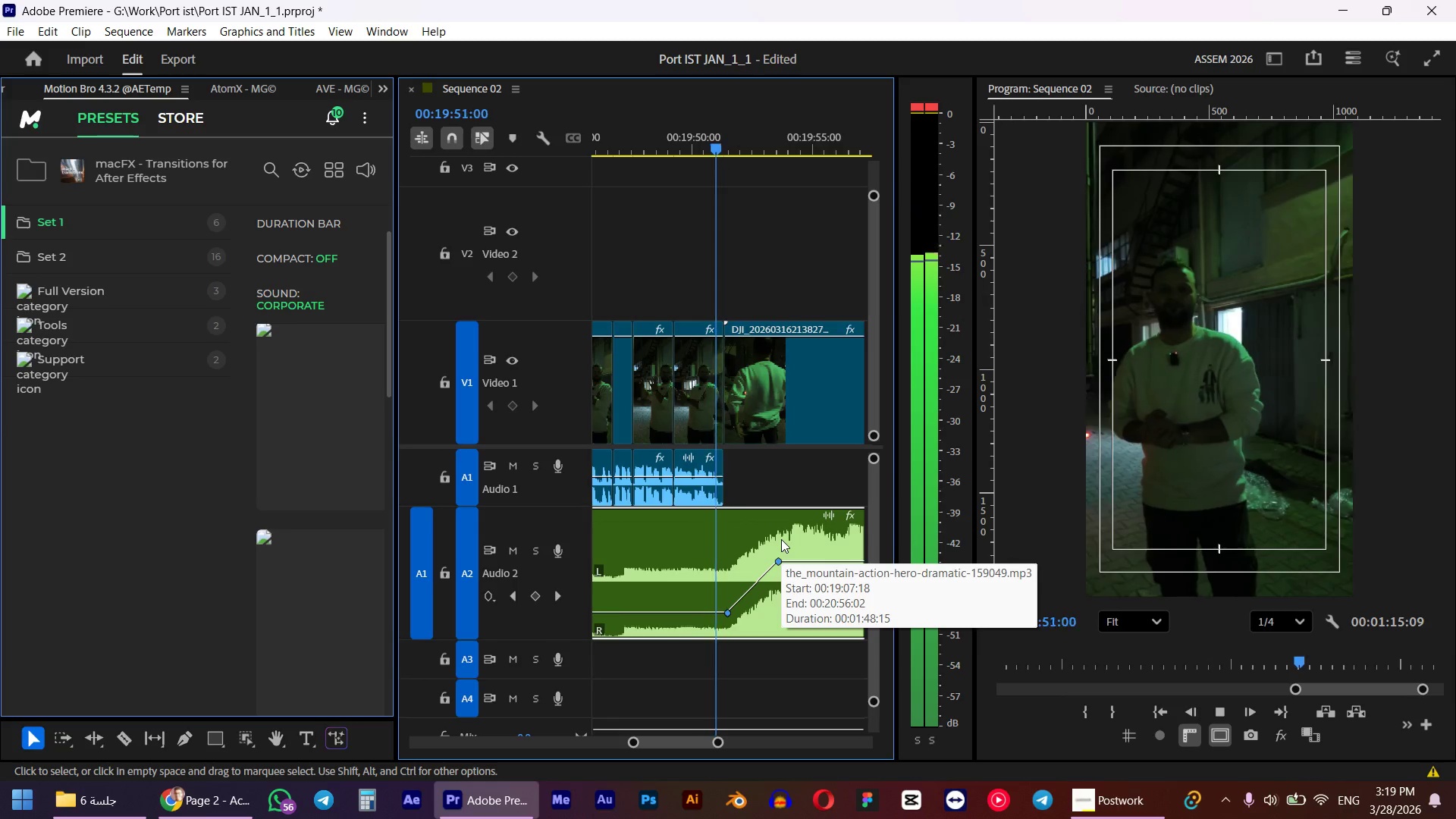 
key(Space)
 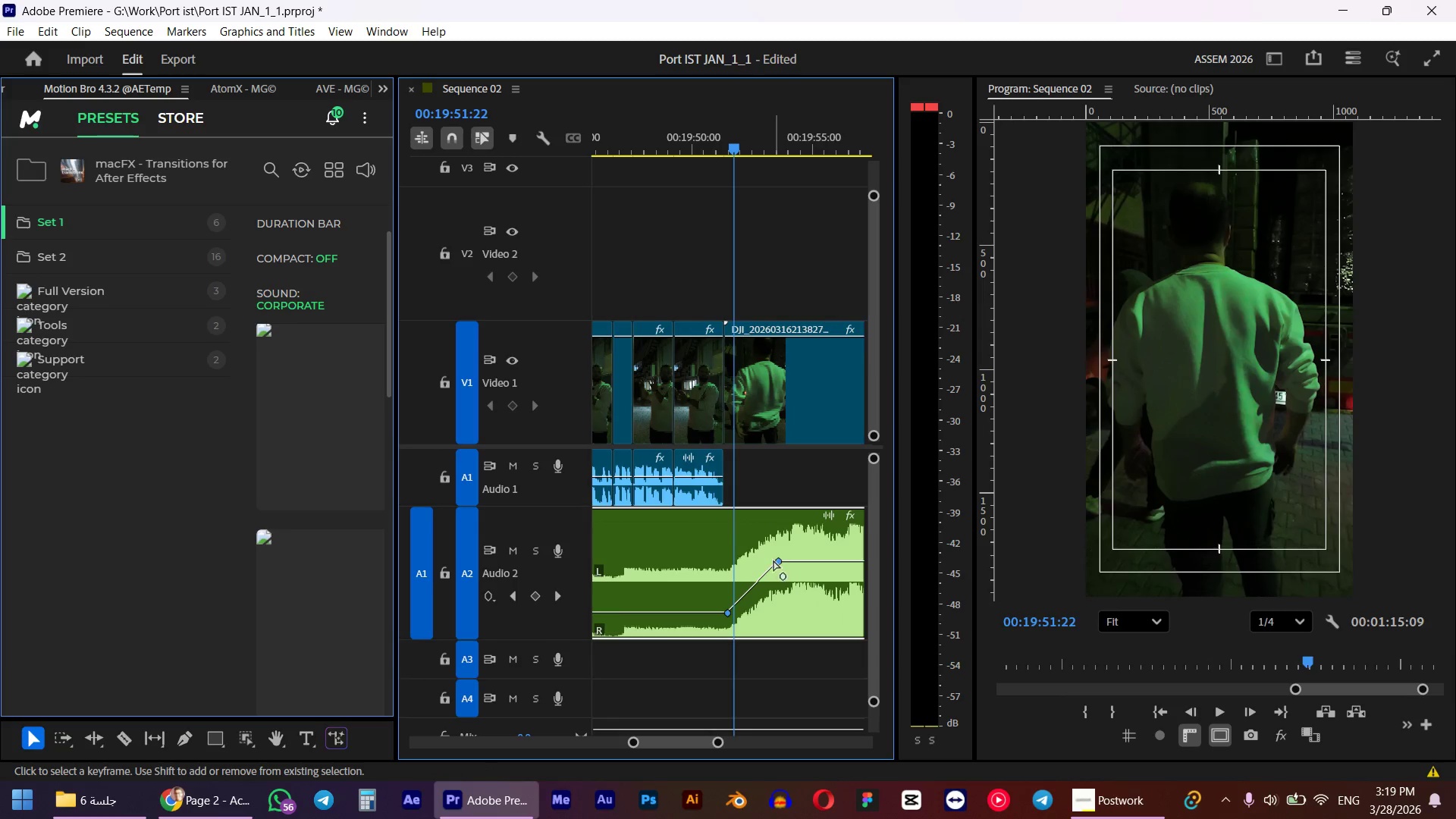 
left_click_drag(start_coordinate=[780, 562], to_coordinate=[757, 564])
 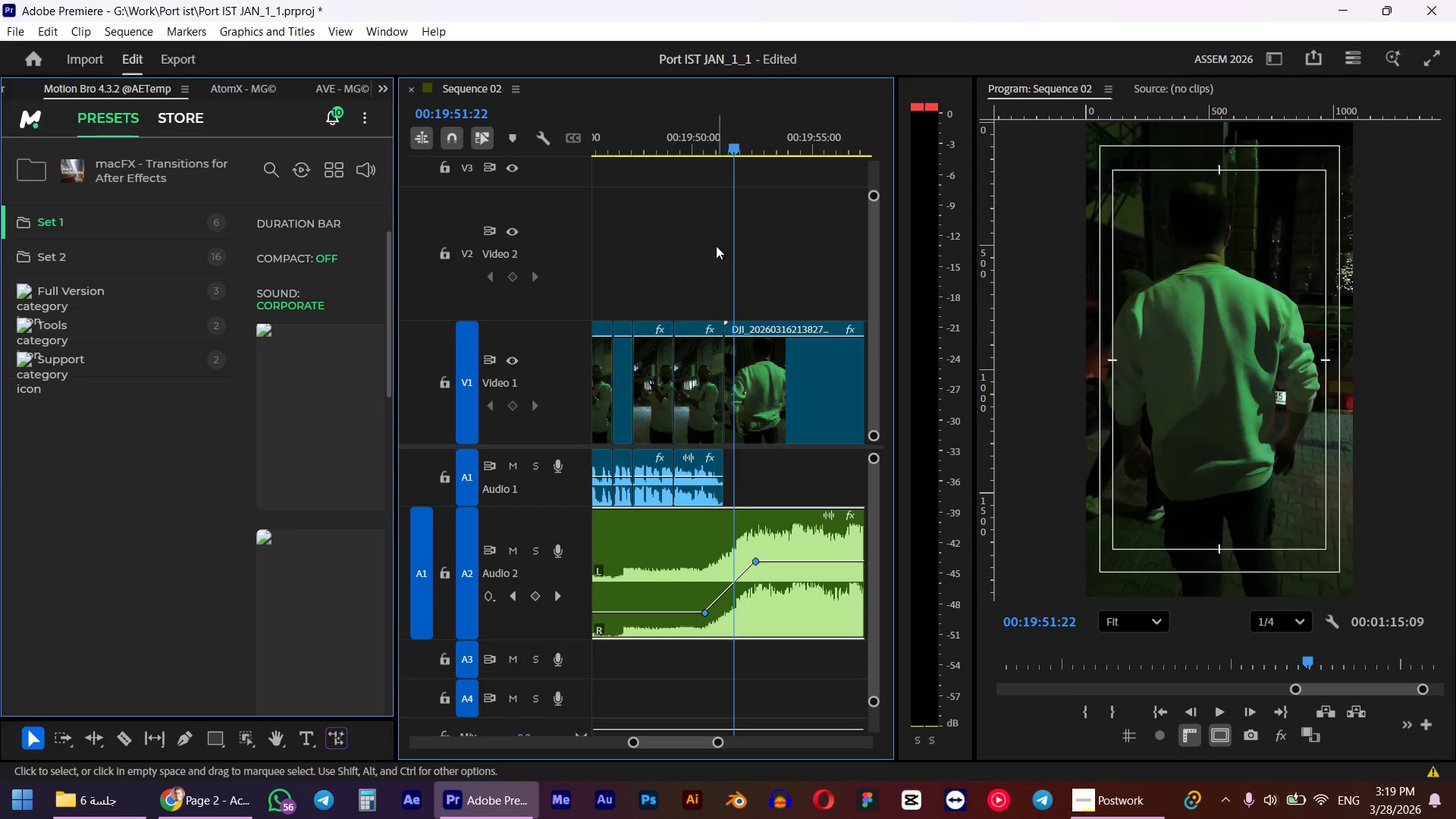 
hold_key(key=ShiftLeft, duration=0.86)
 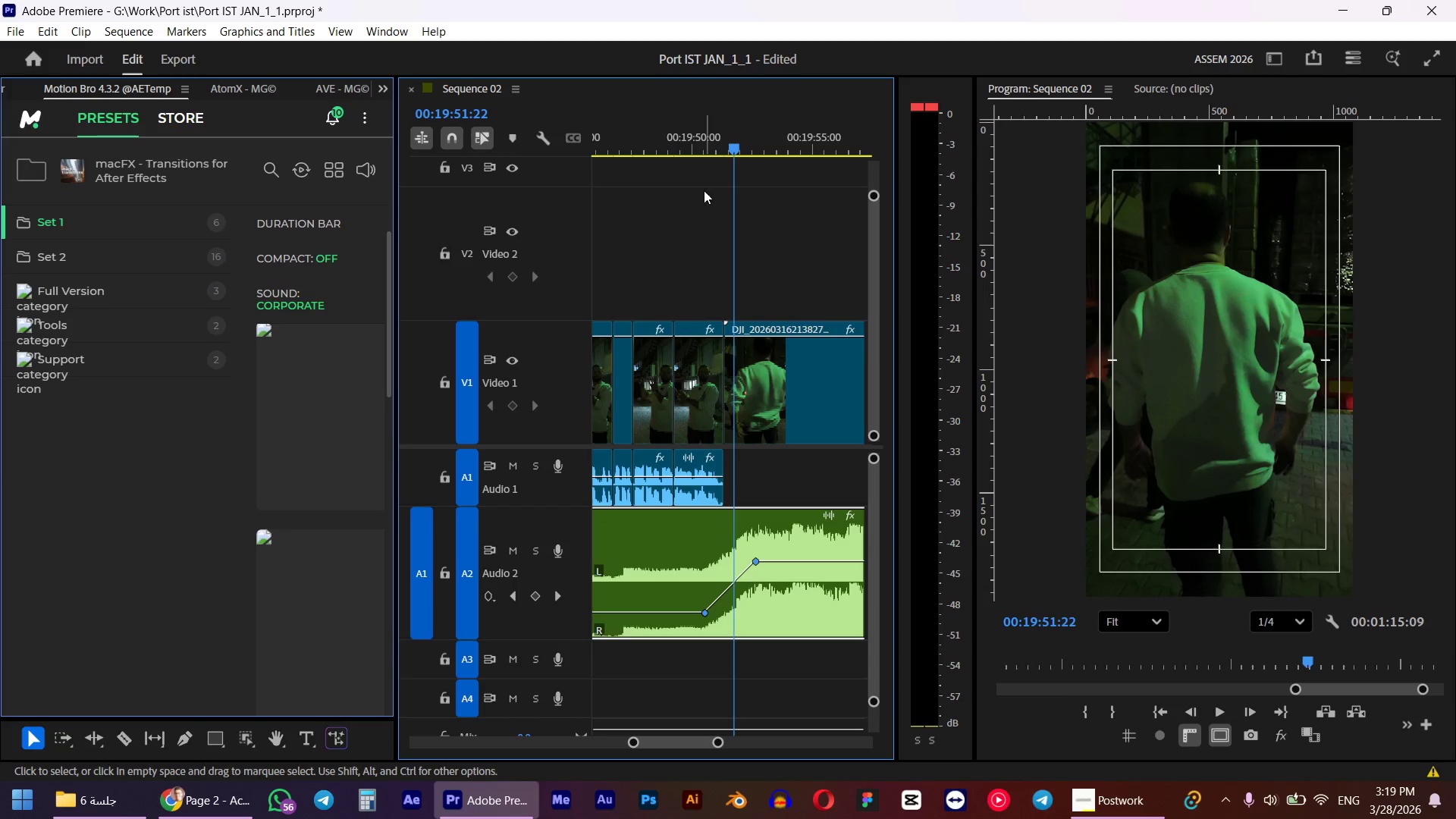 
left_click([701, 131])
 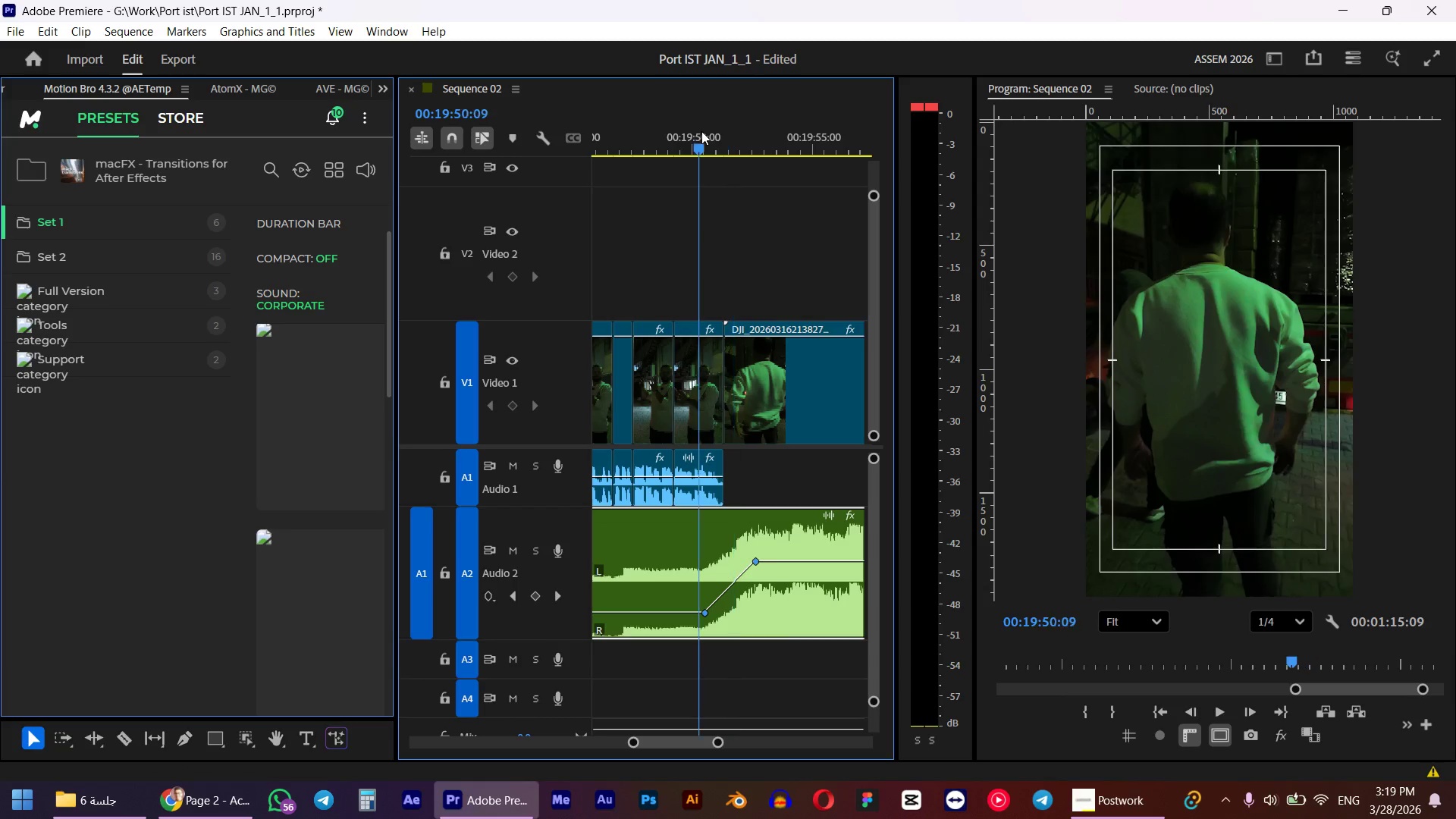 
key(Space)
 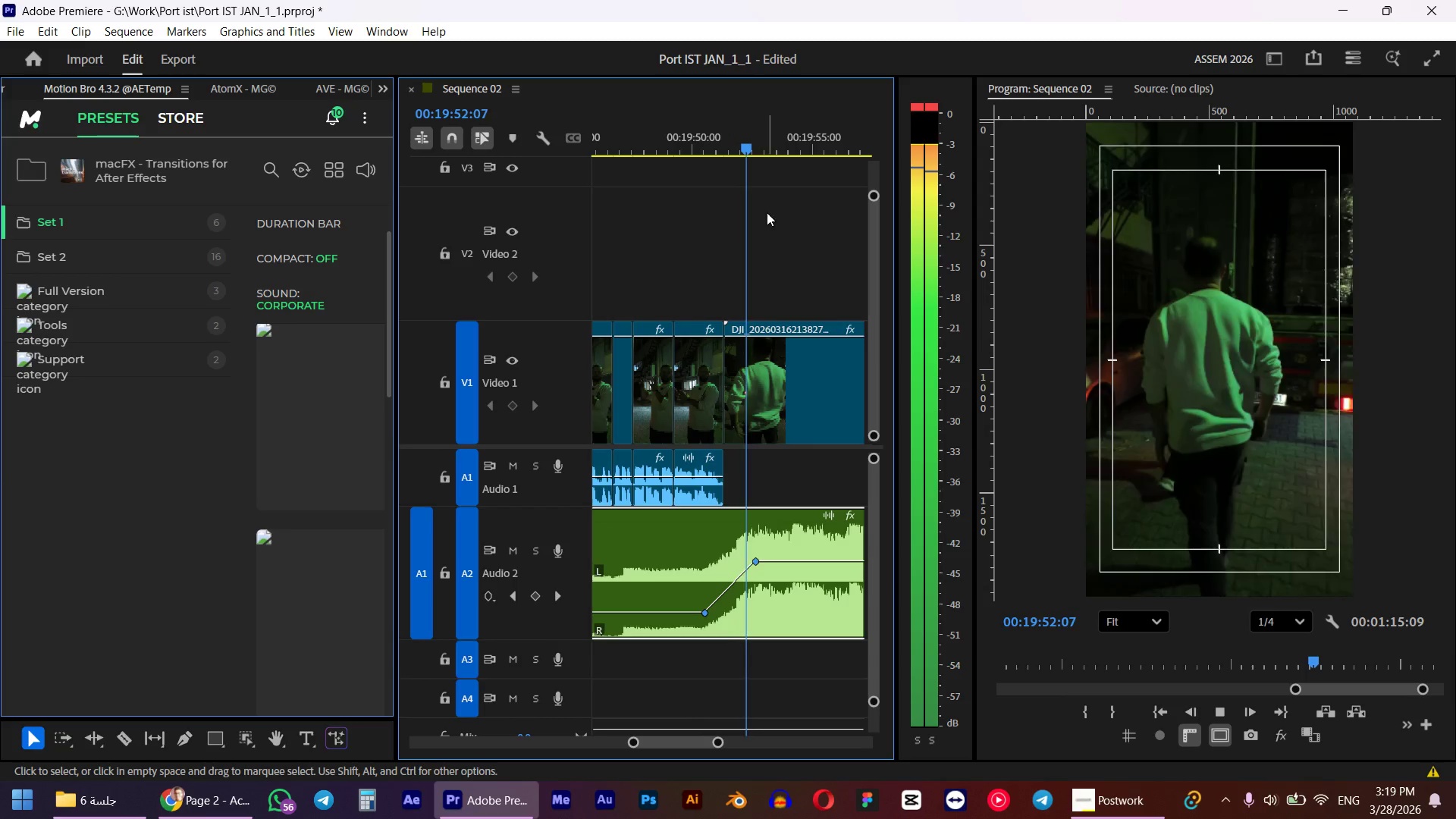 
hold_key(key=AltLeft, duration=1.28)
scroll: coordinate [753, 484], scroll_direction: down, amount: 6.0
 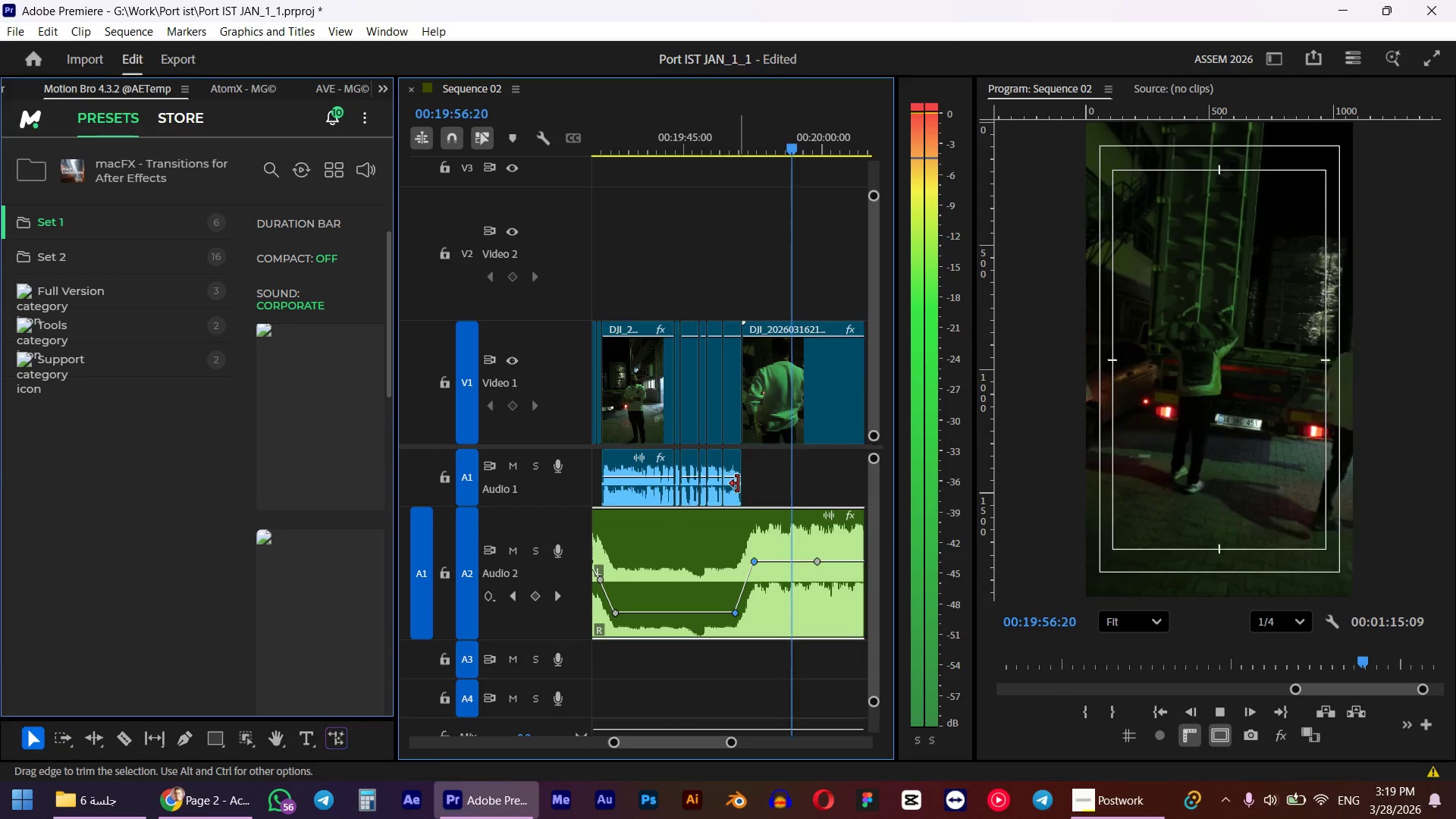 
key(Space)
 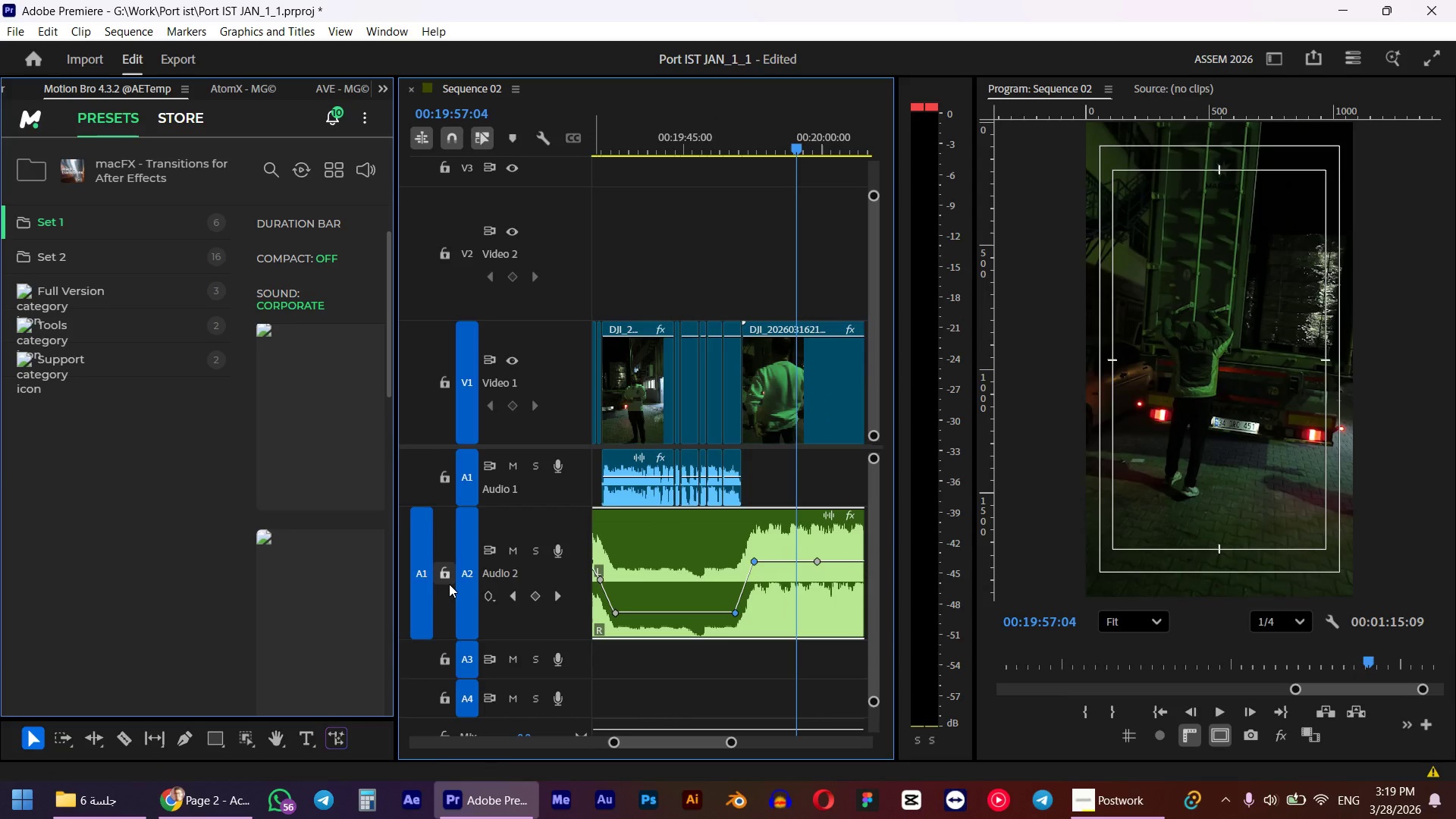 
left_click([449, 584])
 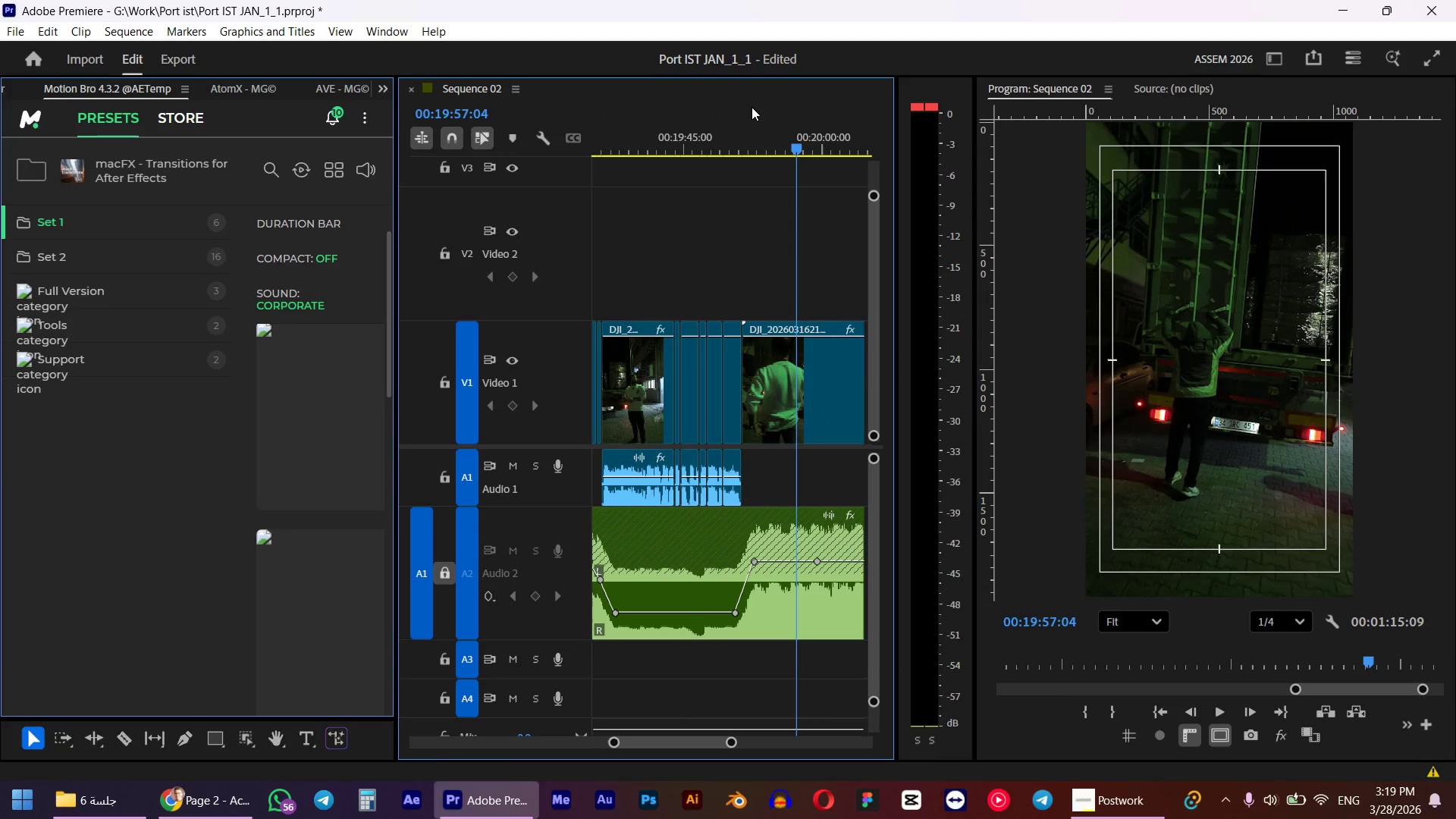 
left_click([746, 134])
 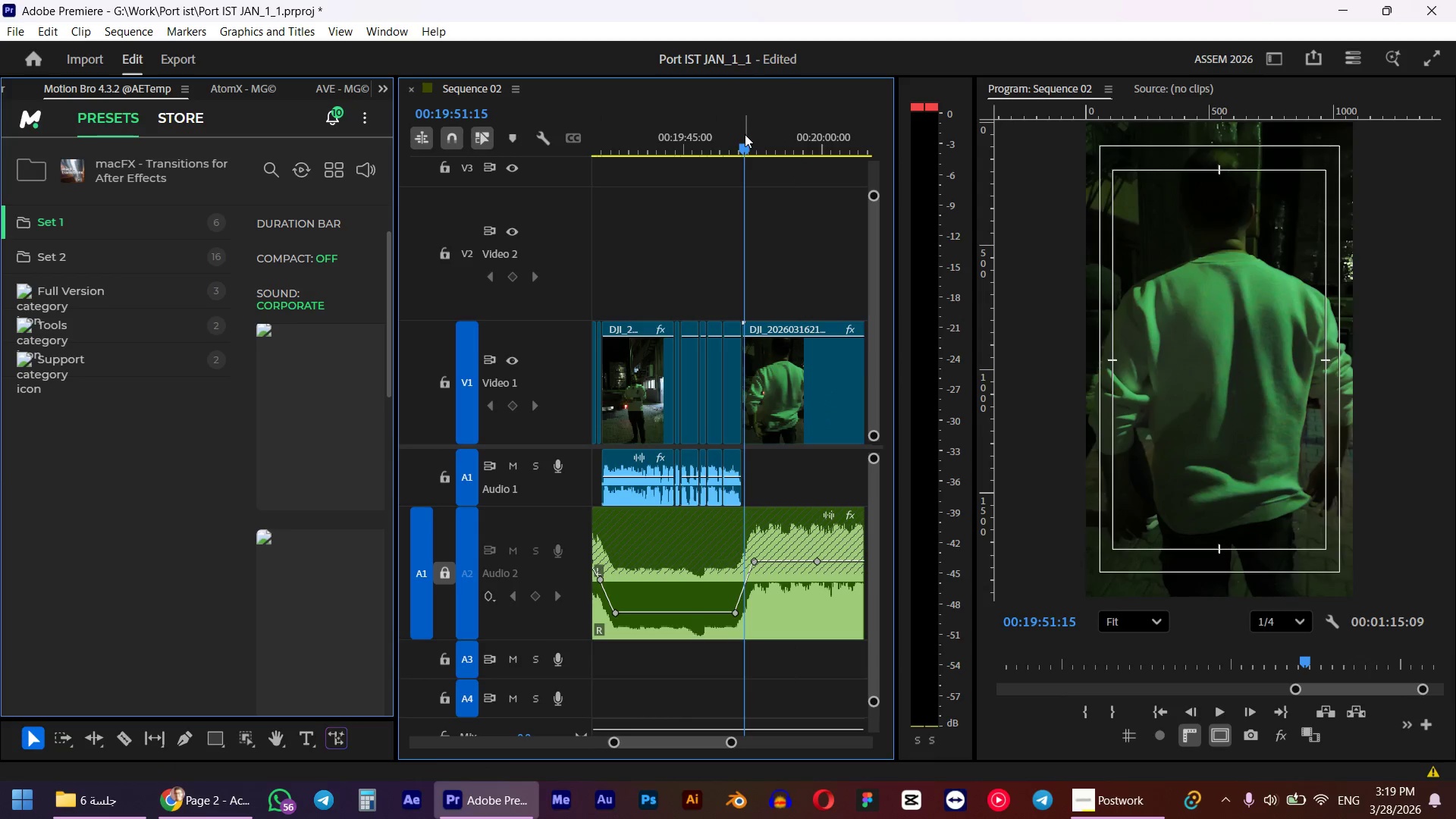 
left_click([744, 134])
 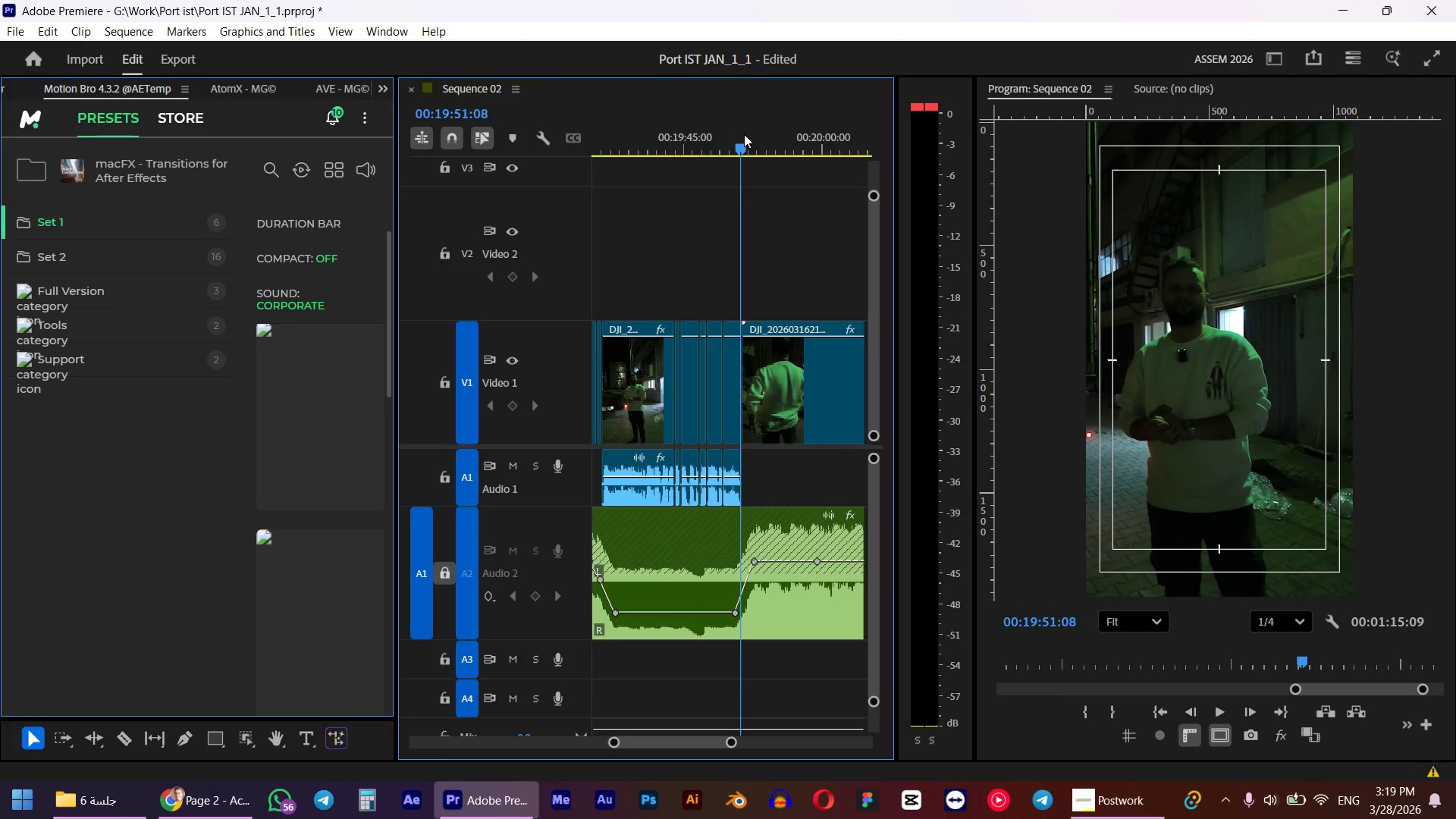 
left_click([731, 135])
 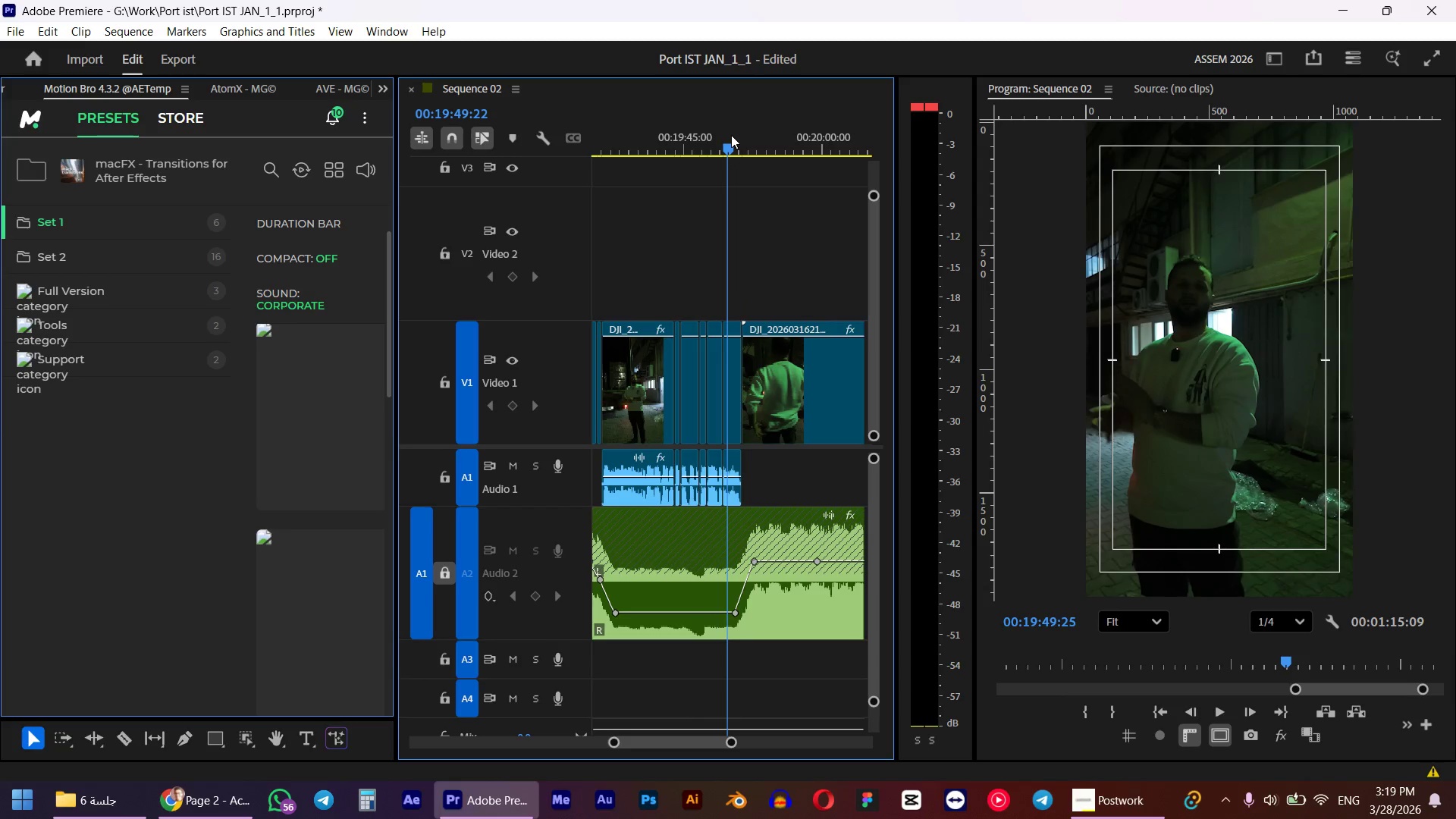 
key(Space)
 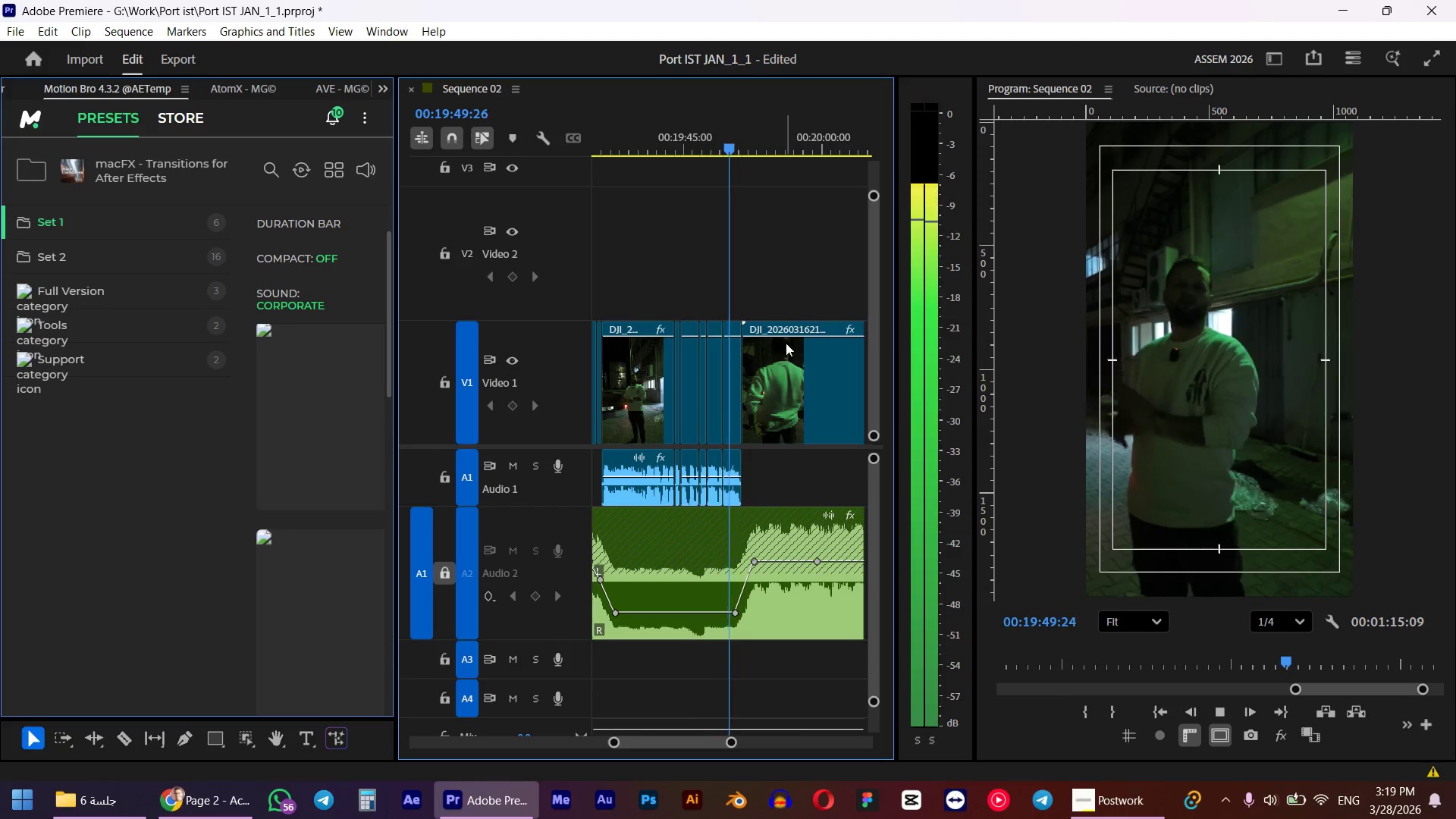 
hold_key(key=AltLeft, duration=0.47)
scroll: coordinate [785, 375], scroll_direction: up, amount: 5.0
 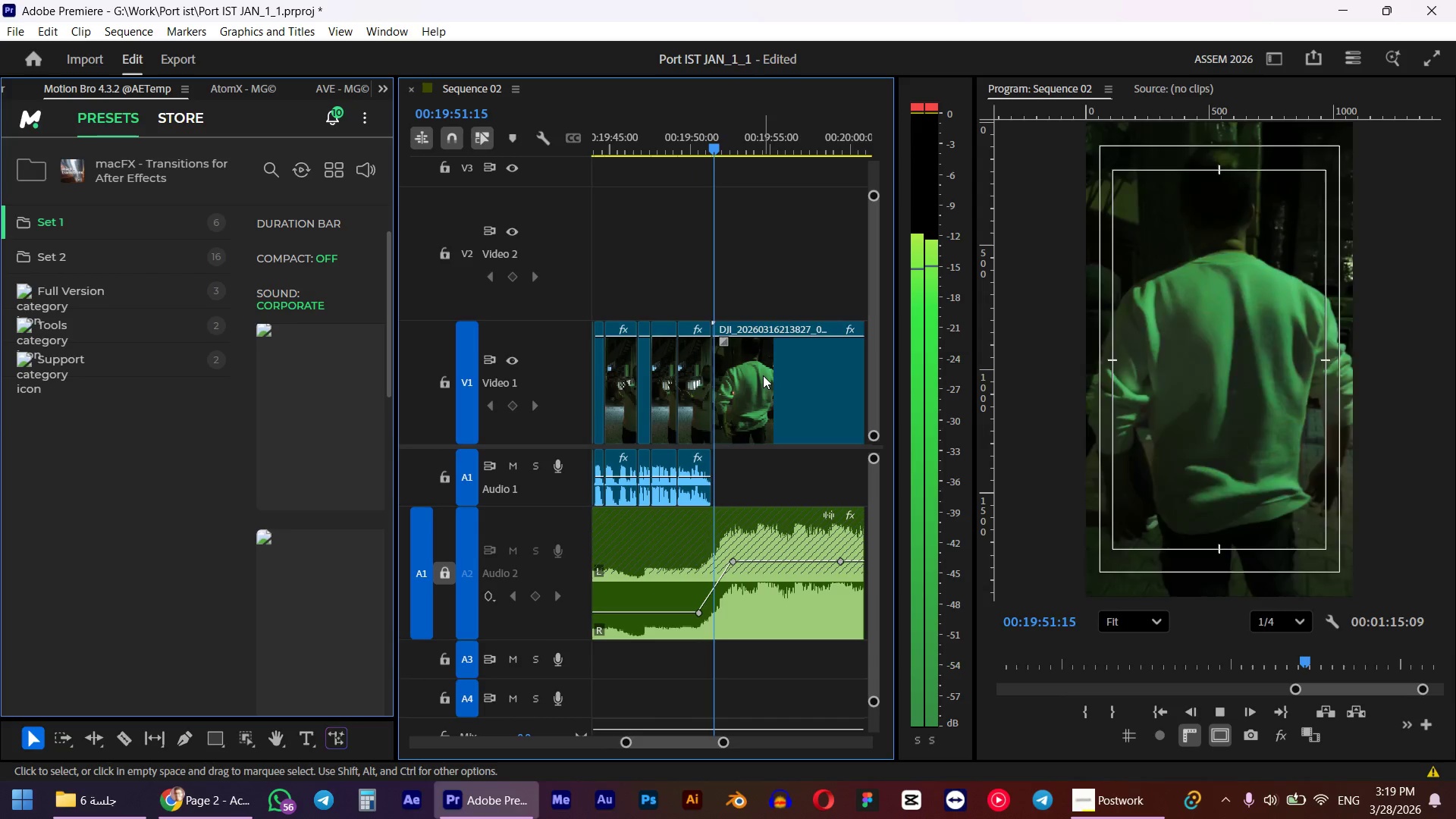 
hold_key(key=AltLeft, duration=0.67)
scroll: coordinate [744, 380], scroll_direction: down, amount: 14.0
 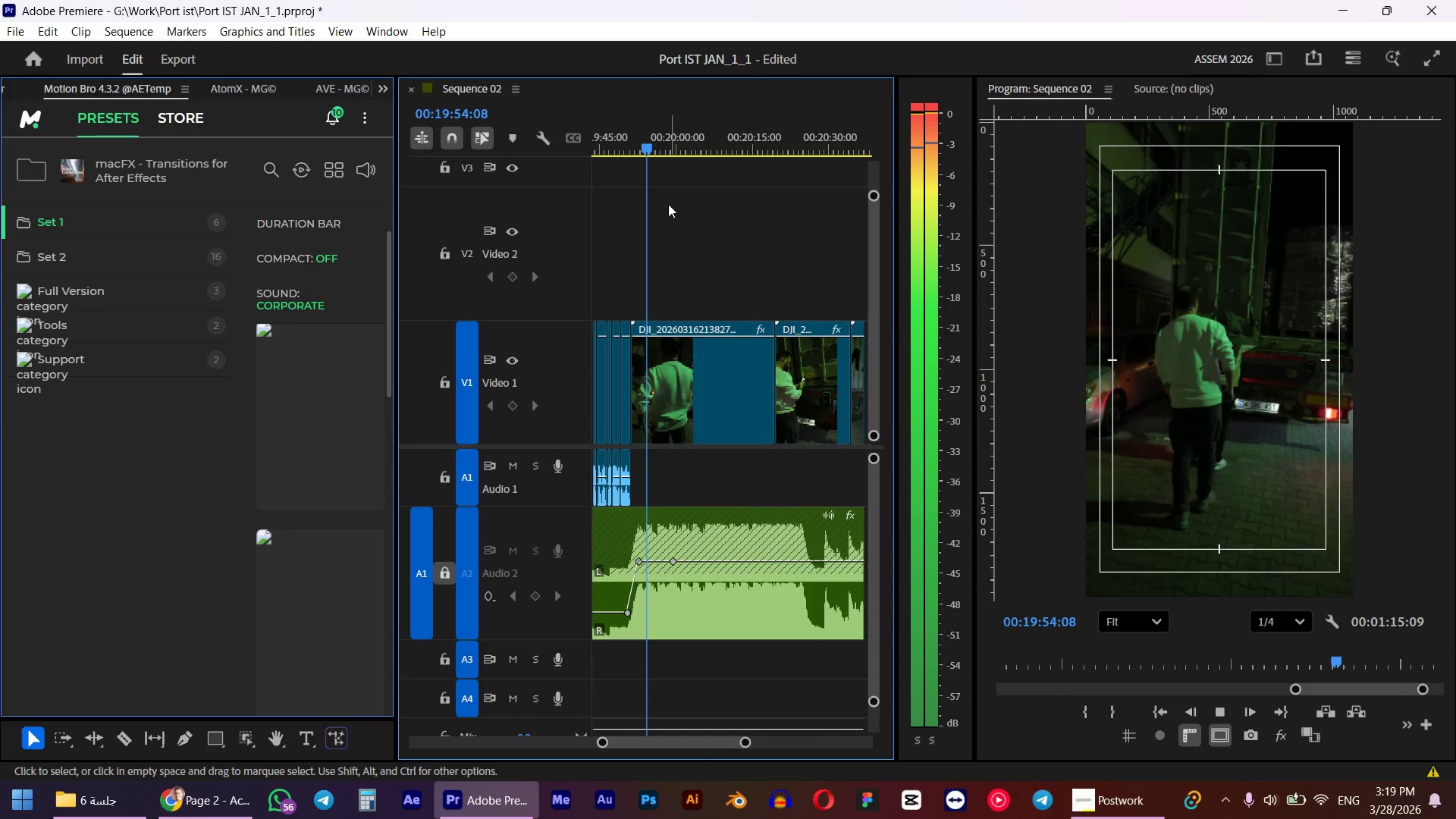 
key(Space)
 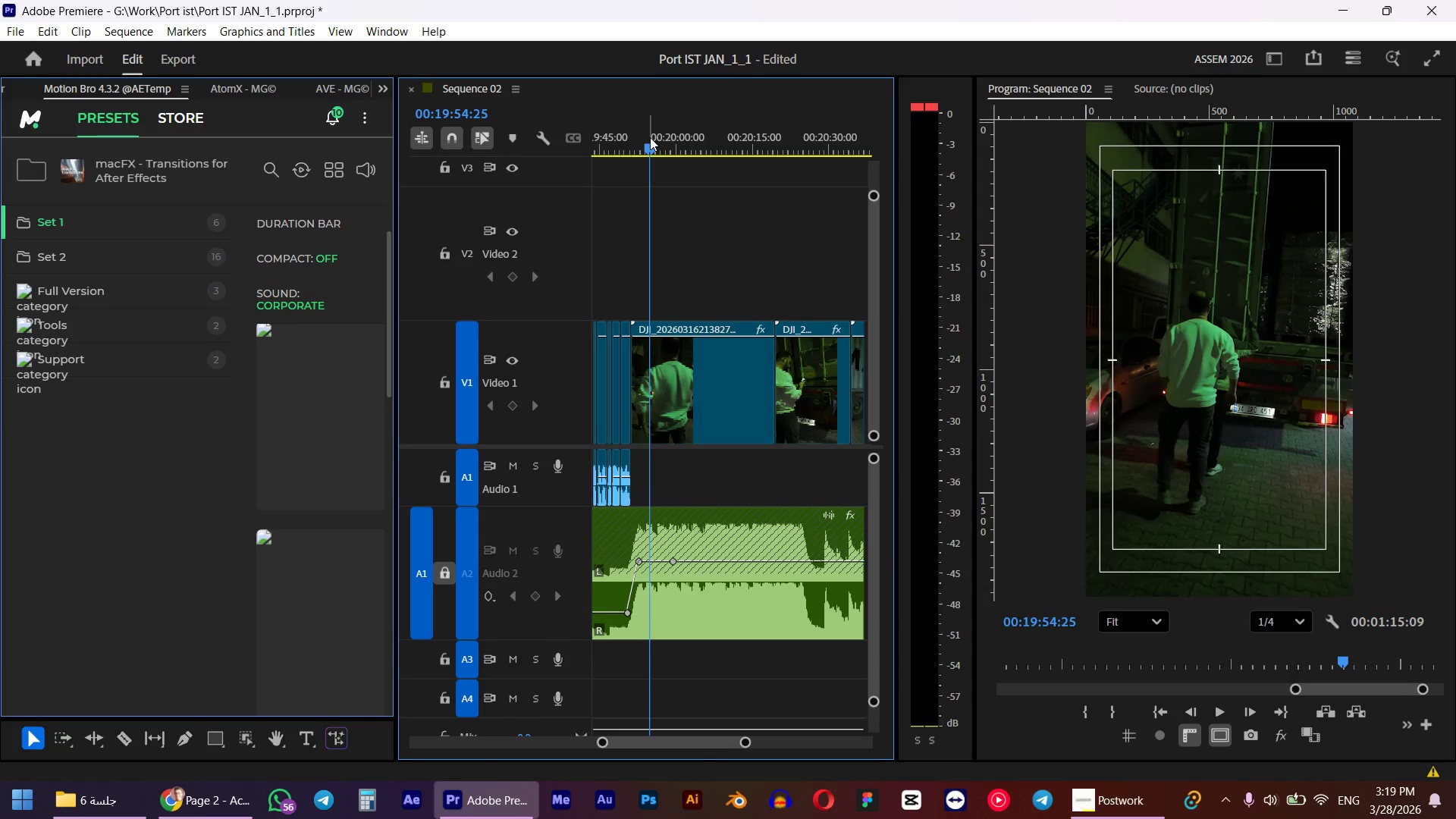 
left_click_drag(start_coordinate=[650, 138], to_coordinate=[672, 138])
 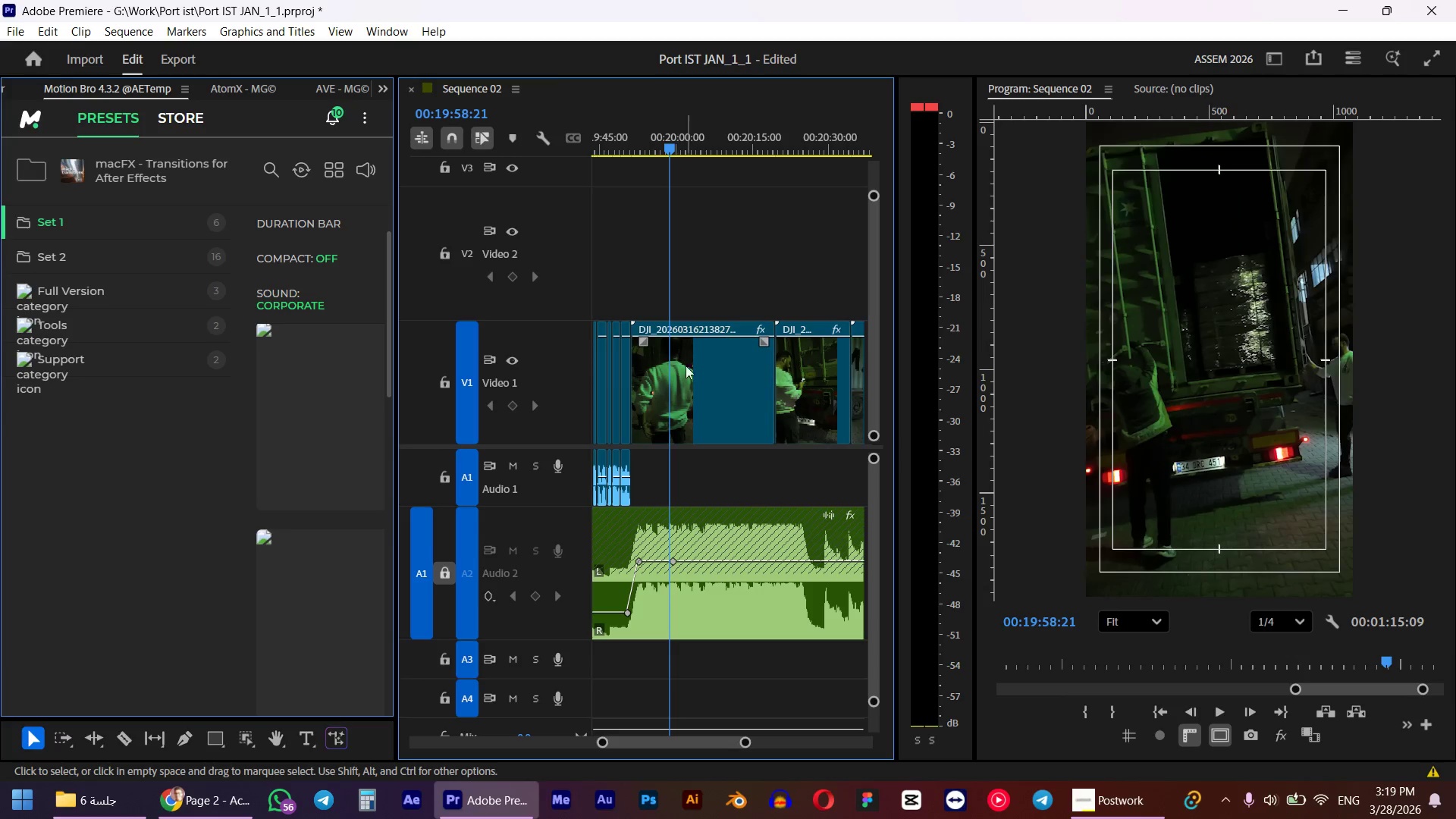 
left_click([691, 419])
 